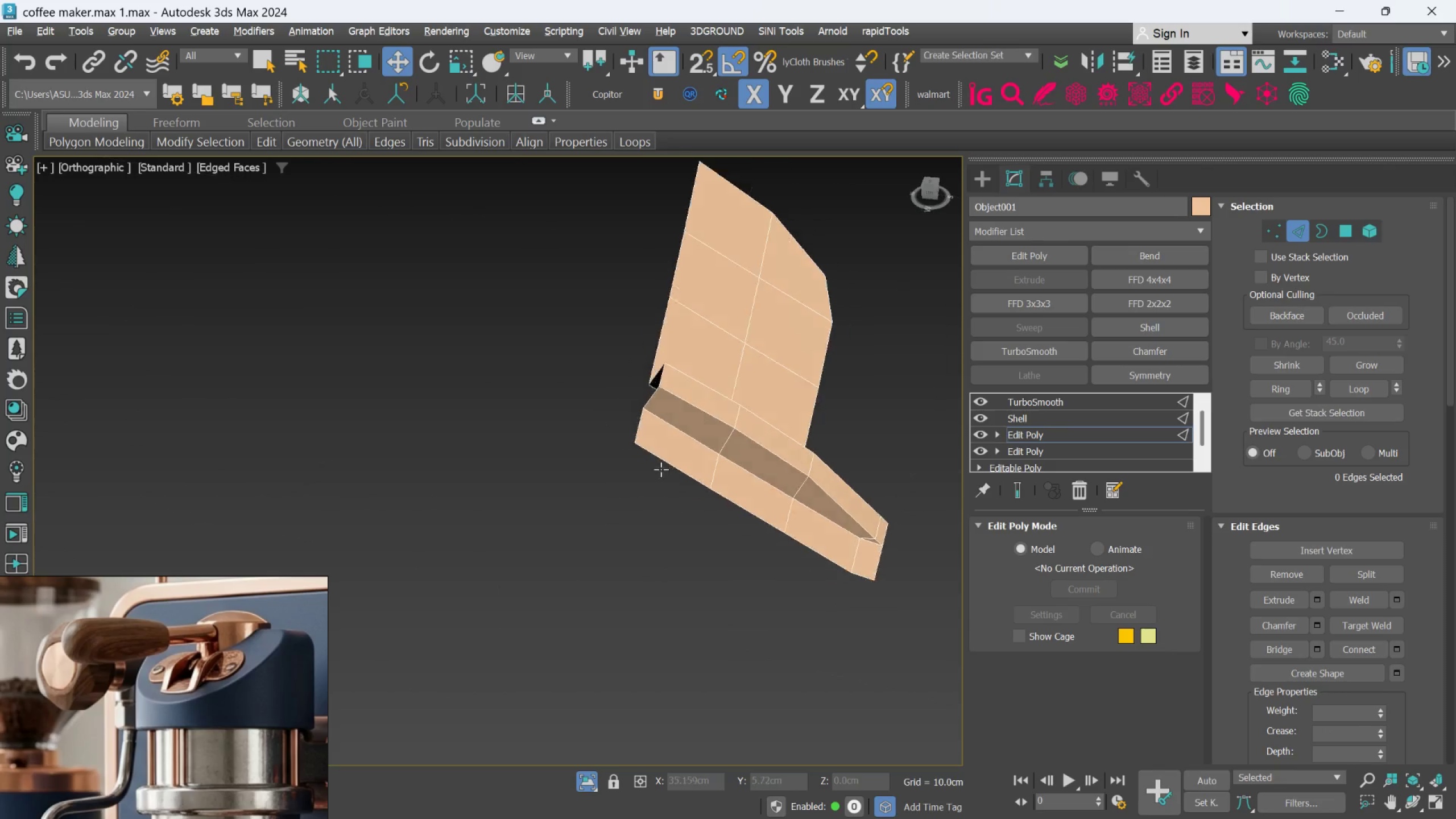 
scroll: coordinate [520, 464], scroll_direction: up, amount: 3.0
 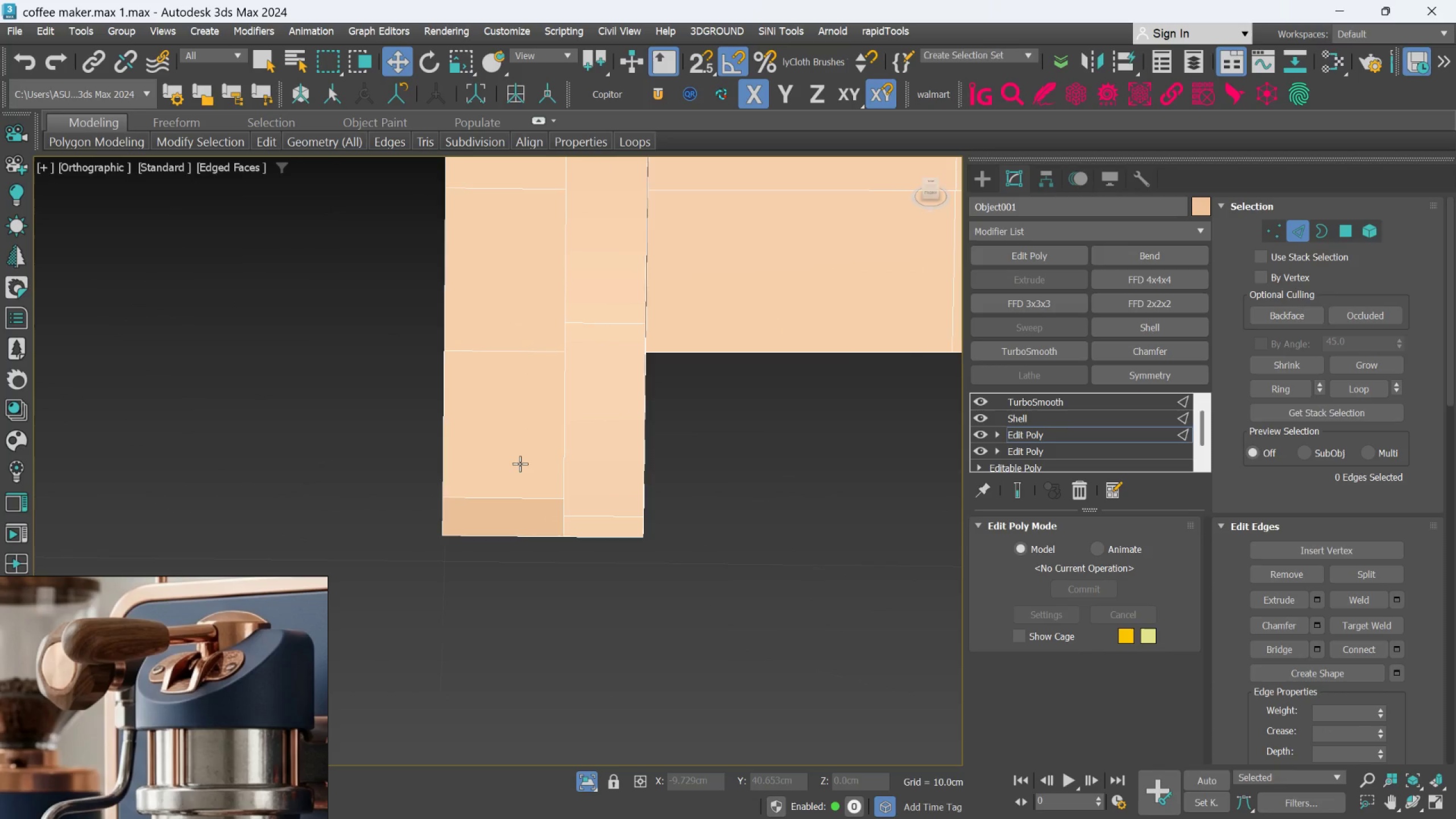 
hold_key(key=AltLeft, duration=0.97)
scroll: coordinate [639, 464], scroll_direction: down, amount: 2.0
 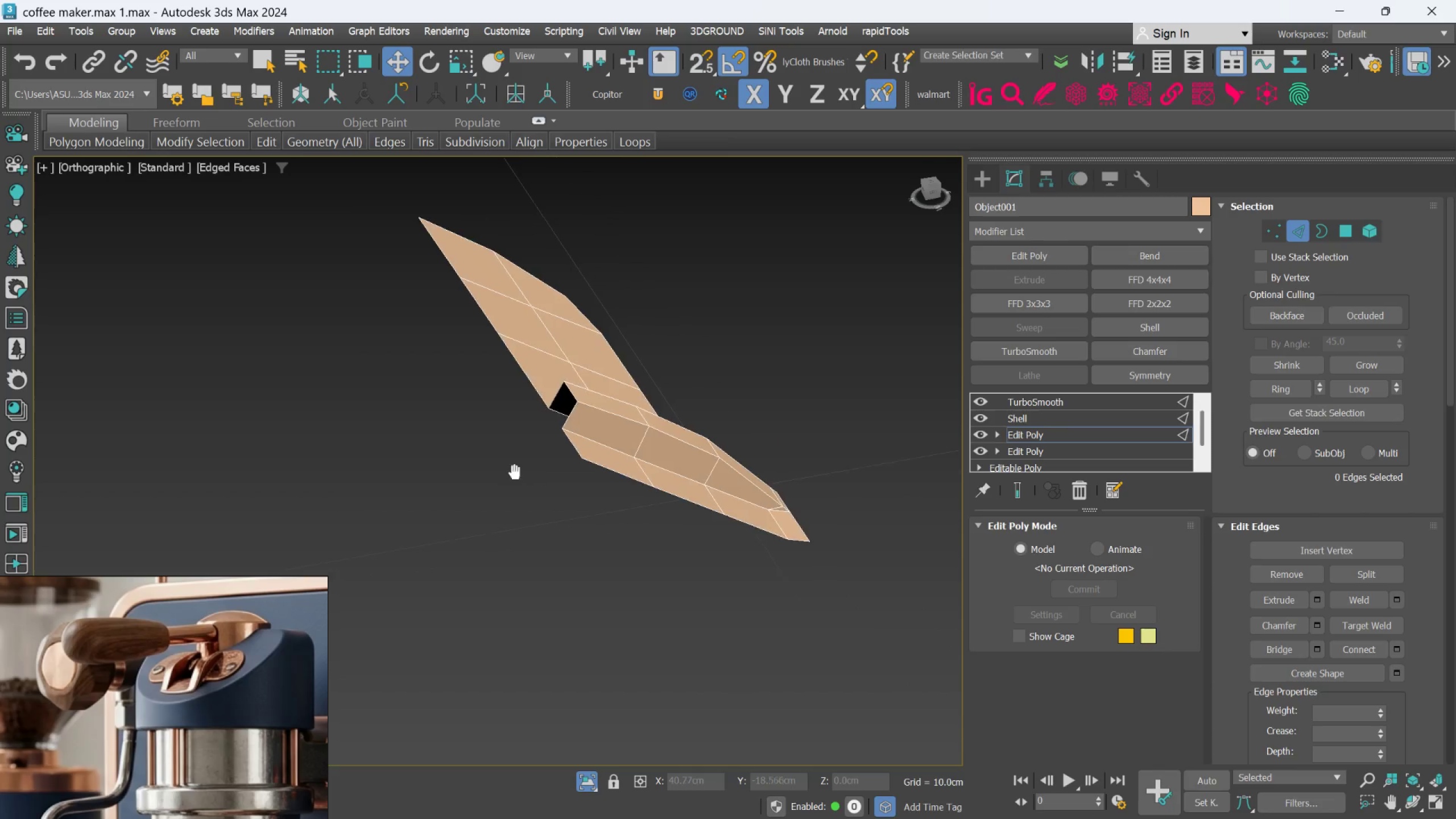 
hold_key(key=AltLeft, duration=0.38)
 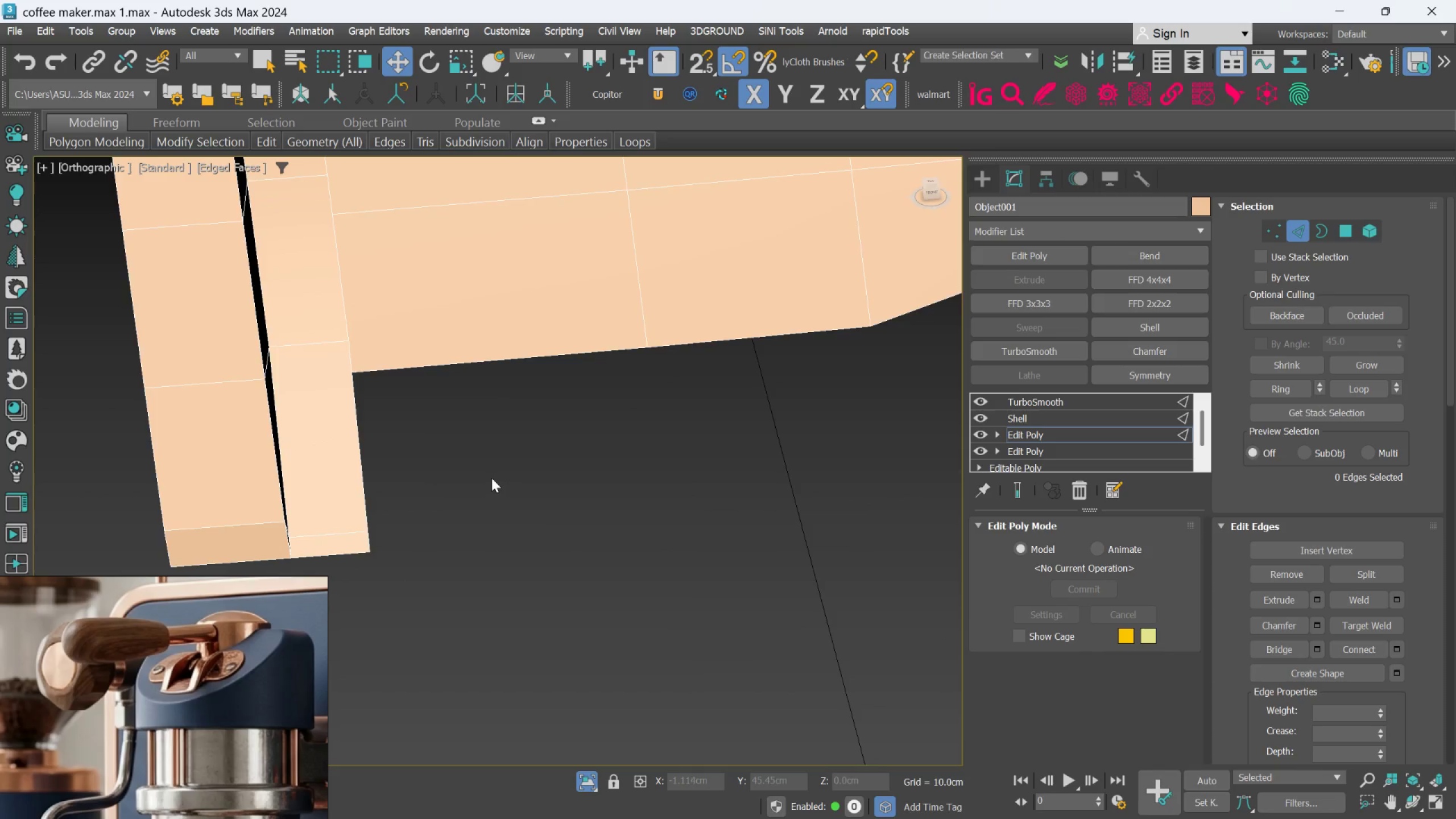 
scroll: coordinate [607, 482], scroll_direction: up, amount: 2.0
 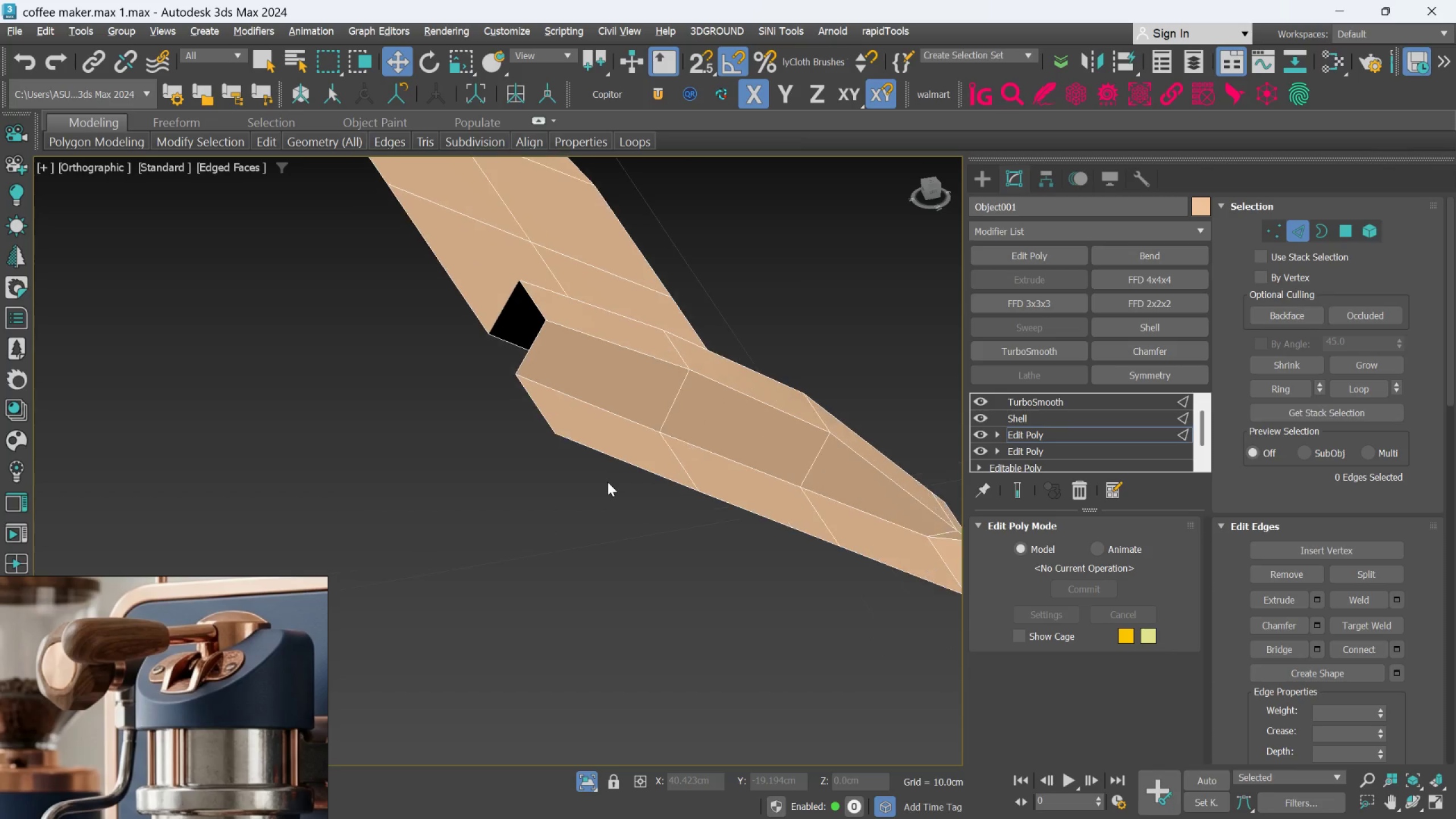 
hold_key(key=AltLeft, duration=1.27)
 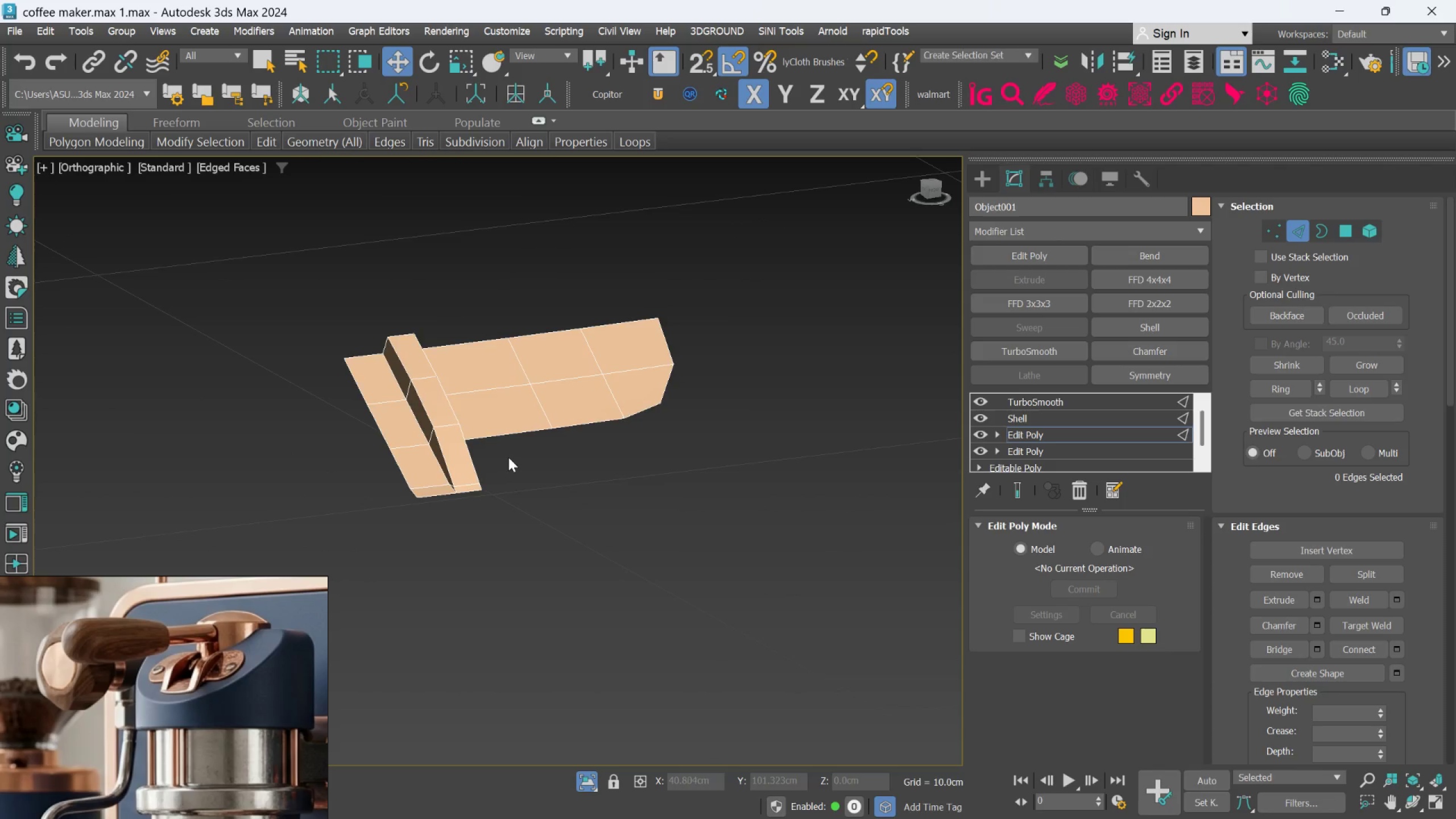 
scroll: coordinate [491, 478], scroll_direction: down, amount: 3.0
 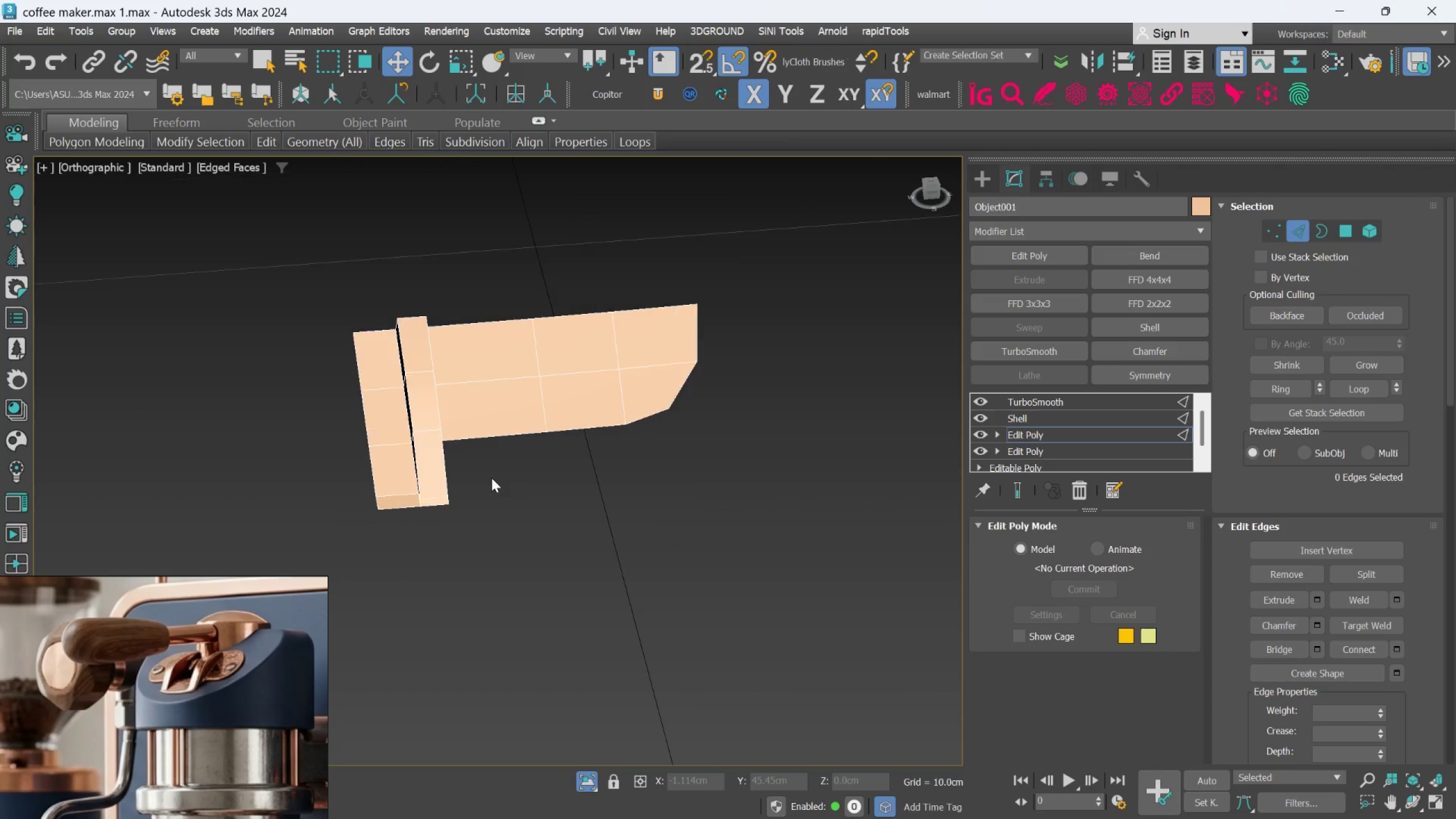 
hold_key(key=AltLeft, duration=0.39)
 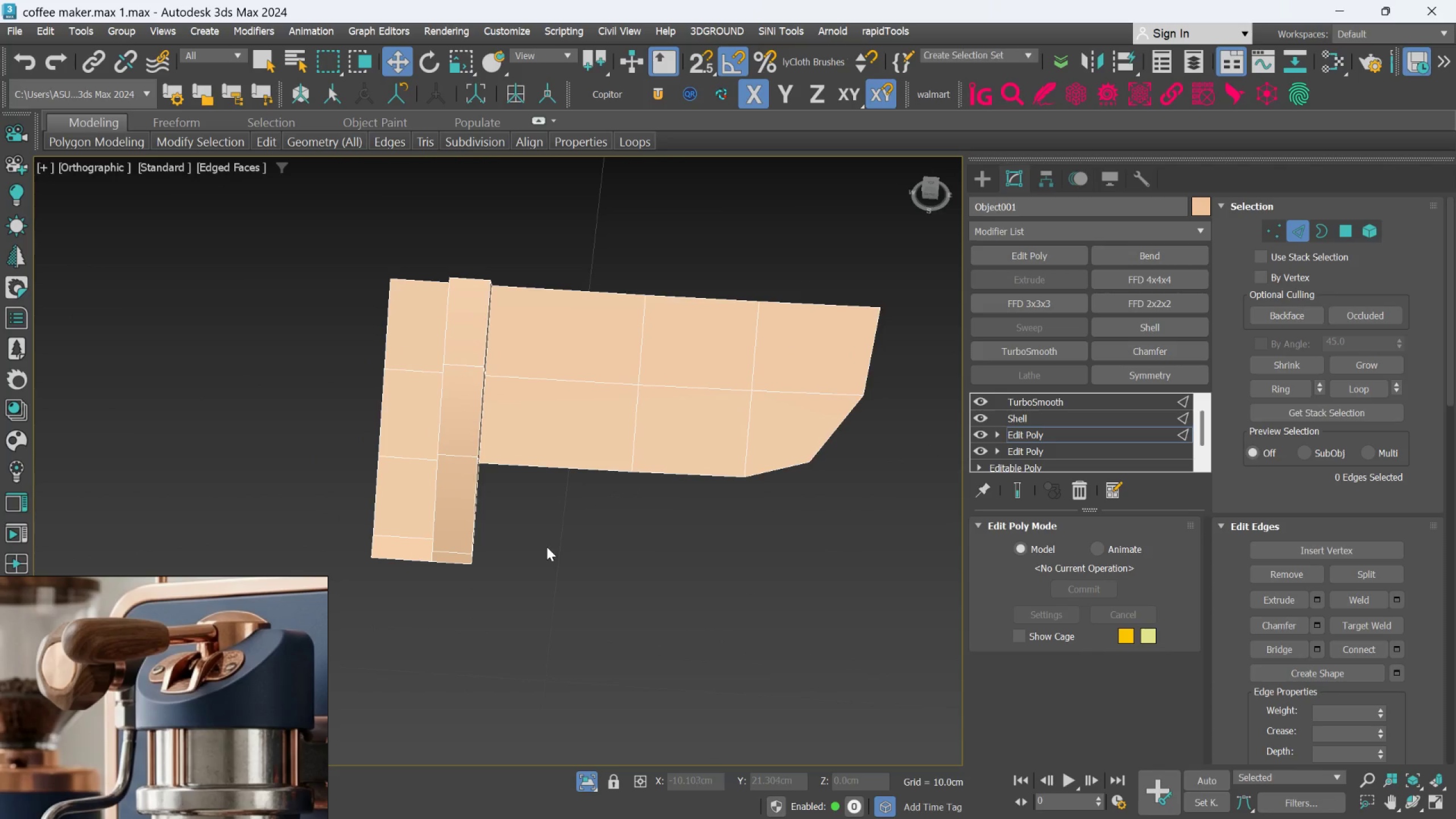 
scroll: coordinate [508, 457], scroll_direction: up, amount: 1.0
 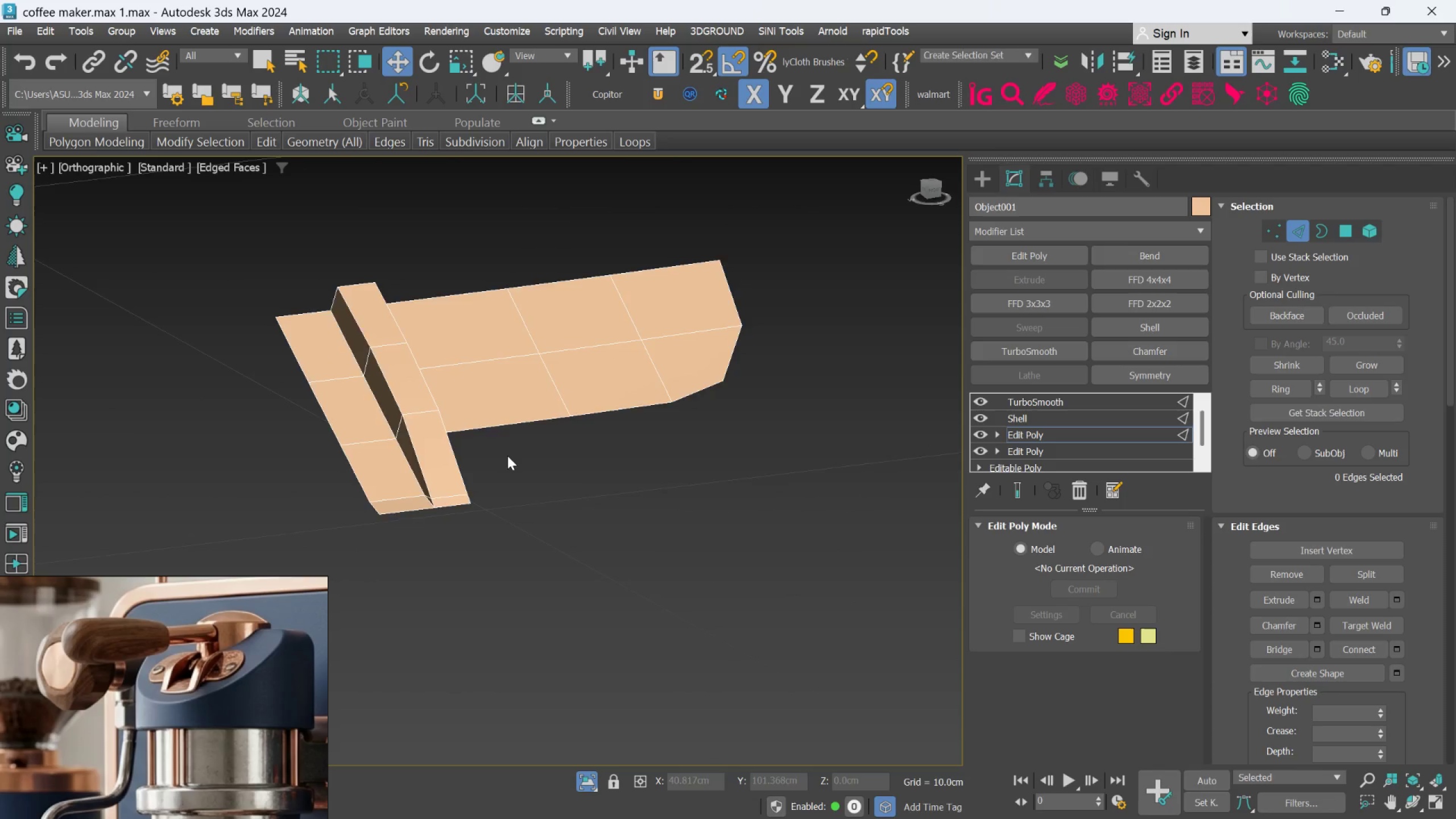 
hold_key(key=AltLeft, duration=0.34)
 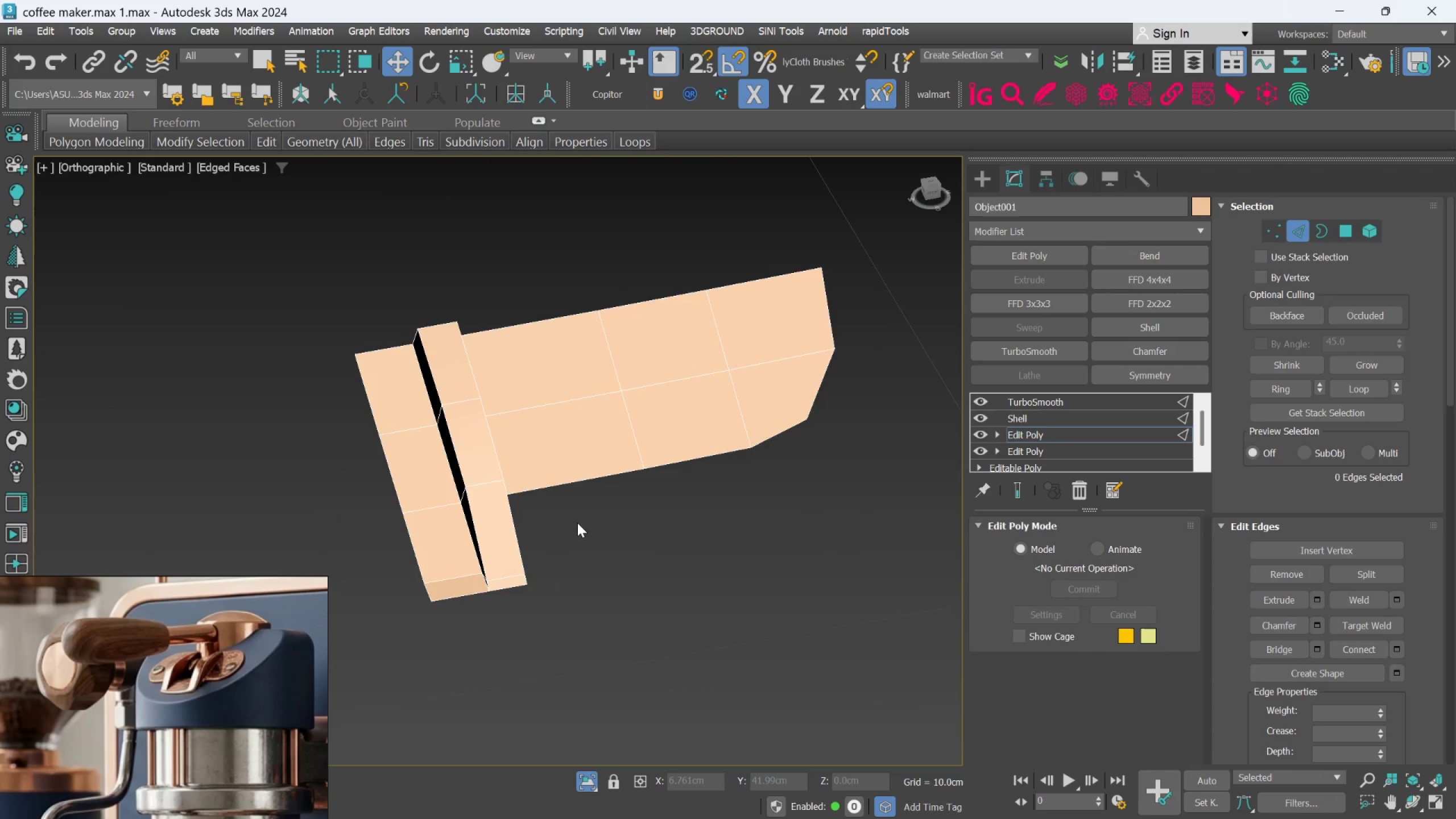 
hold_key(key=AltLeft, duration=1.5)
 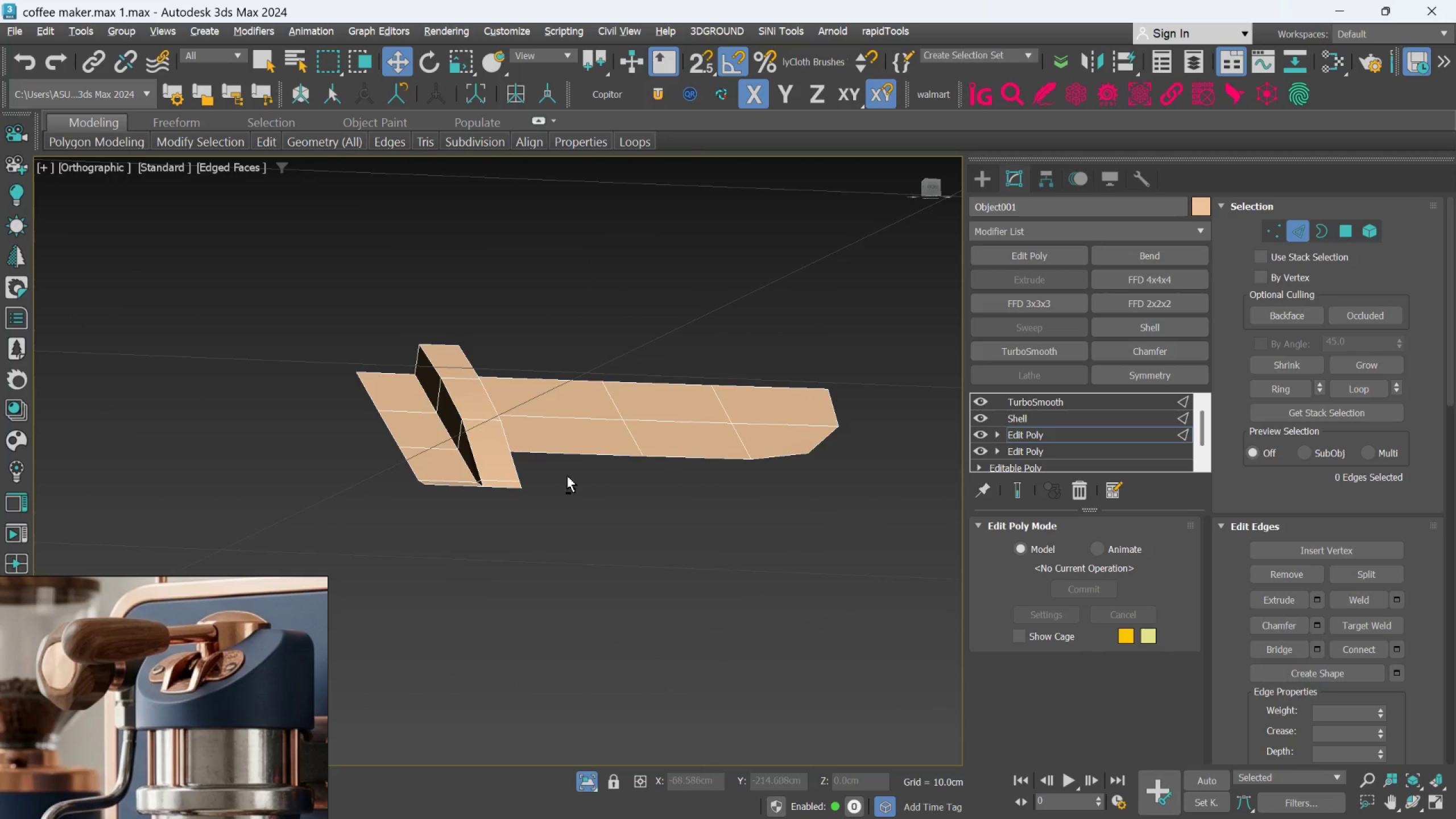 
hold_key(key=AltLeft, duration=0.48)
 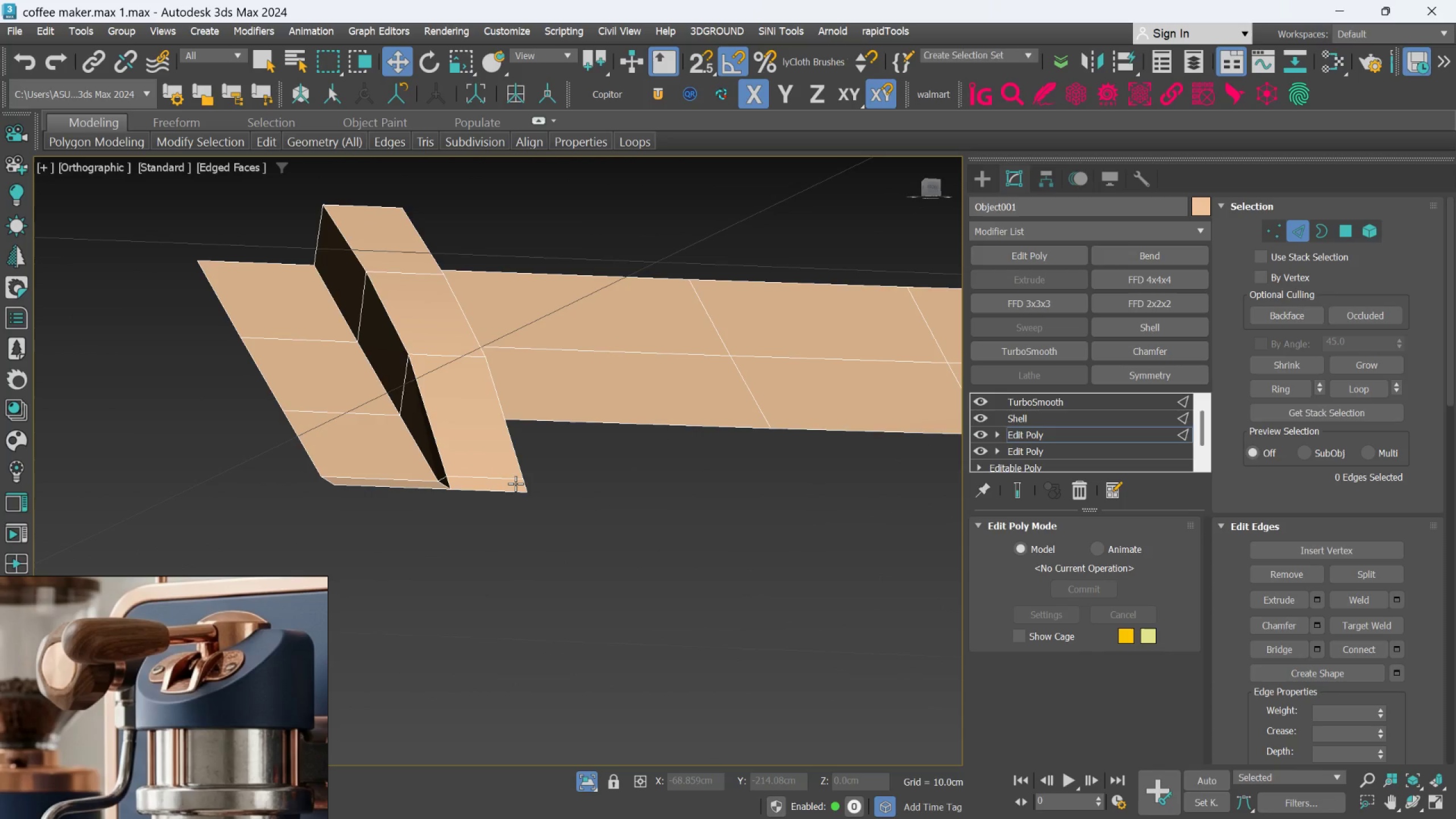 
hold_key(key=AltLeft, duration=1.5)
scroll: coordinate [515, 483], scroll_direction: up, amount: 2.0
 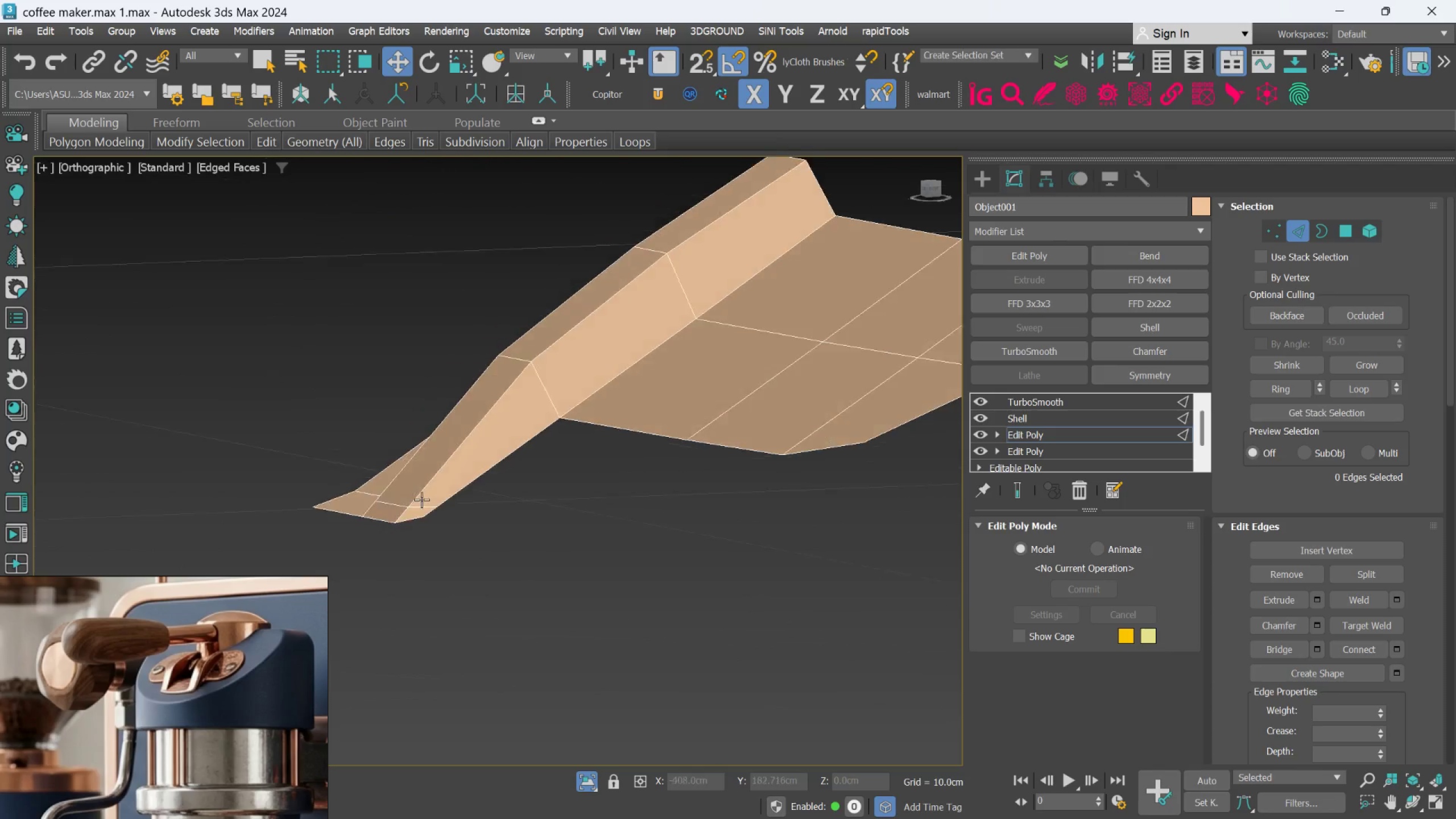 
hold_key(key=AltLeft, duration=1.34)
 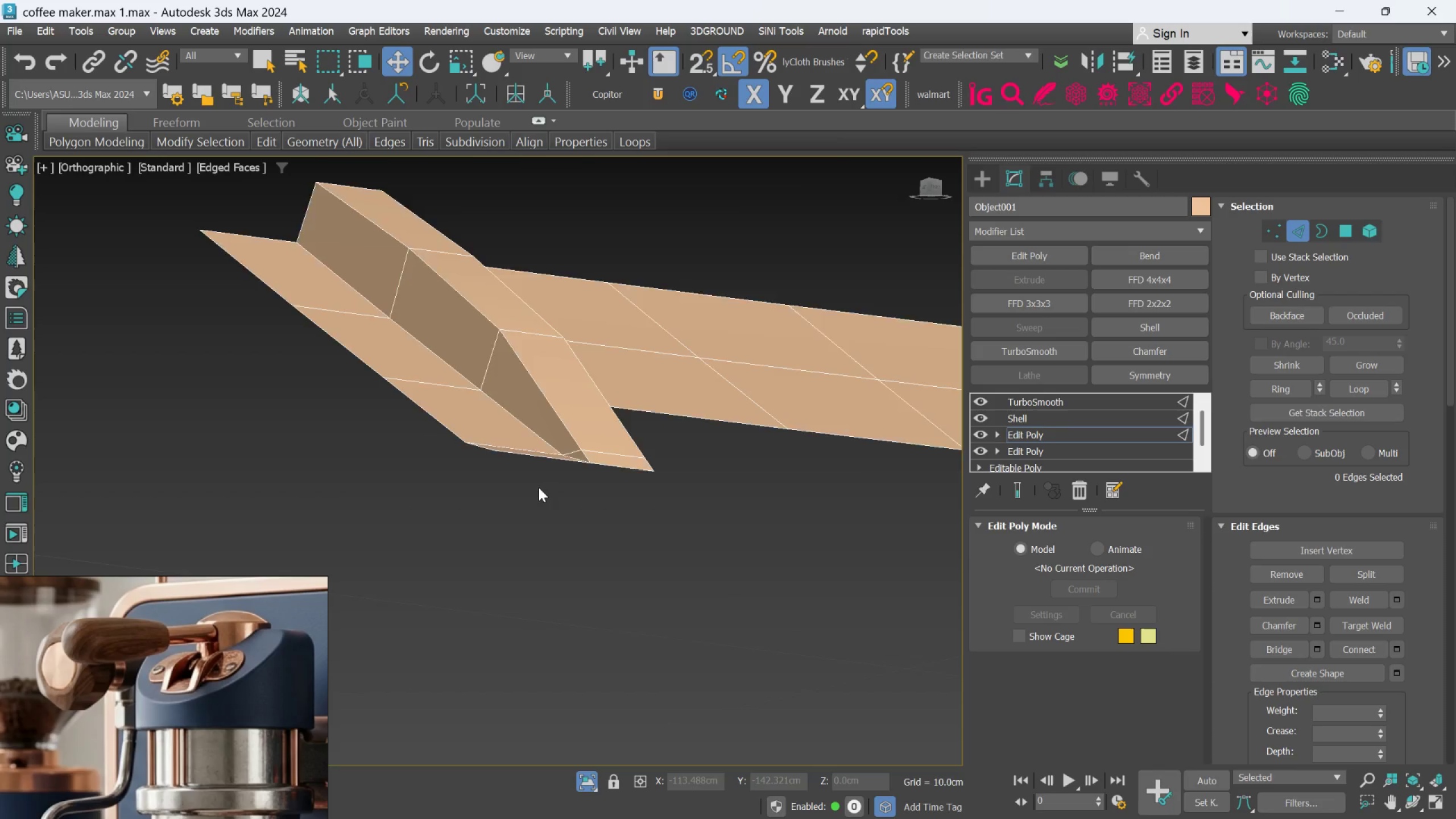 
hold_key(key=AltLeft, duration=0.45)
 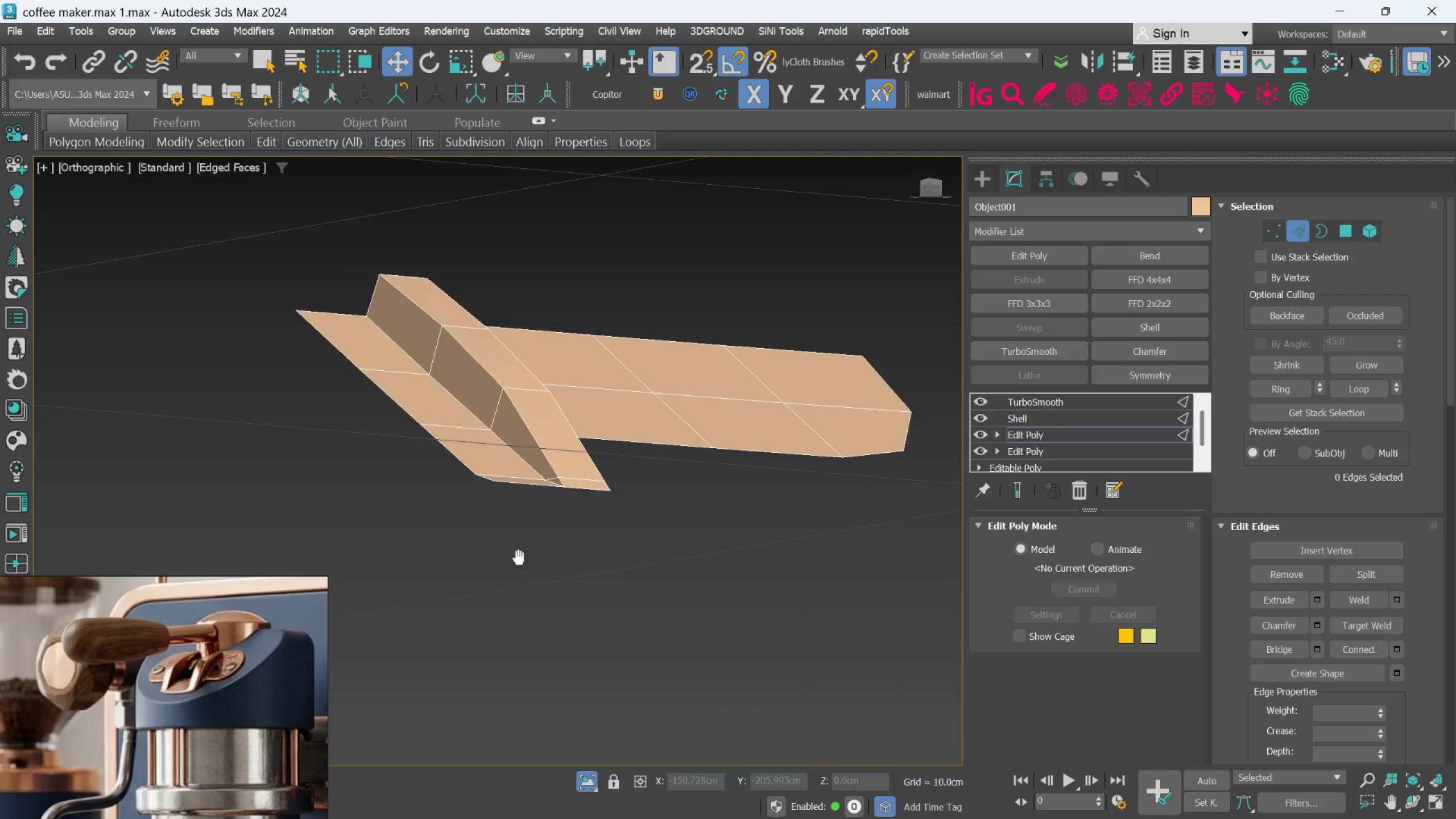 
scroll: coordinate [539, 488], scroll_direction: down, amount: 1.0
 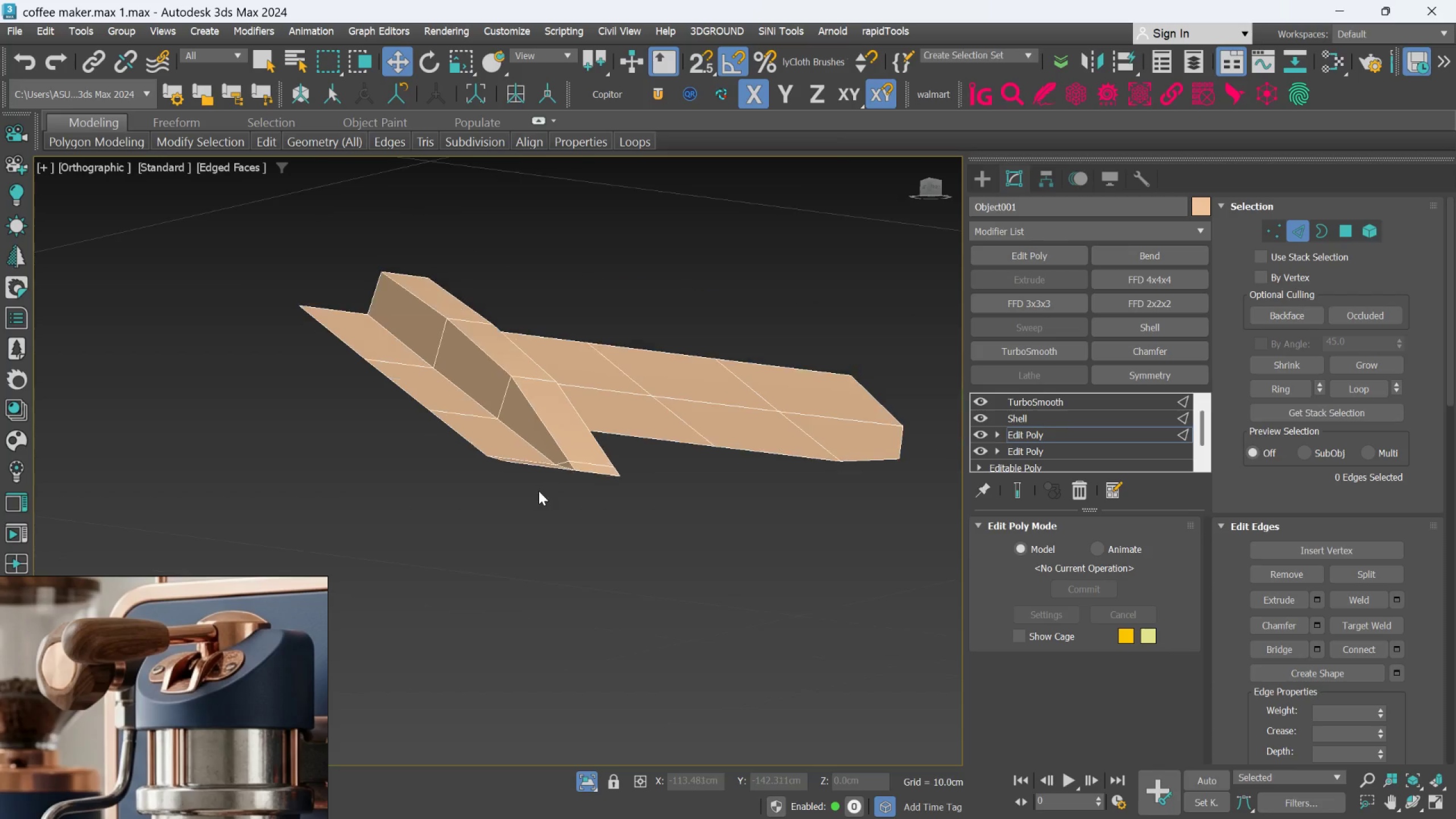 
hold_key(key=AltLeft, duration=0.45)
 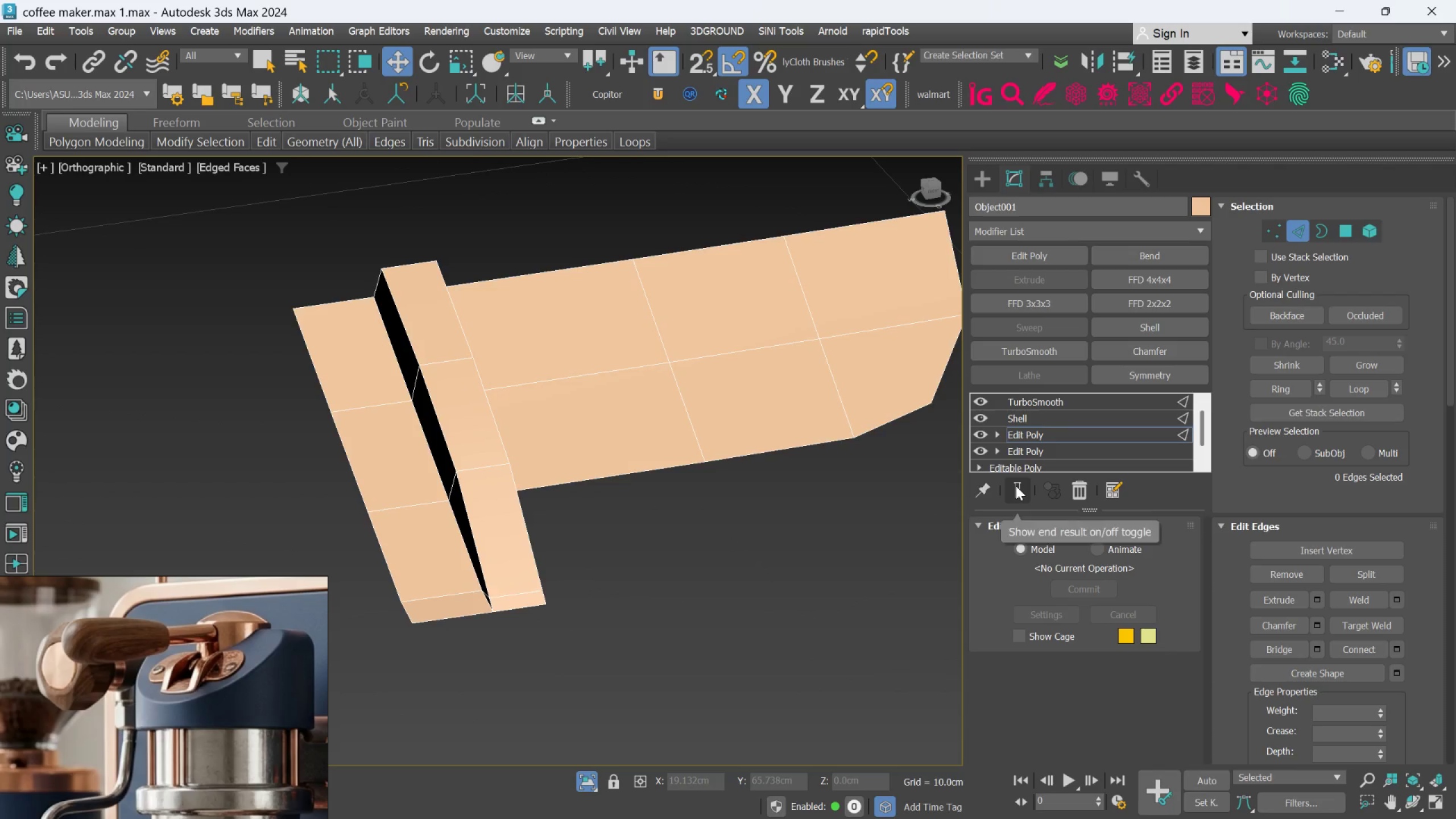 
left_click([1016, 486])
 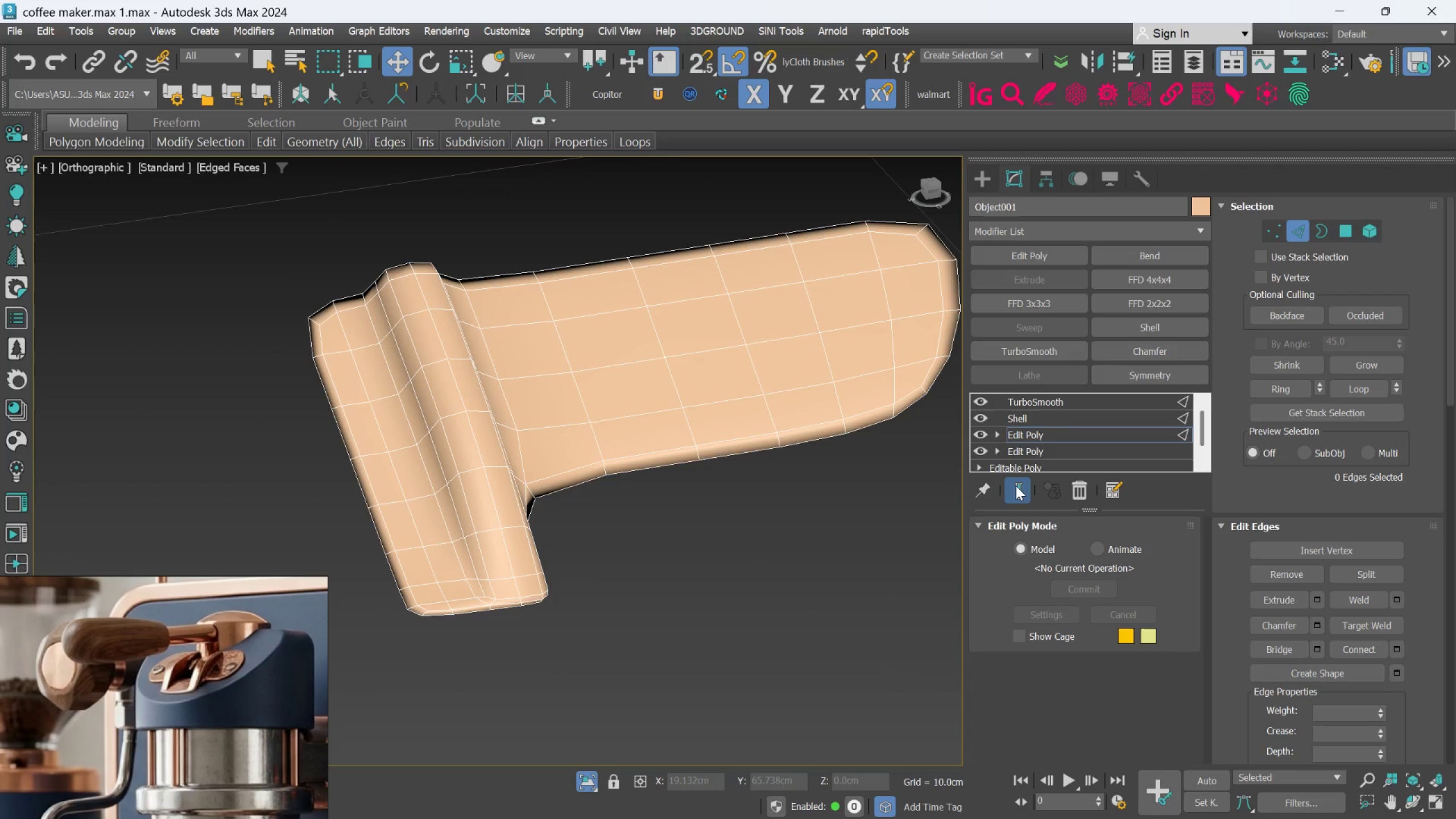 
left_click([1016, 486])
 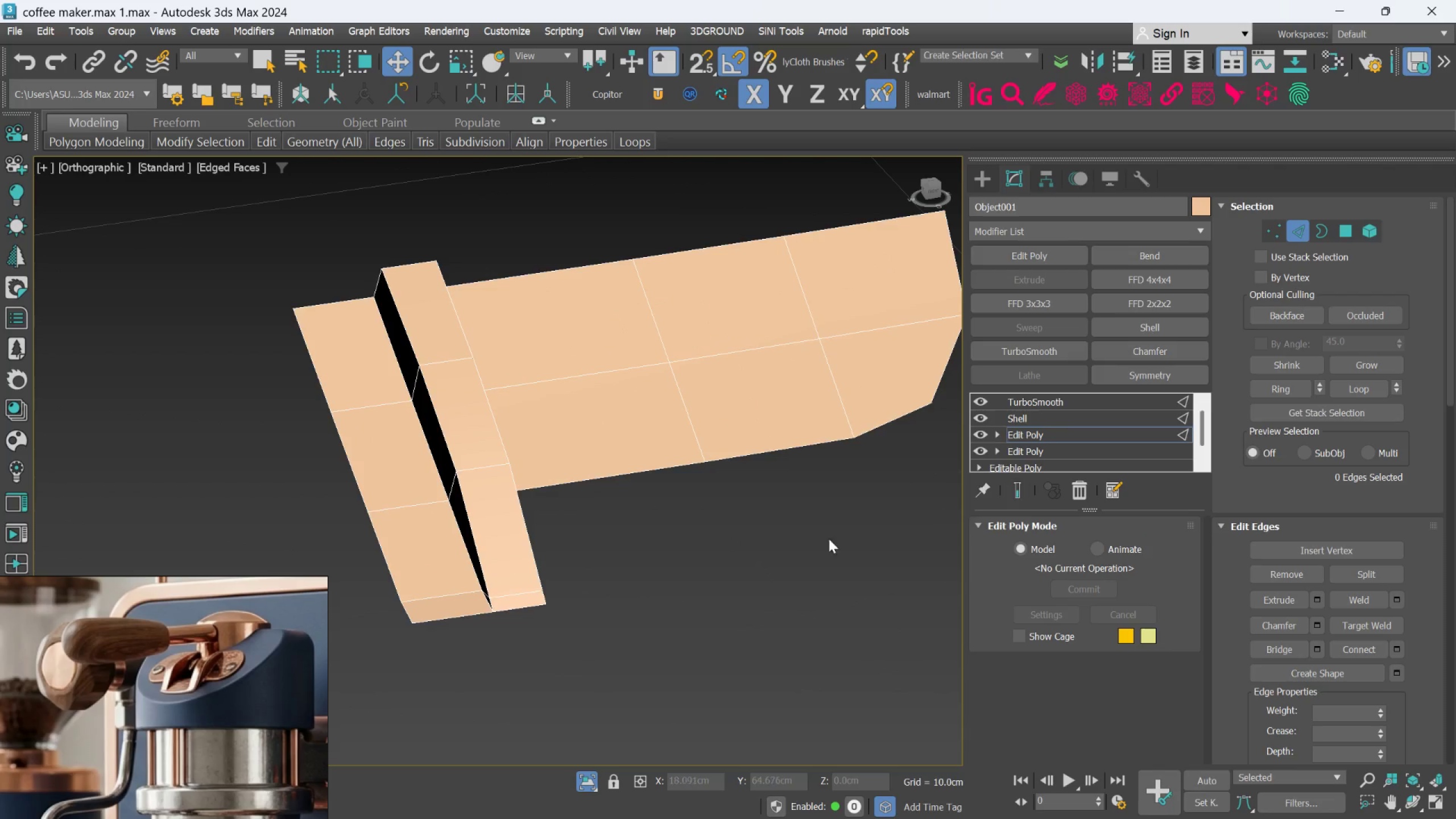 
hold_key(key=AltLeft, duration=0.48)
 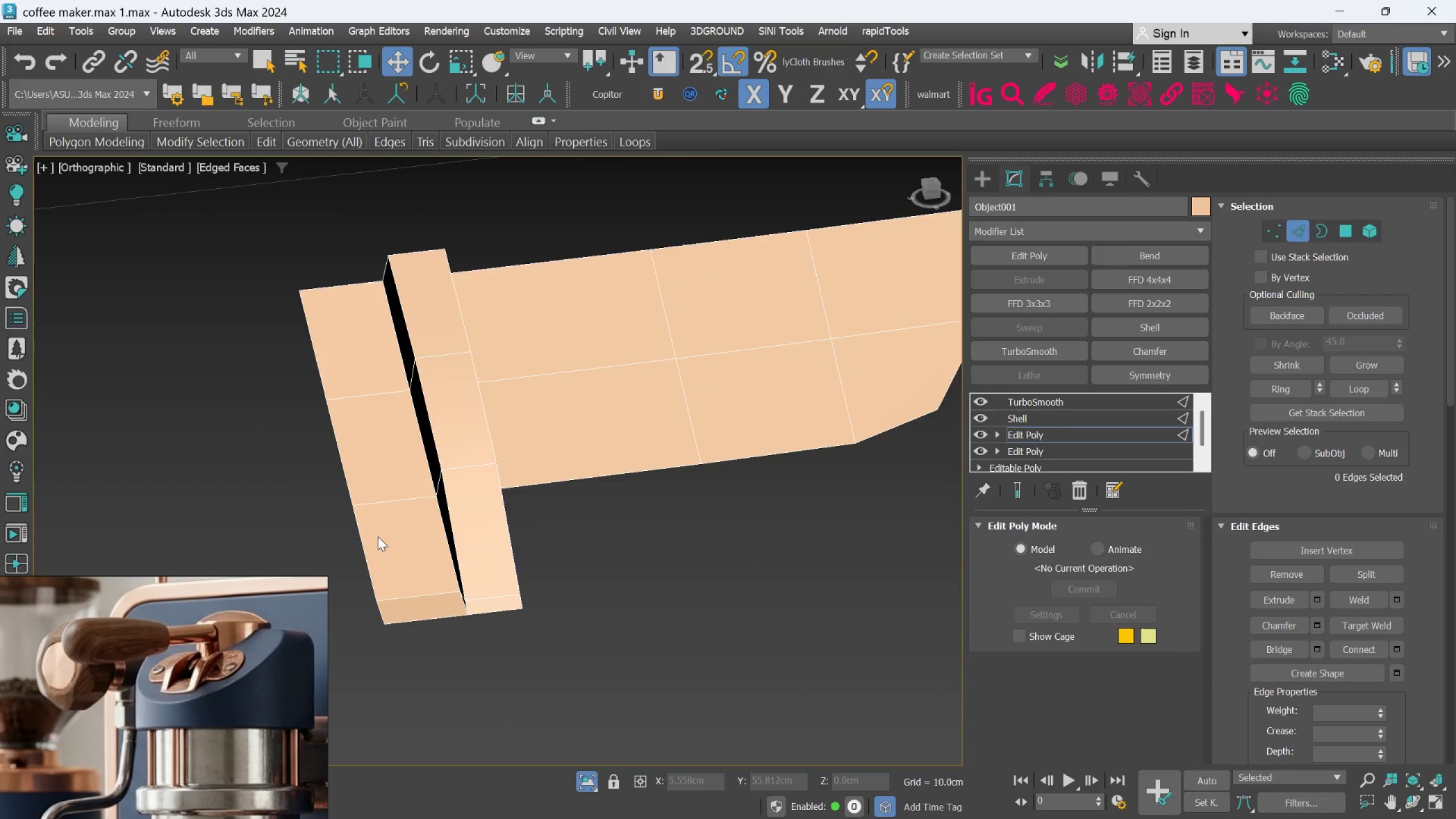 
key(Alt+AltLeft)
 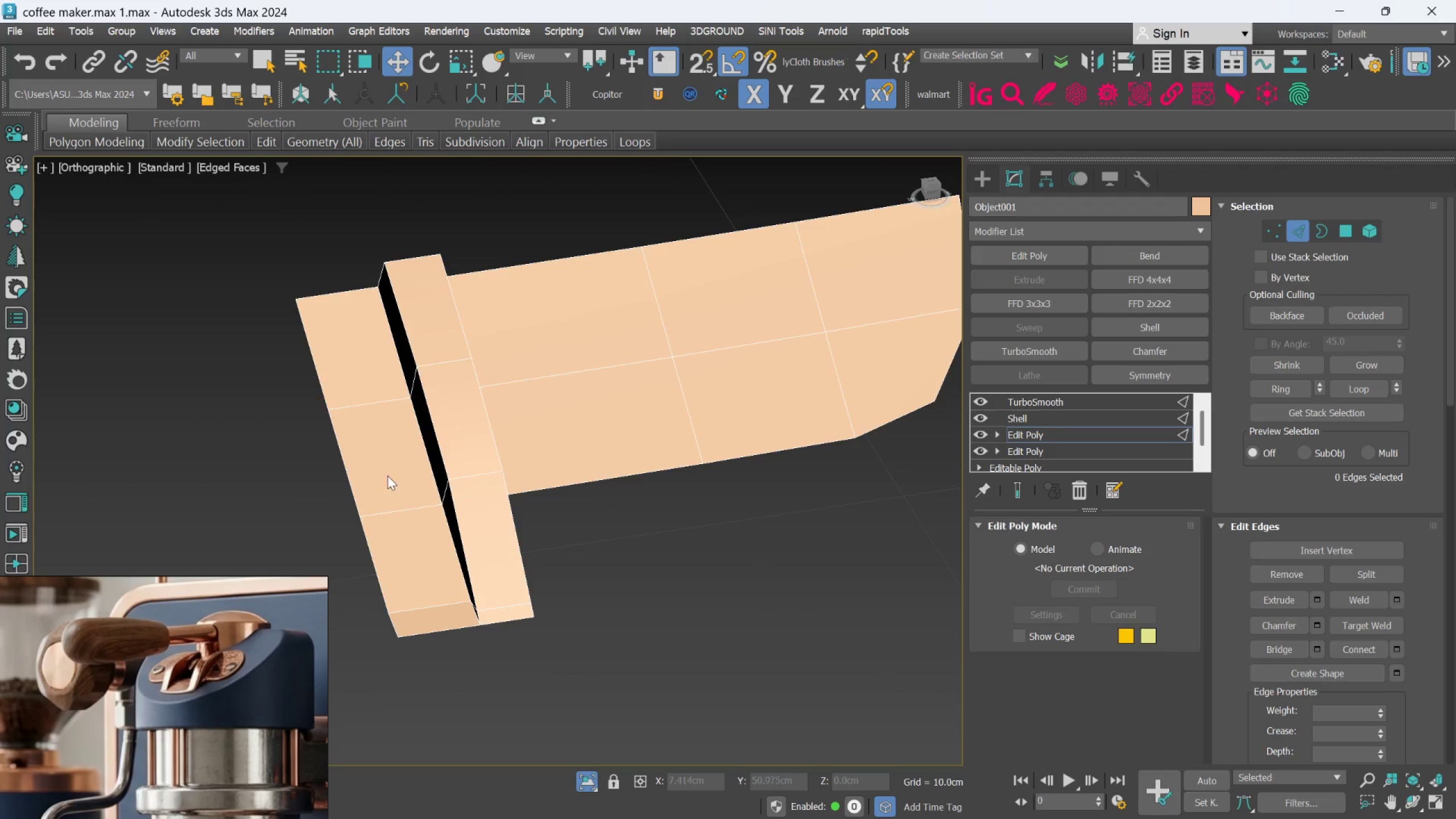 
key(Alt+1)
 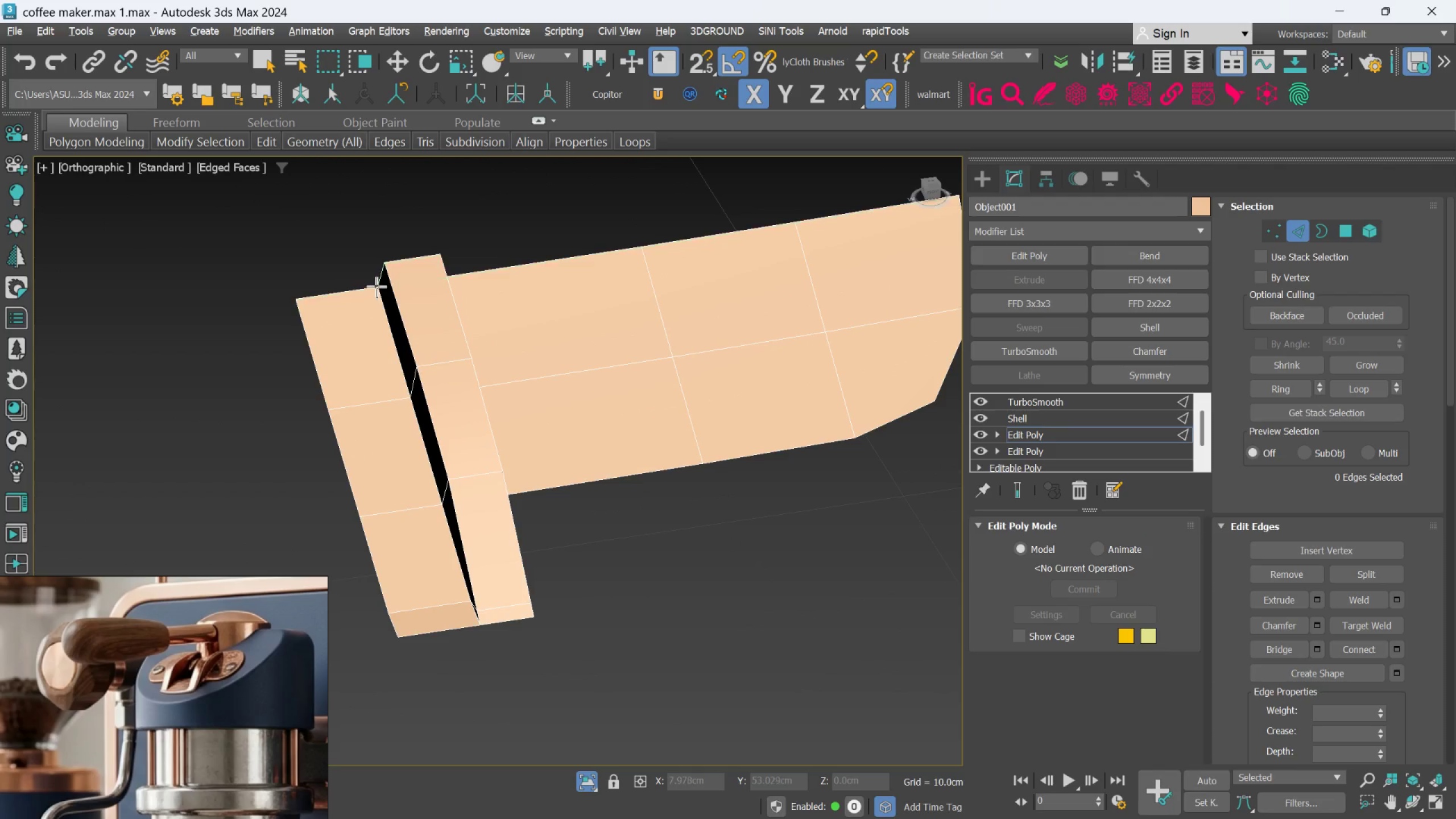 
scroll: coordinate [377, 314], scroll_direction: up, amount: 2.0
 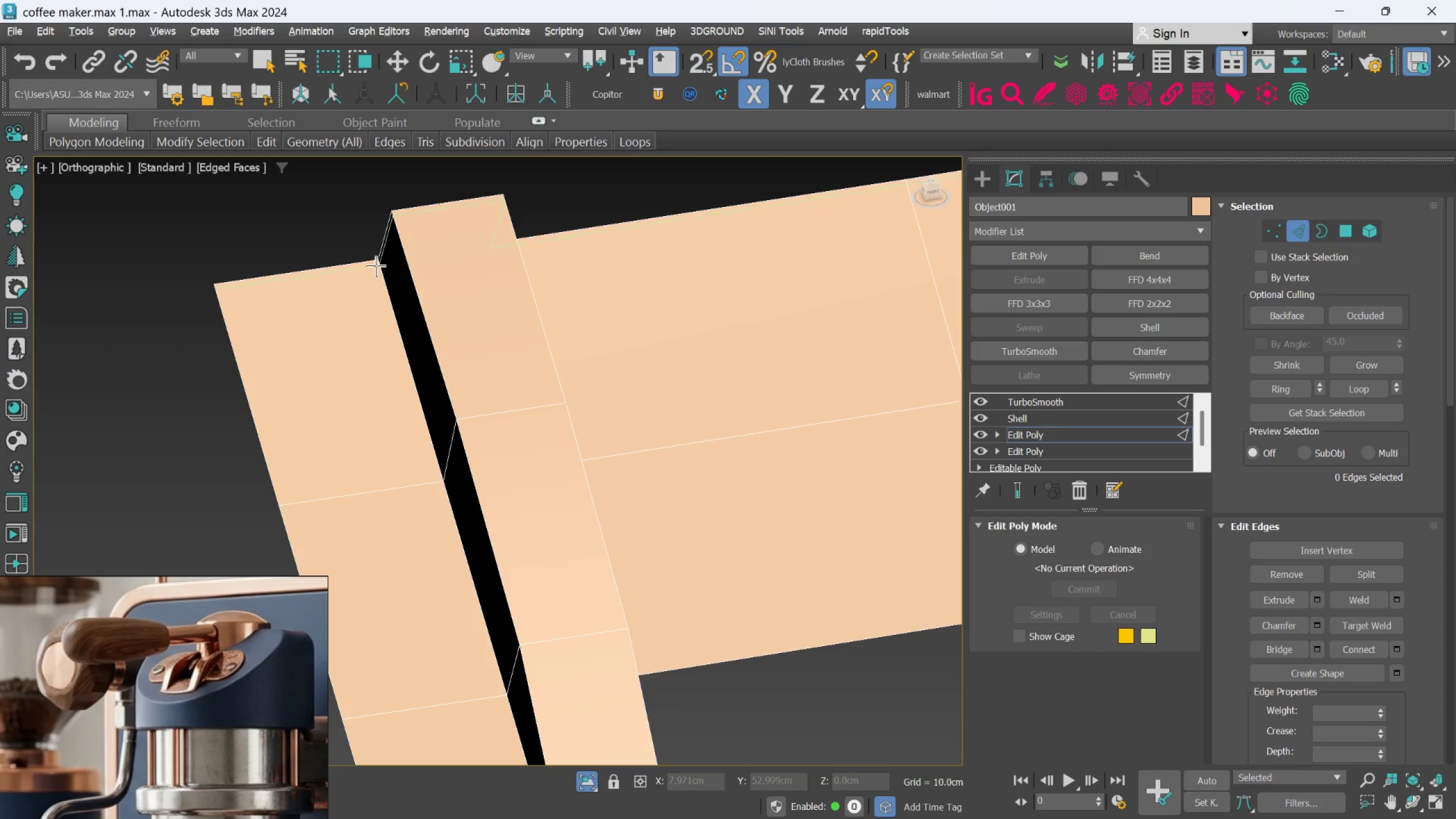 
left_click([373, 261])
 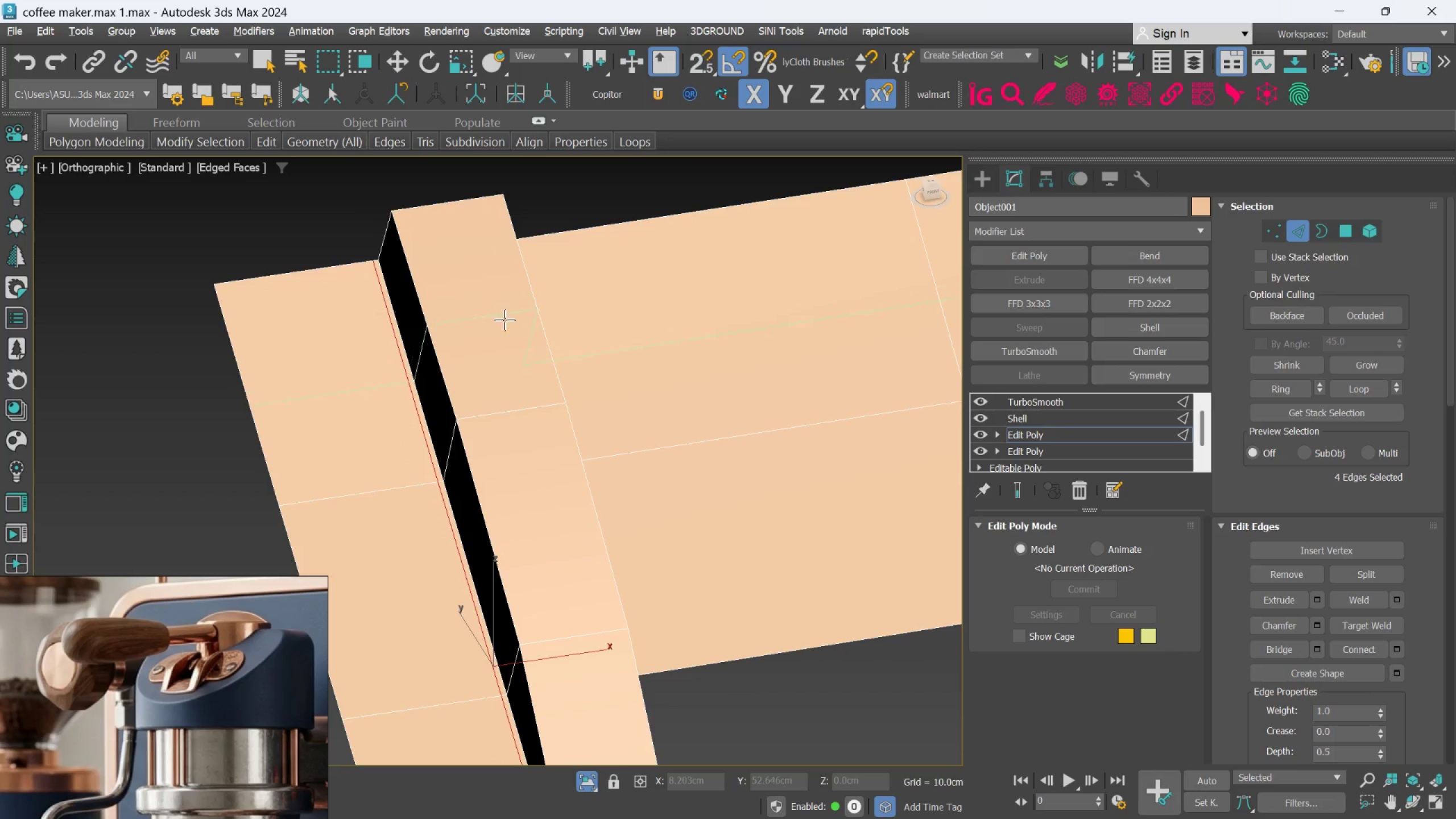 
hold_key(key=AltLeft, duration=0.66)
 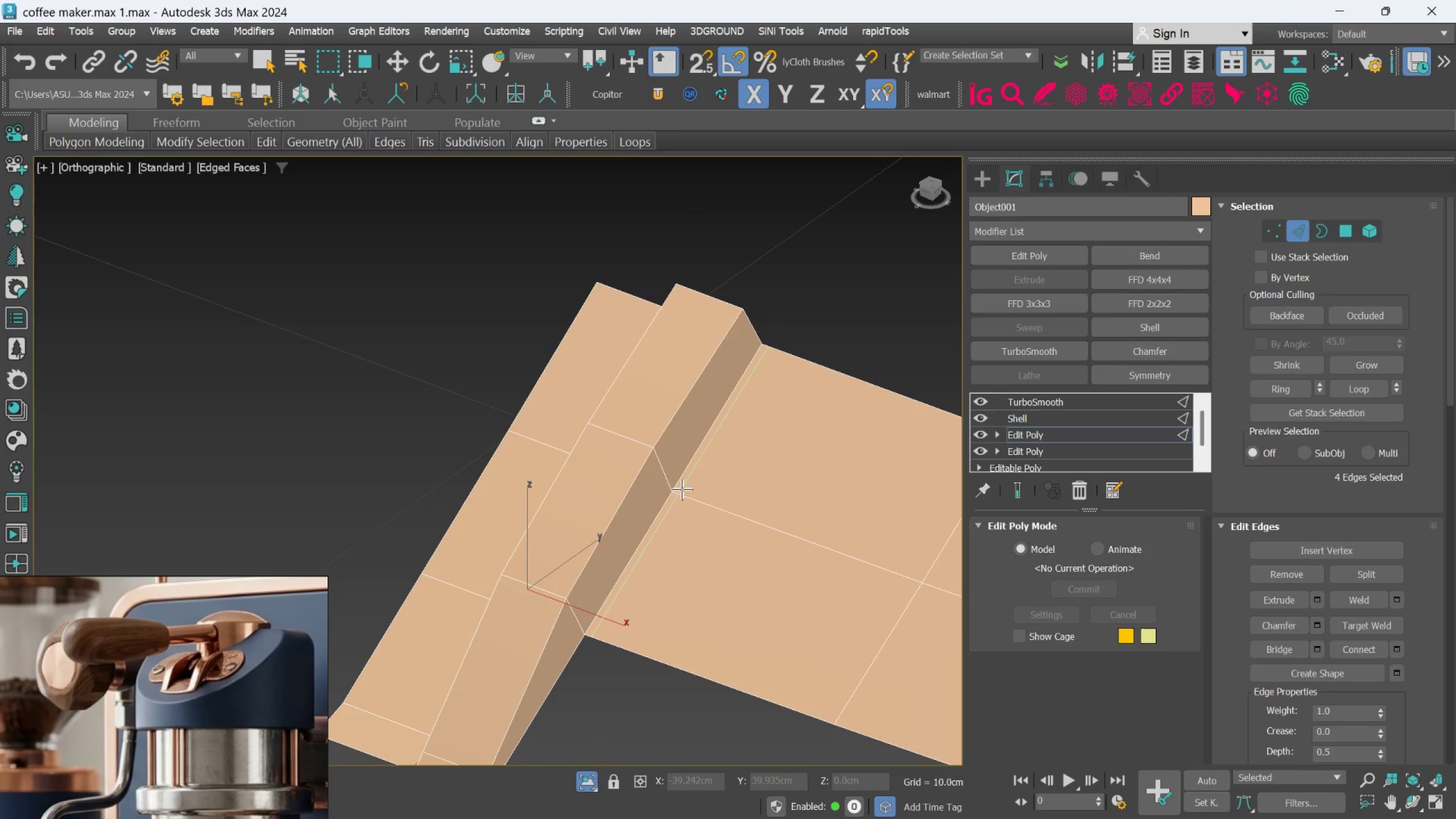 
scroll: coordinate [610, 403], scroll_direction: down, amount: 1.0
 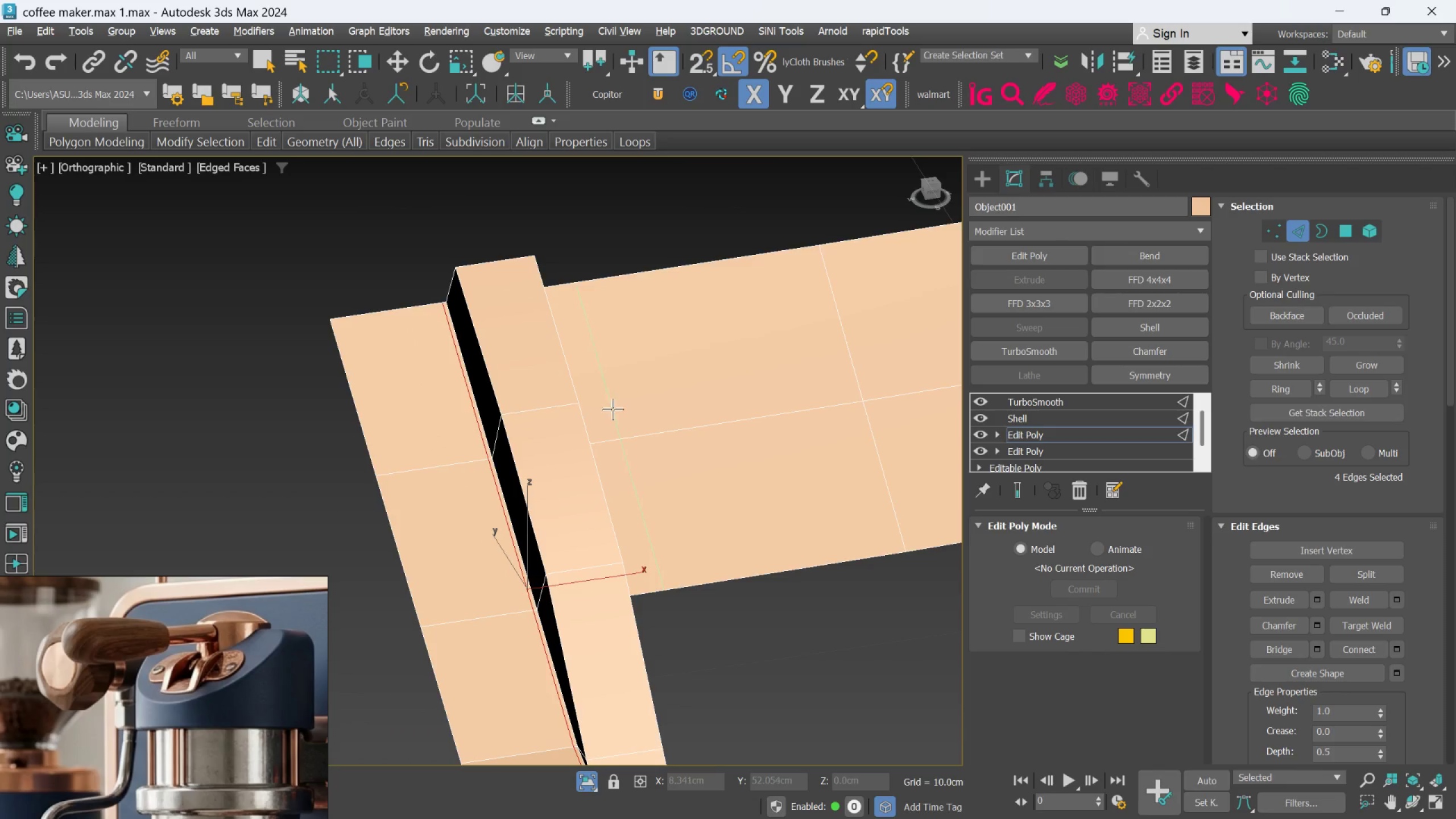 
left_click([682, 489])
 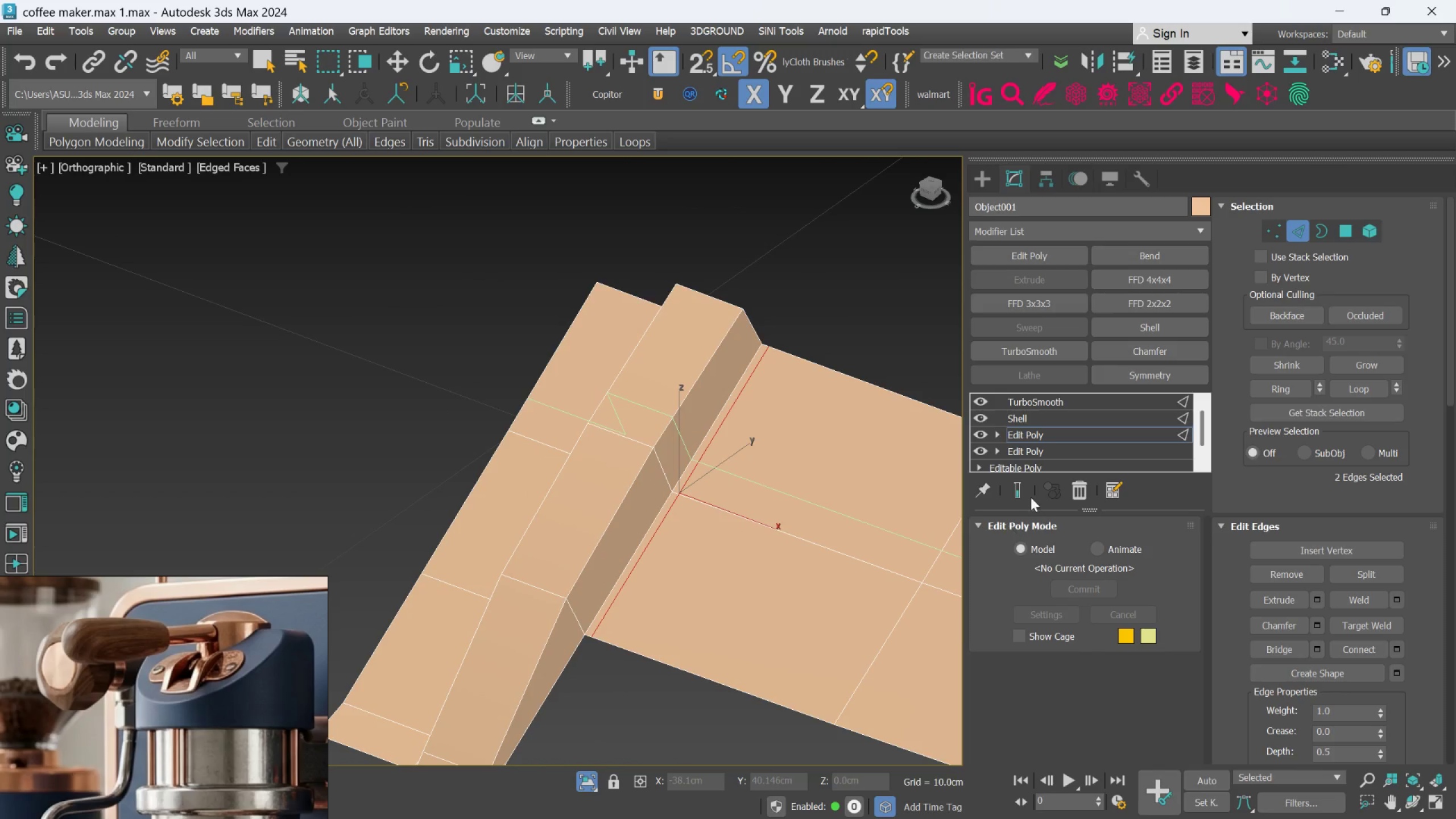 
left_click([1017, 491])
 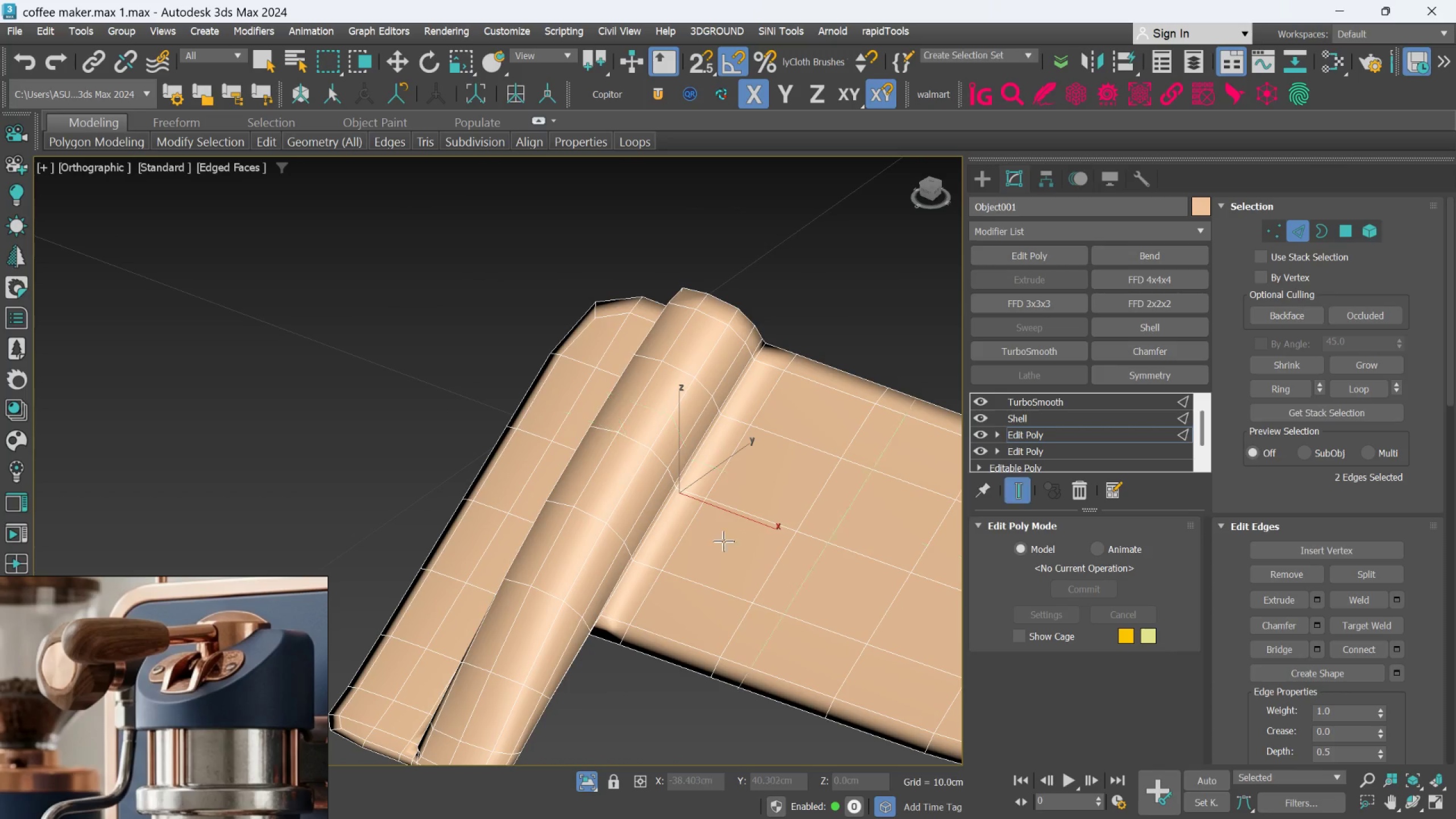 
hold_key(key=AltLeft, duration=1.02)
scroll: coordinate [682, 545], scroll_direction: down, amount: 1.0
 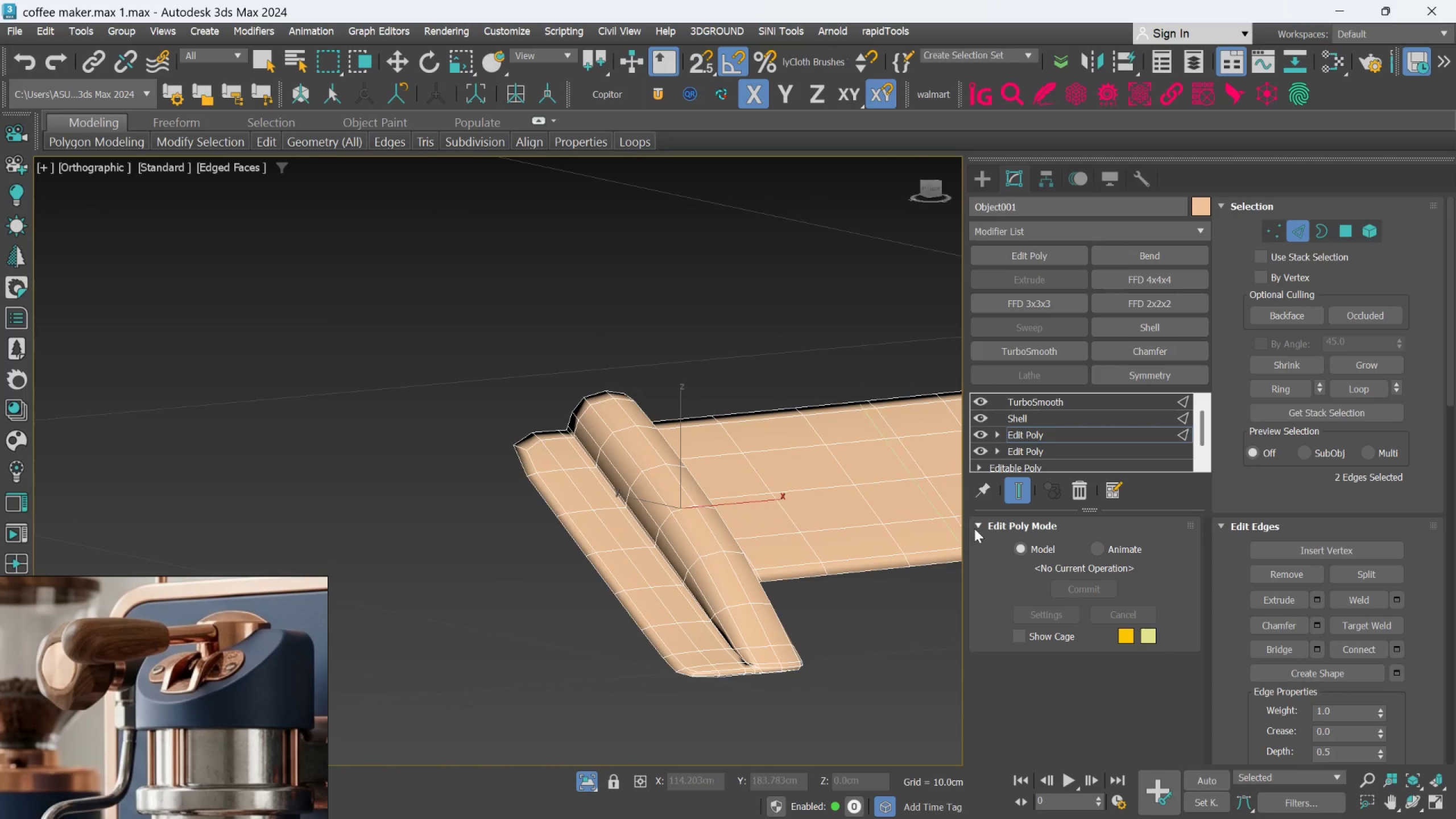 
left_click([1011, 490])
 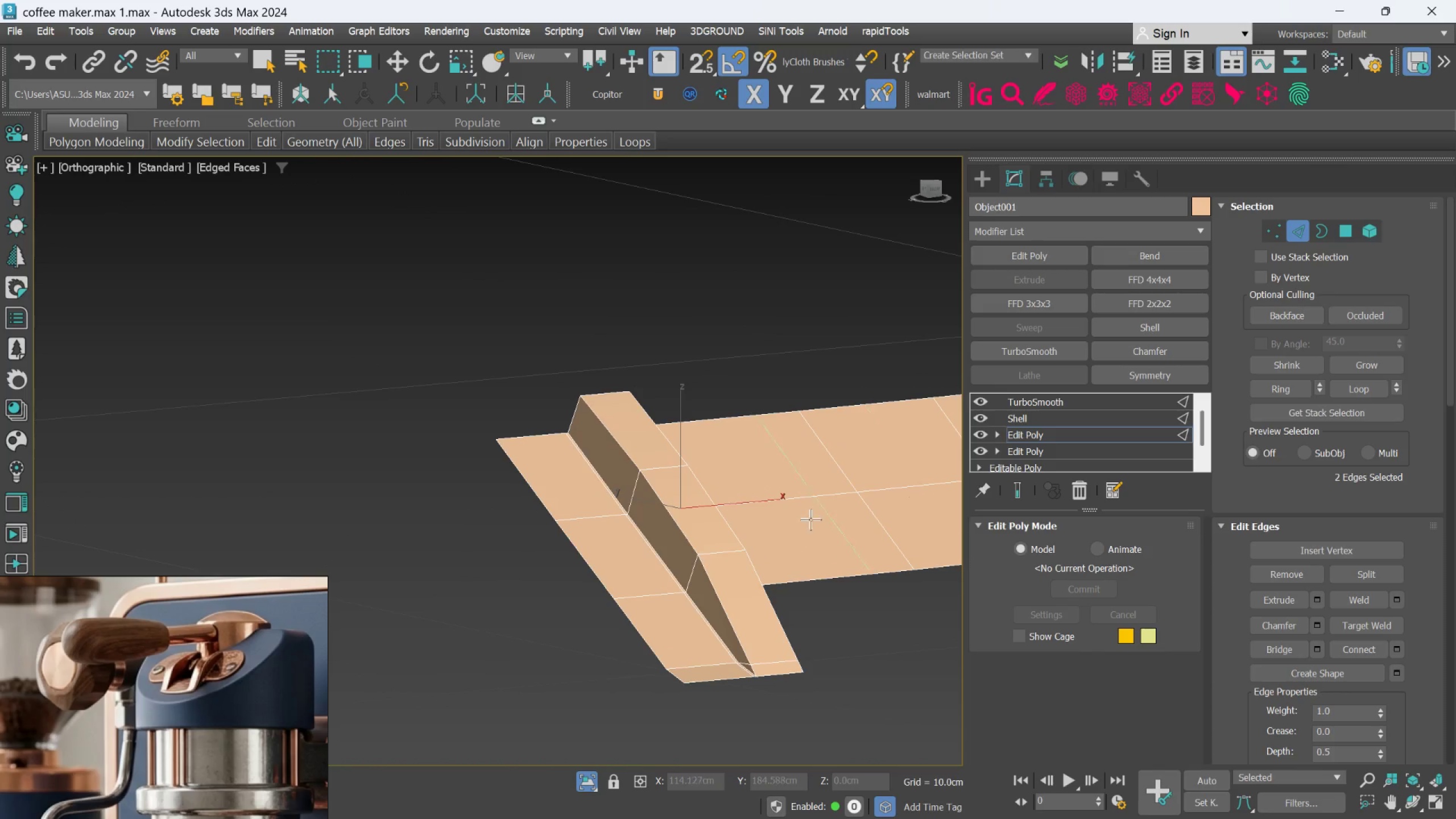 
hold_key(key=AltLeft, duration=0.61)
 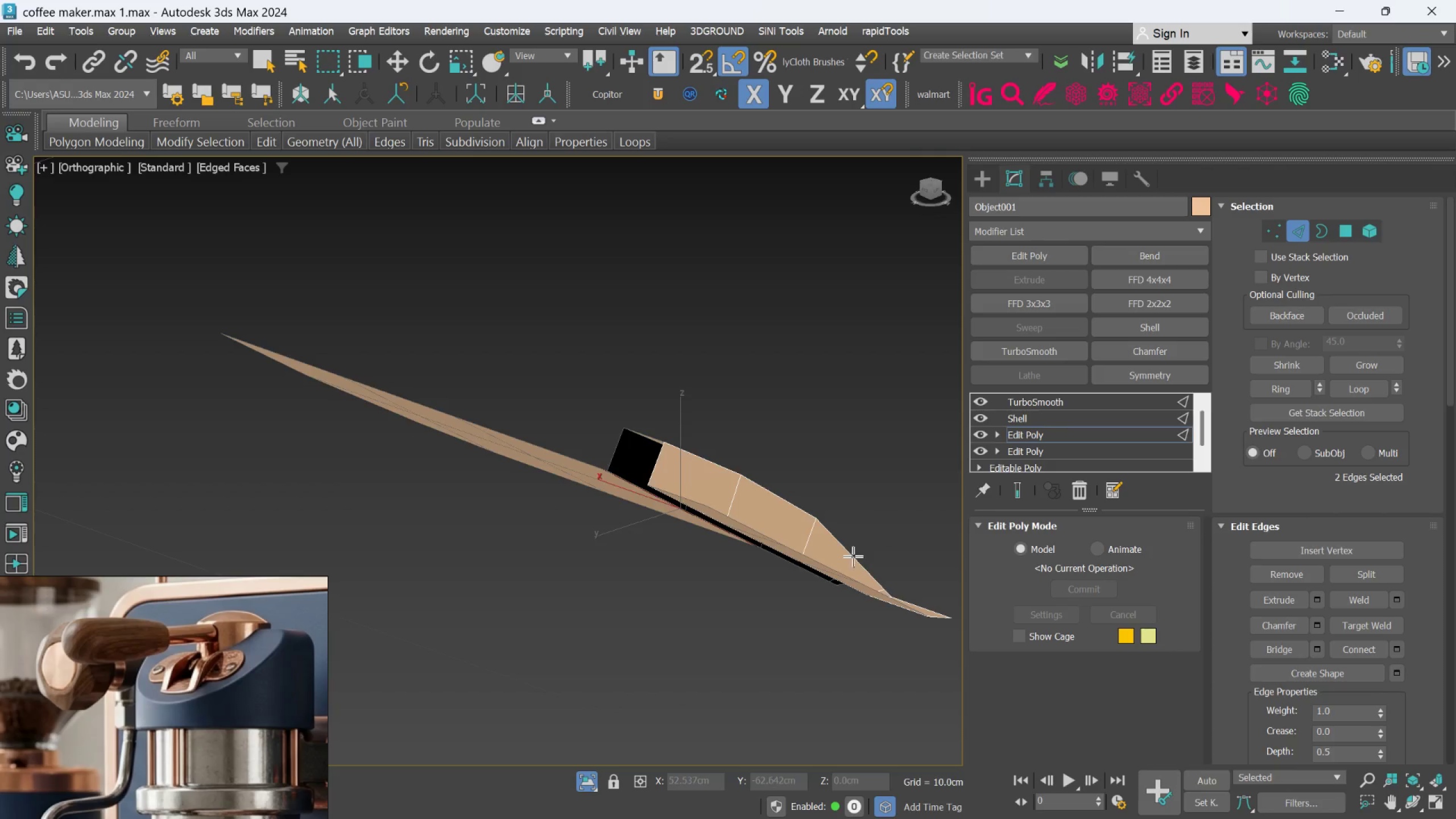 
hold_key(key=AltLeft, duration=0.45)
 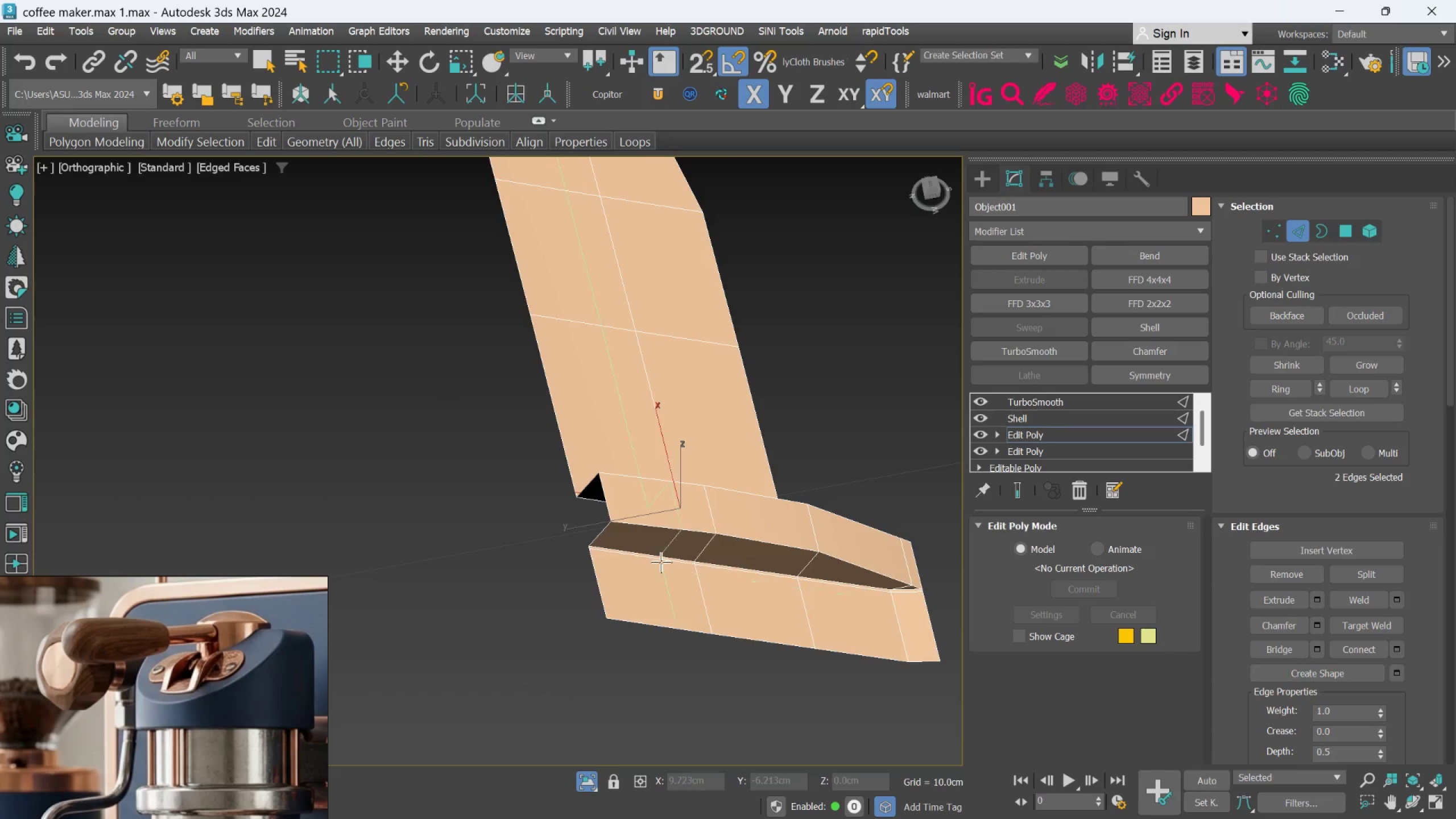 
hold_key(key=AltLeft, duration=0.38)
 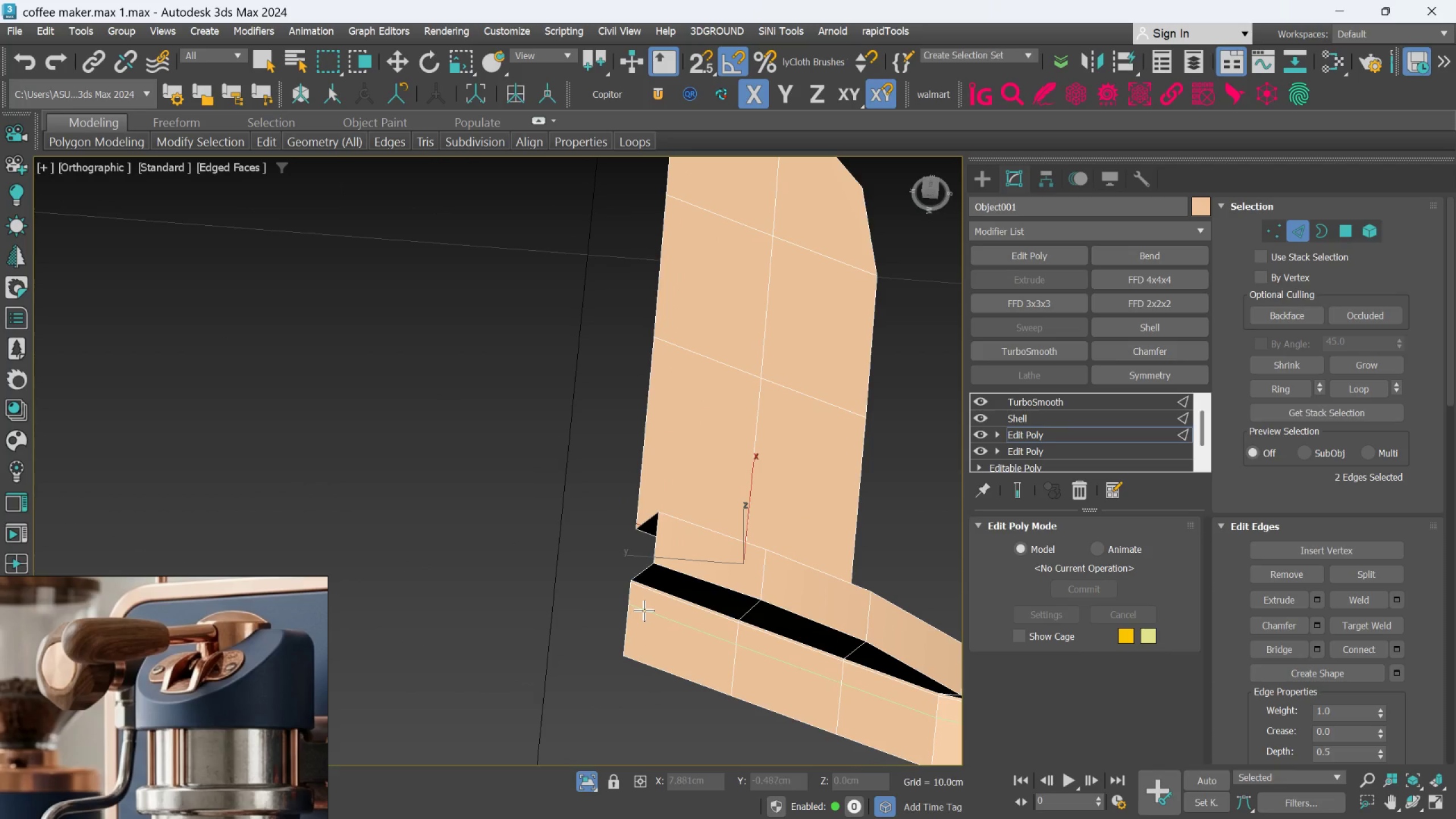 
left_click([648, 591])
 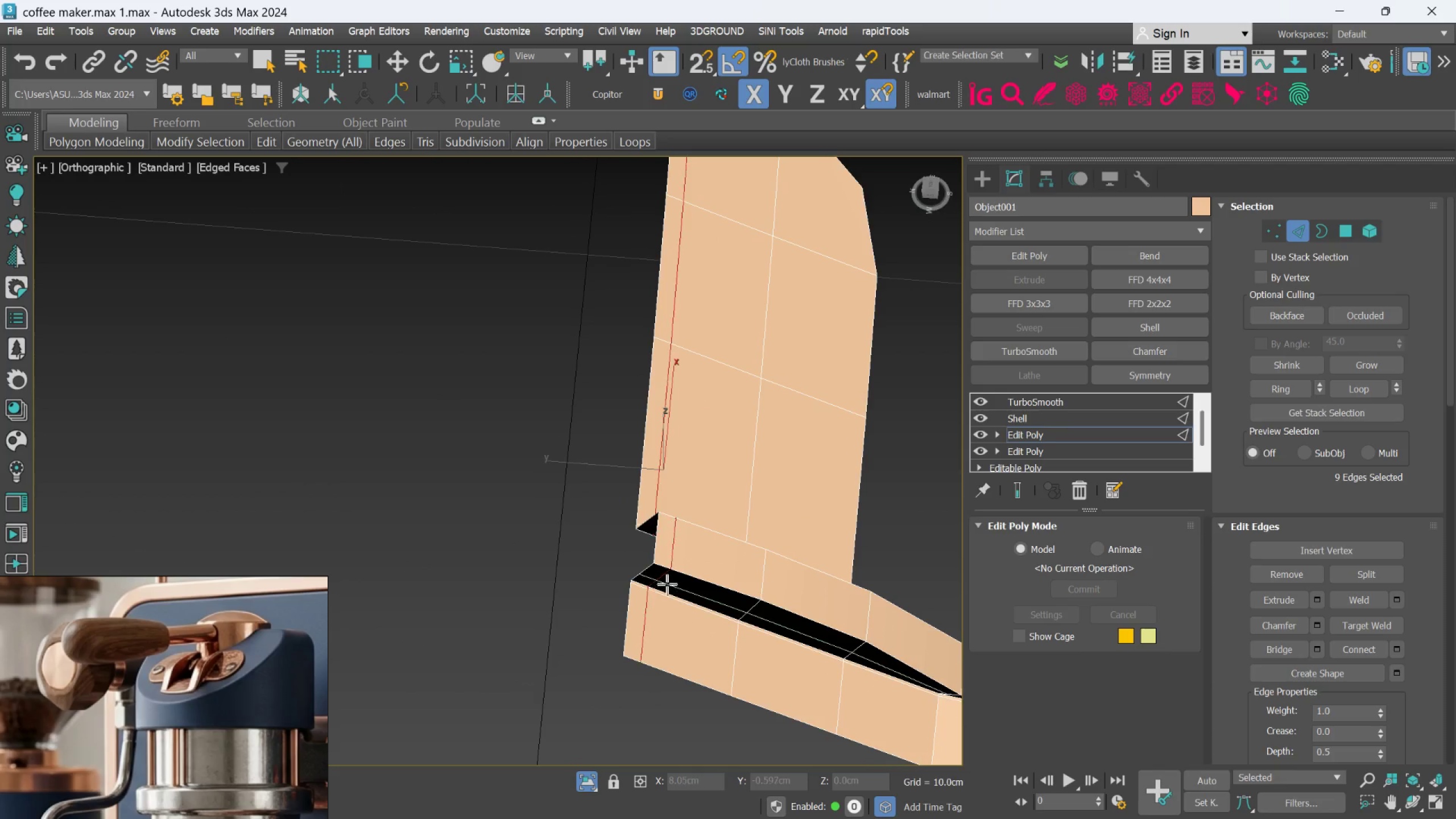 
hold_key(key=AltLeft, duration=0.39)
 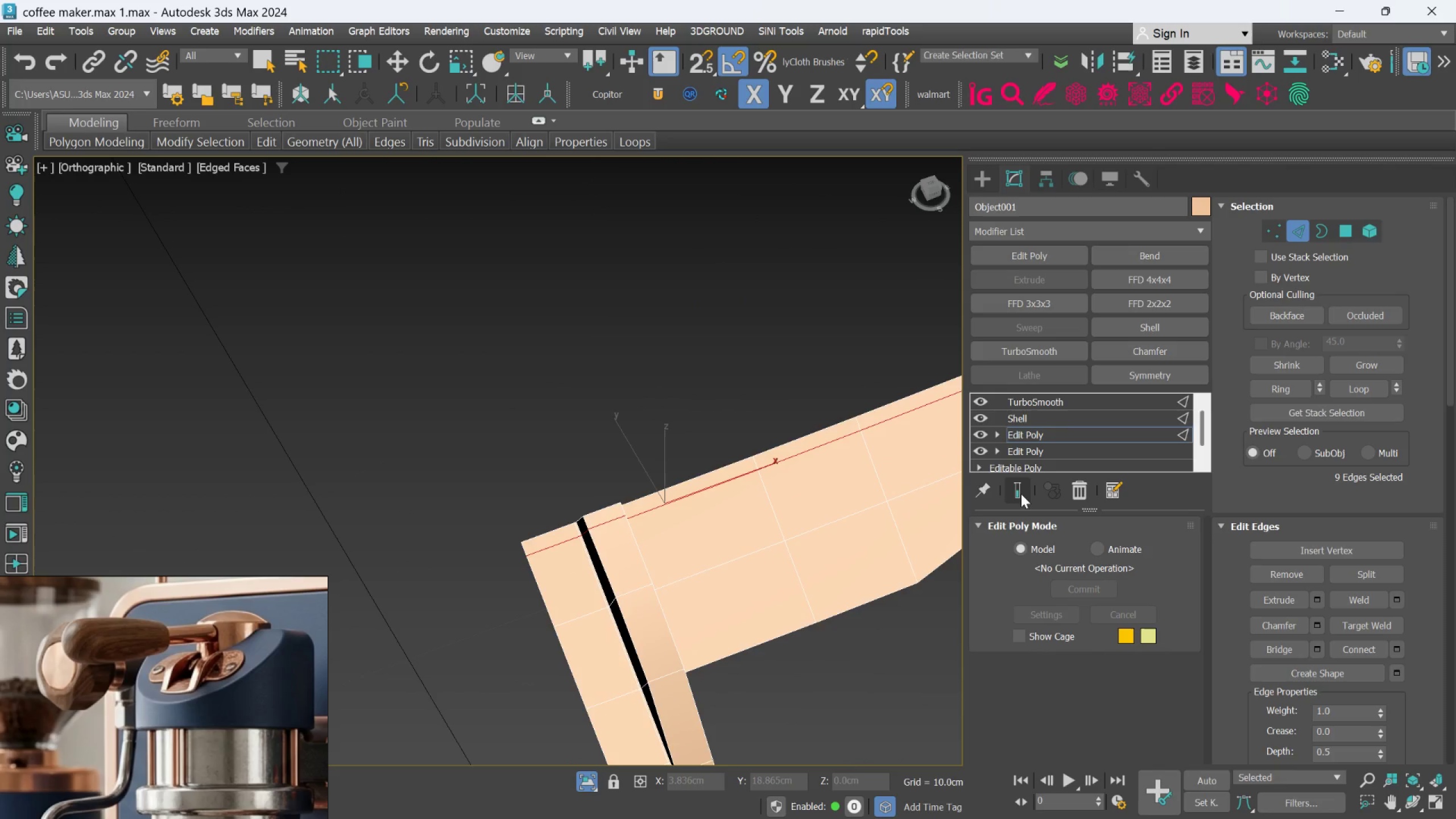 
scroll: coordinate [667, 584], scroll_direction: down, amount: 1.0
 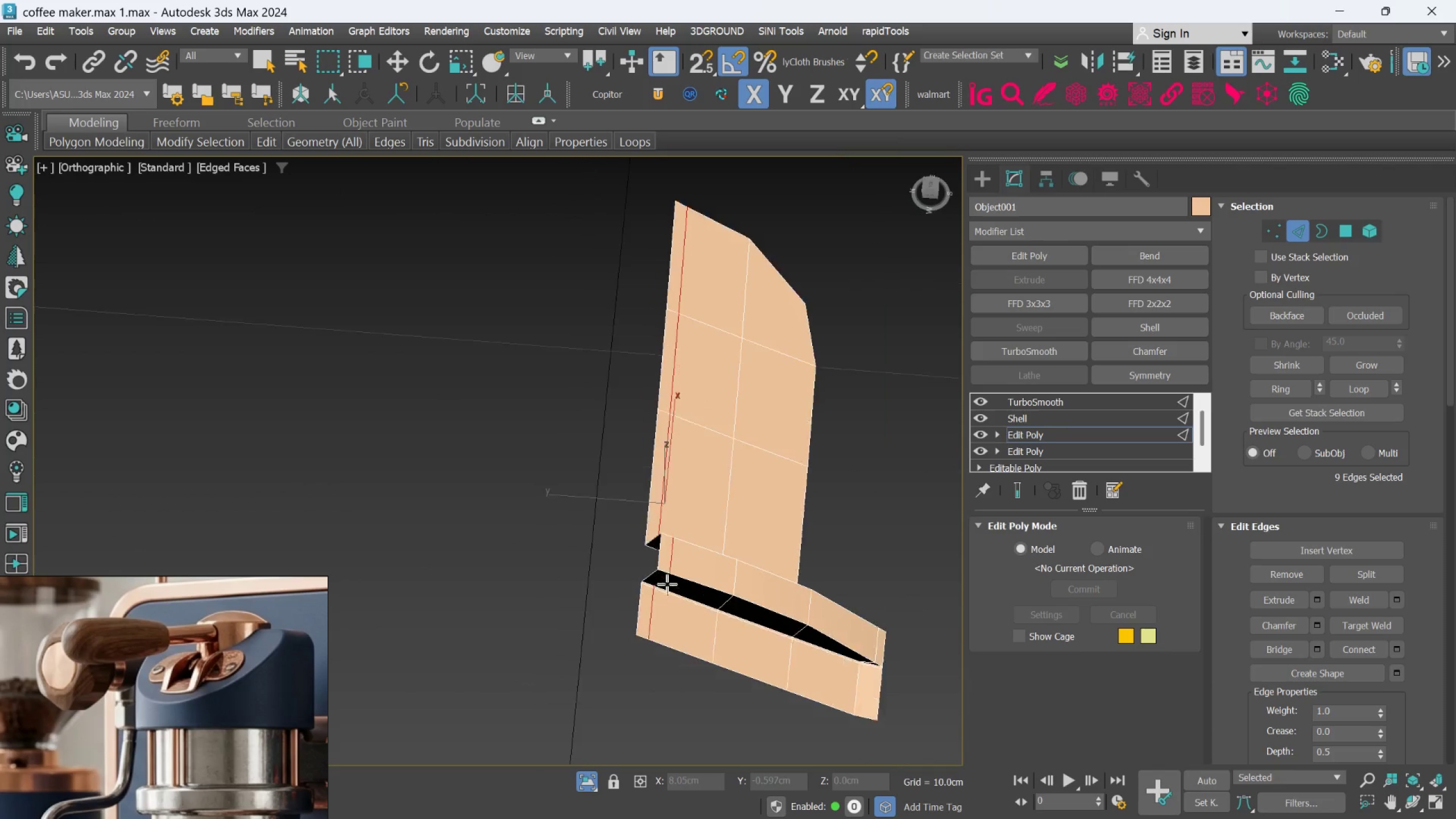 
left_click([1021, 486])
 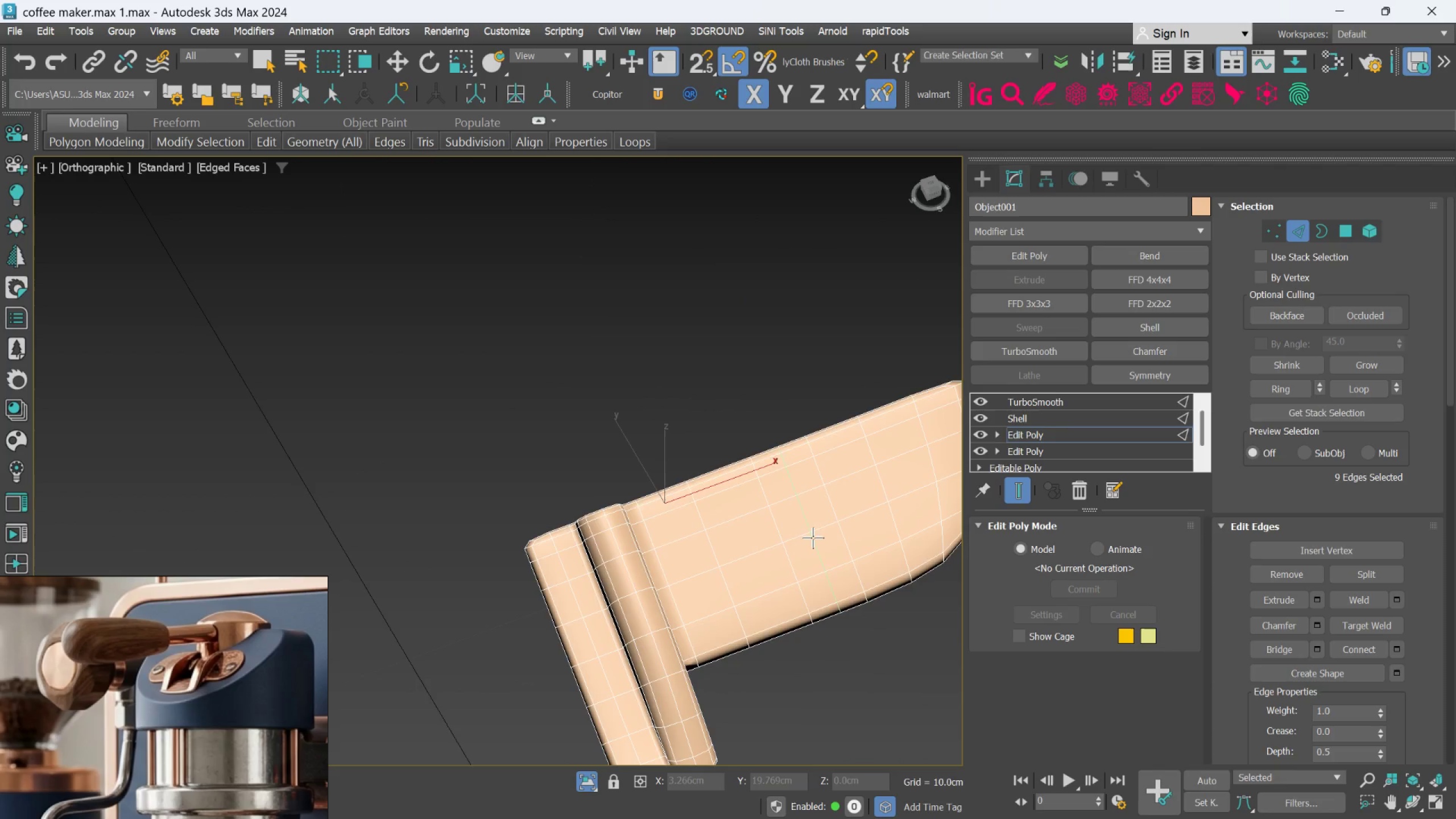 
hold_key(key=AltLeft, duration=1.52)
 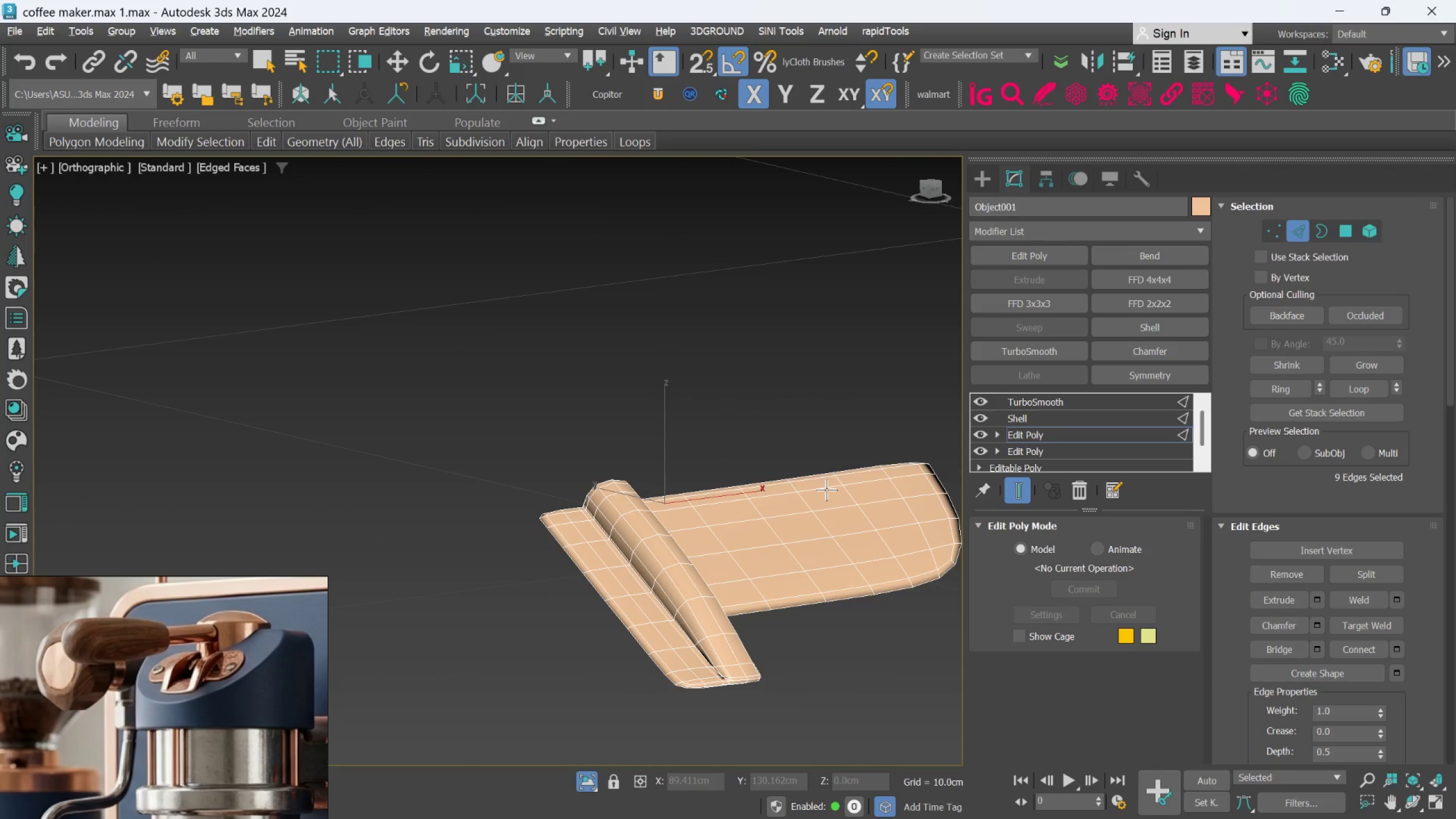 
hold_key(key=AltLeft, duration=0.58)
 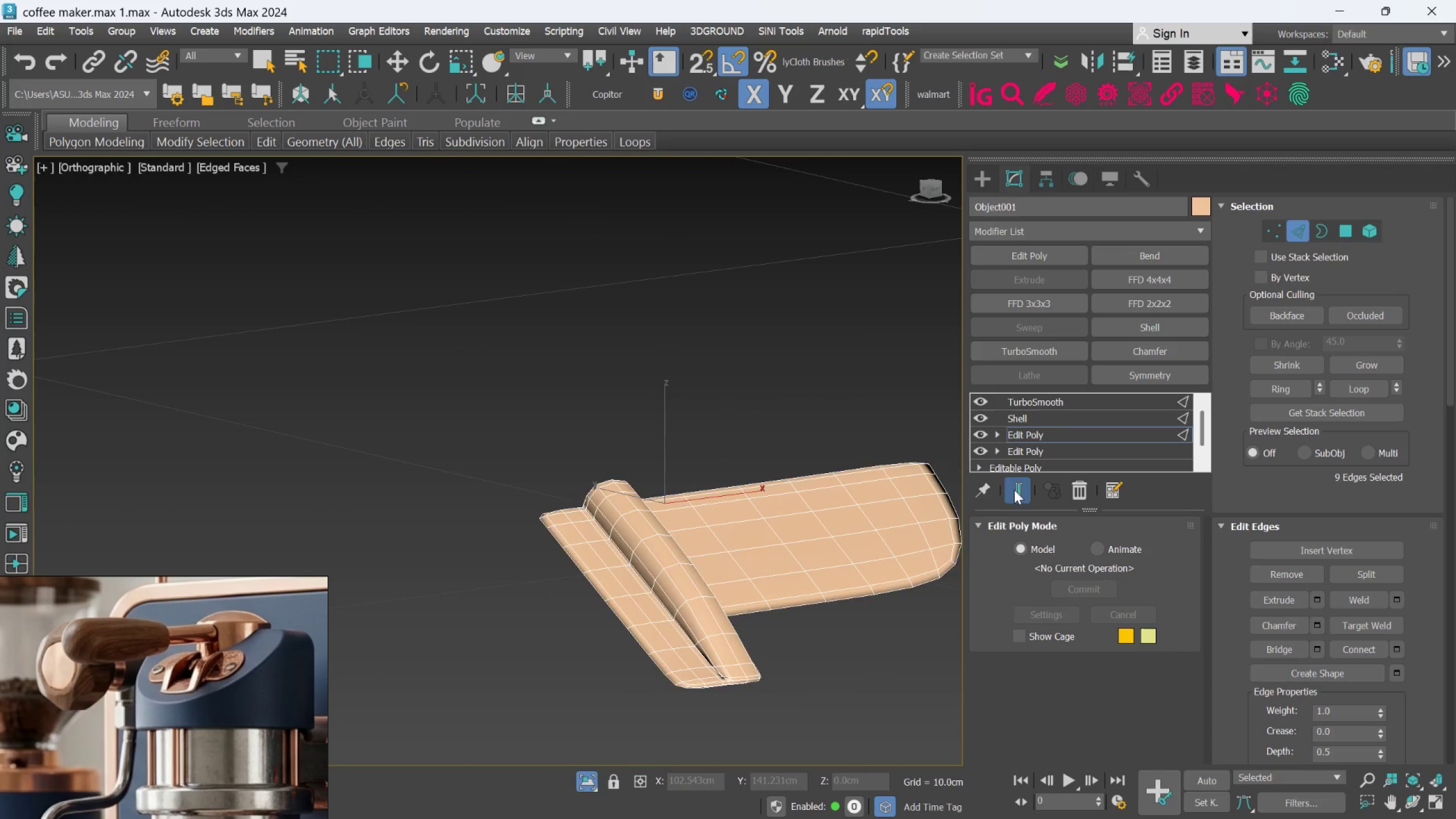 
hold_key(key=AltLeft, duration=0.48)
 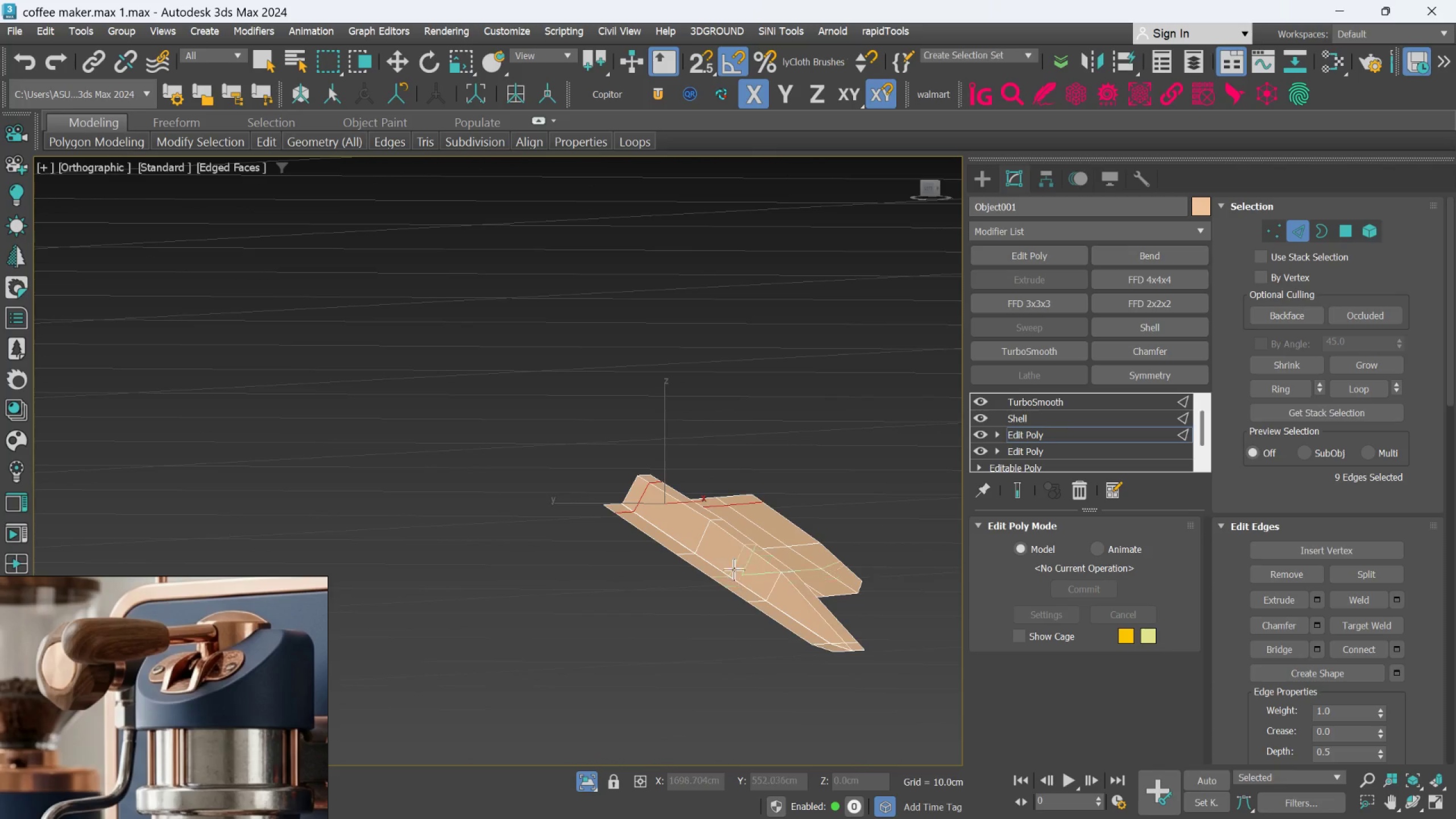 
scroll: coordinate [733, 555], scroll_direction: up, amount: 2.0
 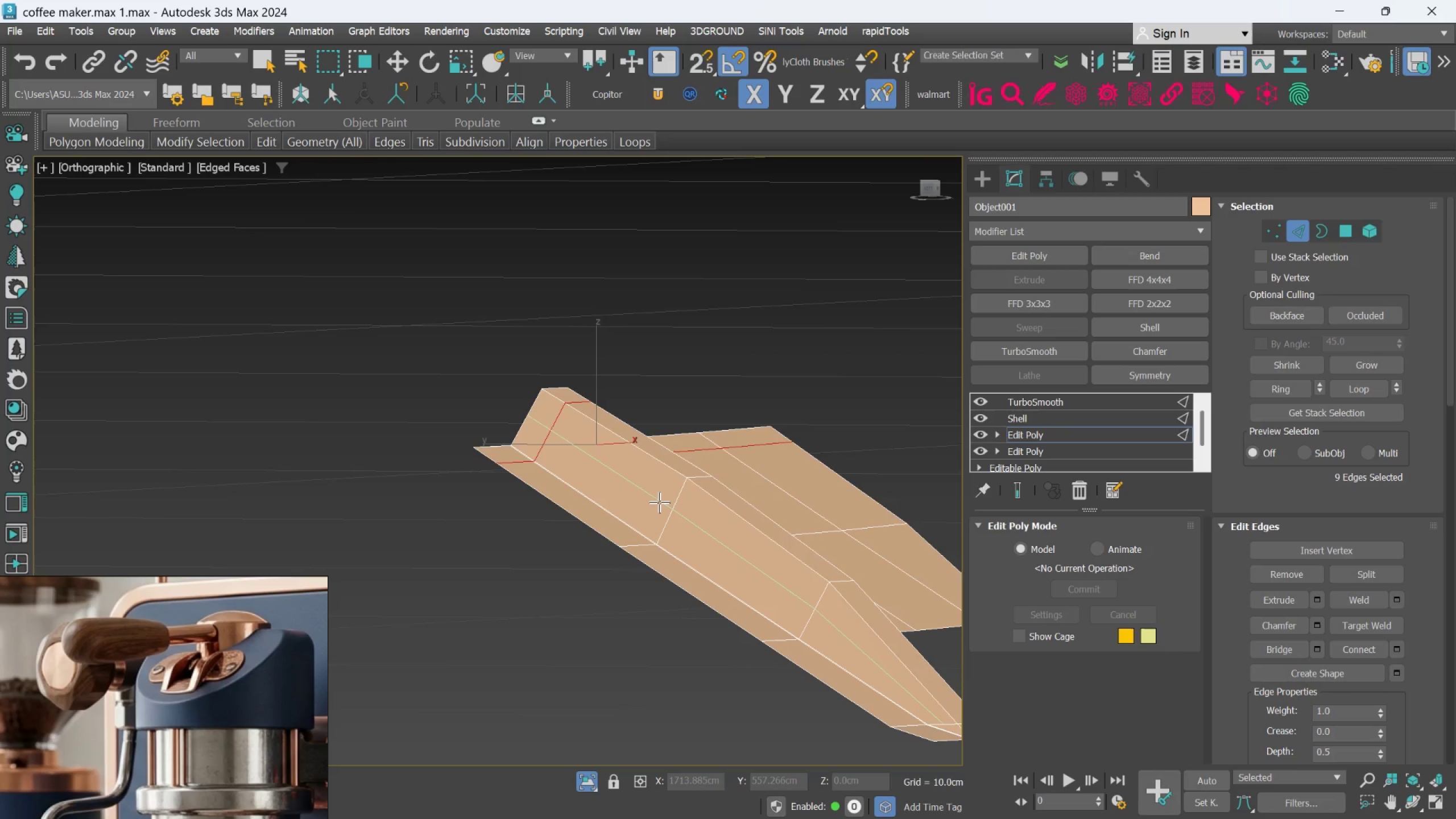 
left_click([659, 502])
 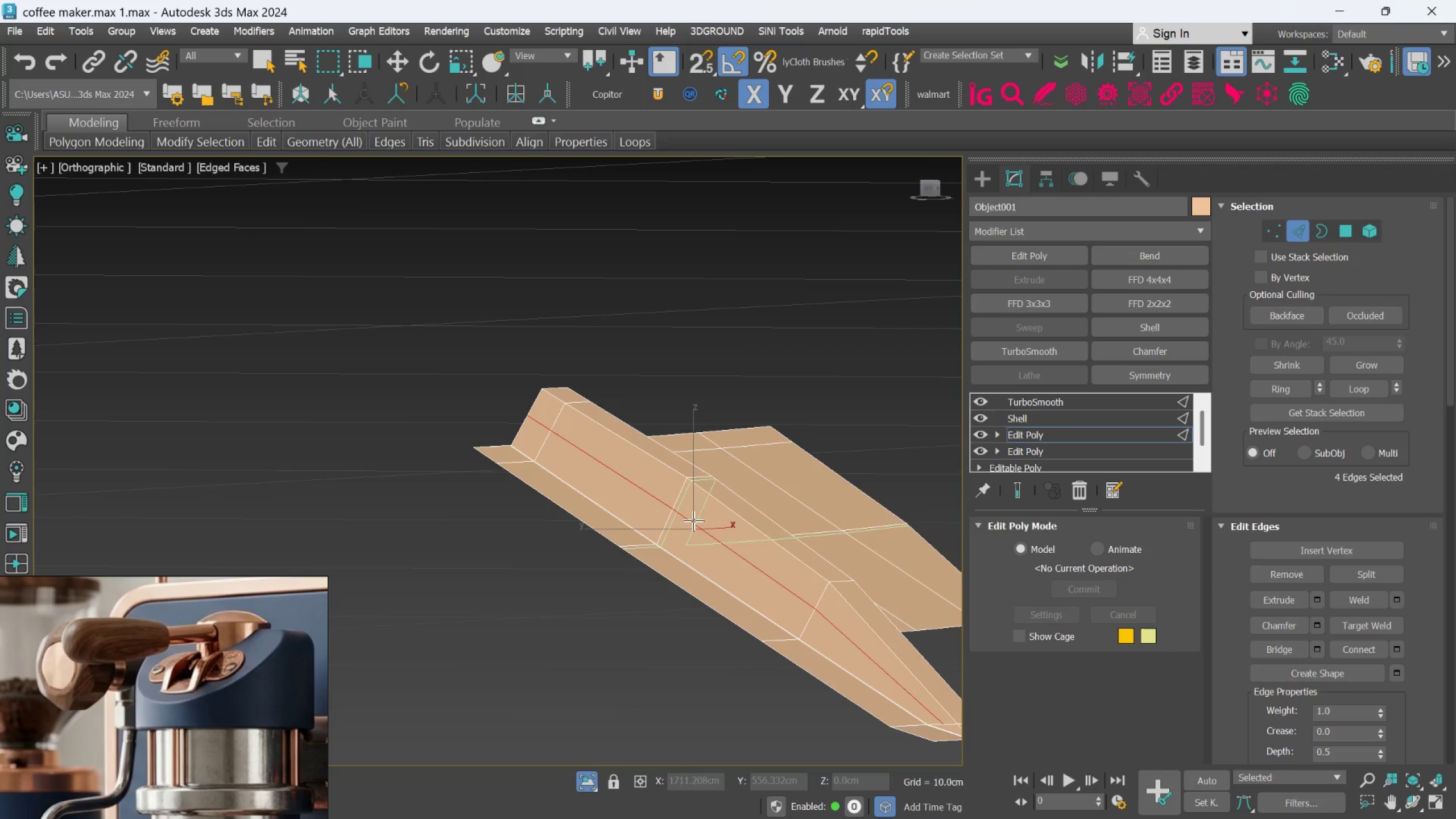 
hold_key(key=AltLeft, duration=0.8)
 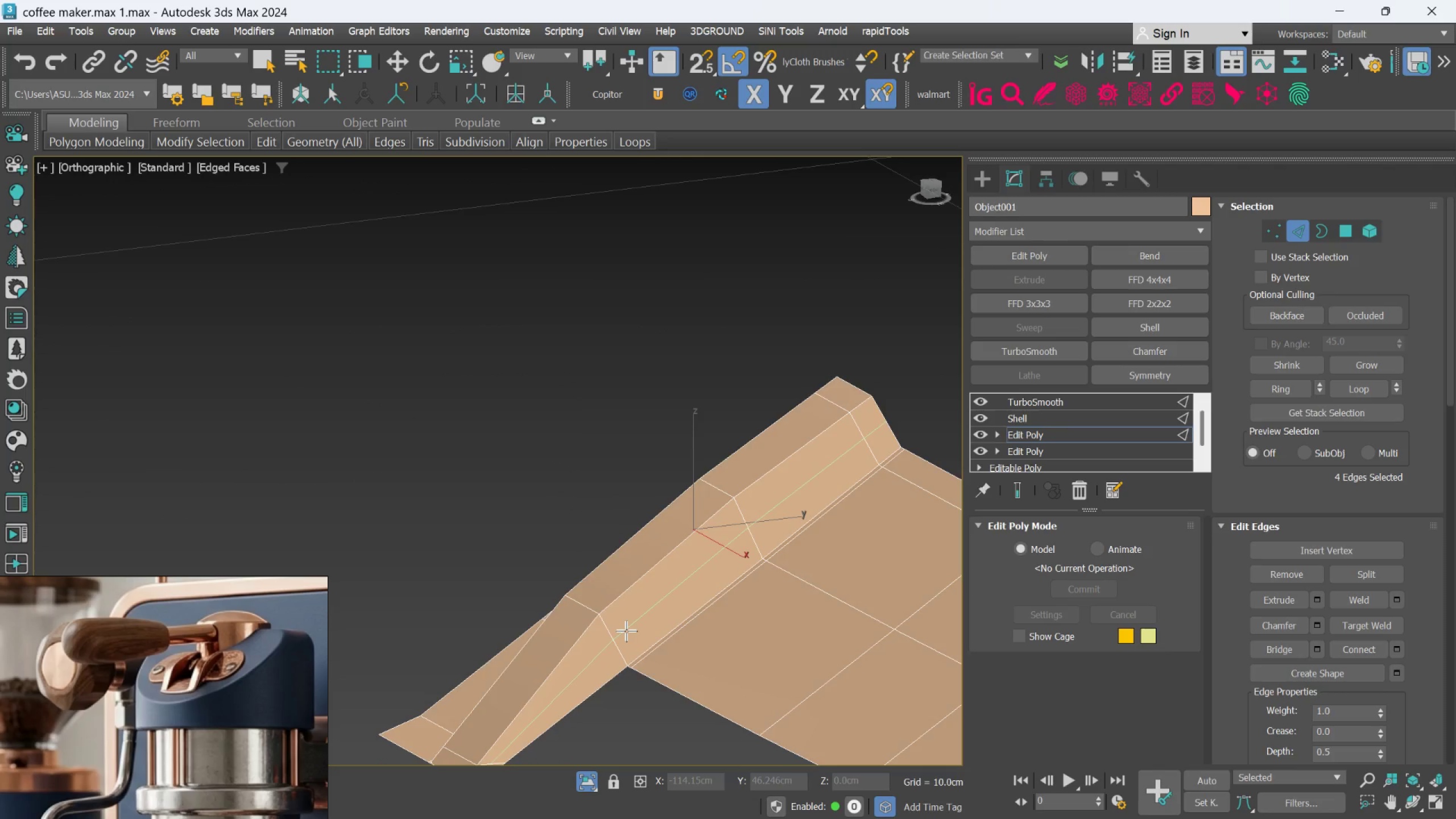 
left_click([626, 631])
 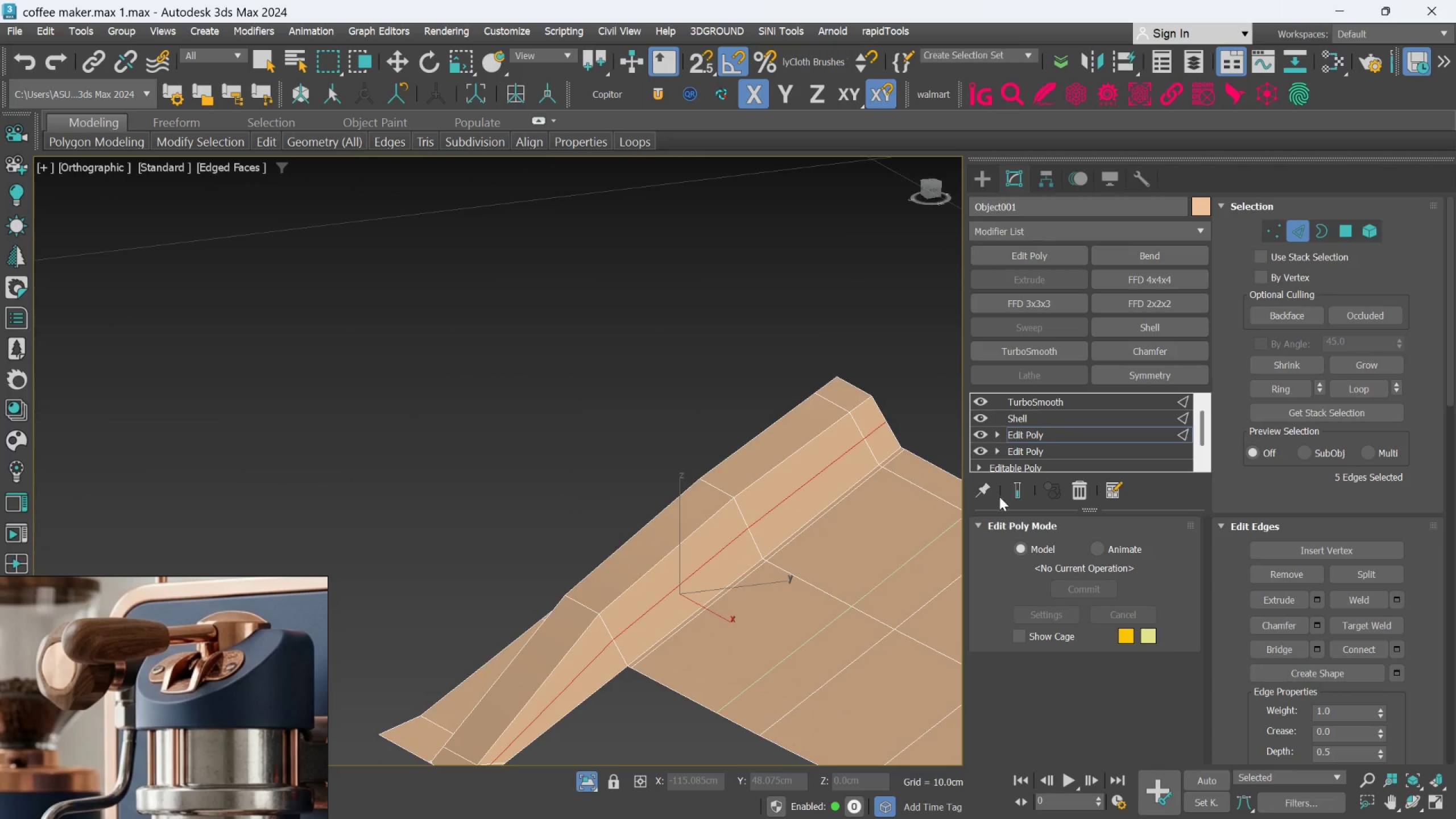 
left_click([1014, 491])
 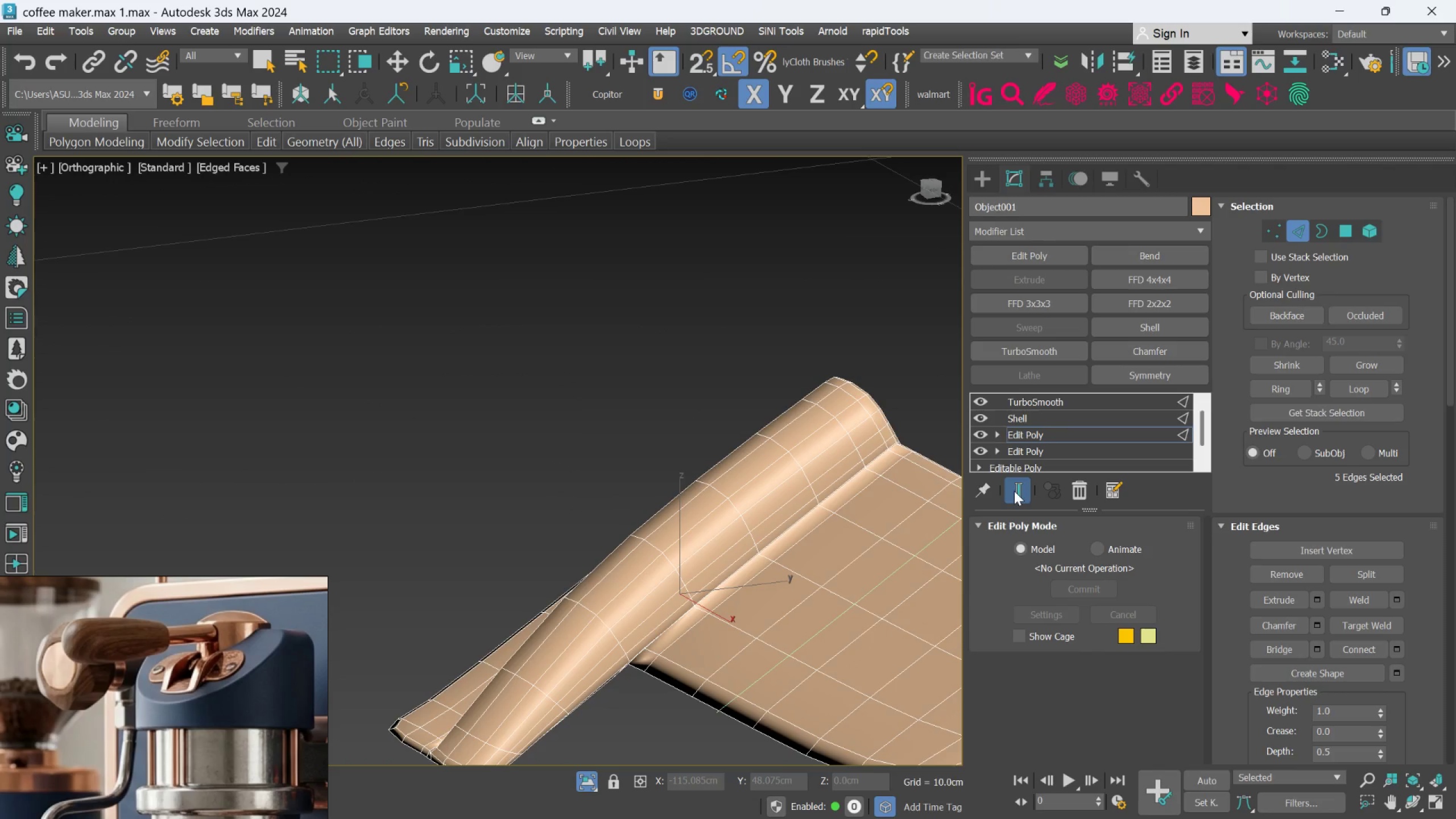 
left_click([1014, 491])
 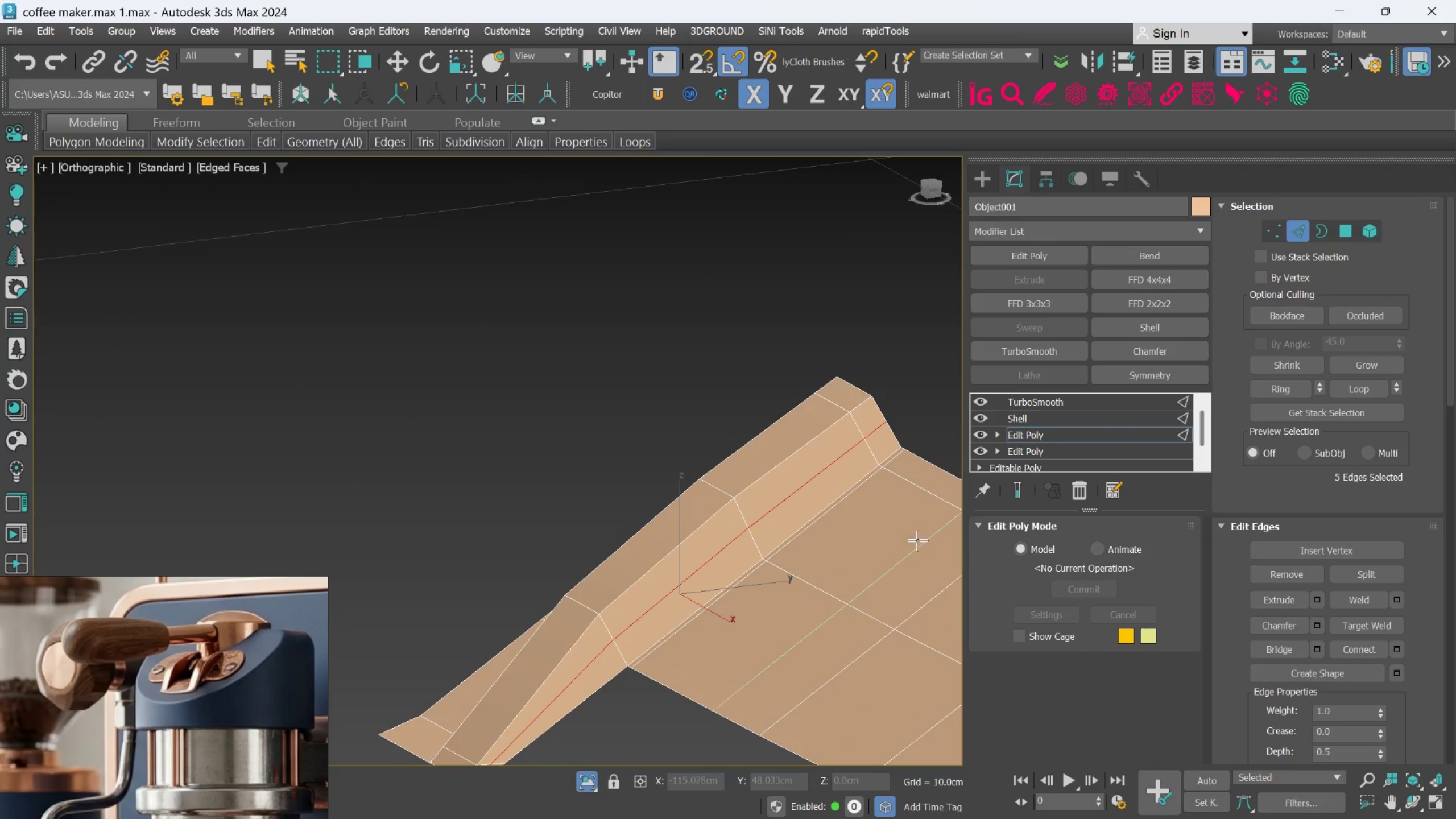 
hold_key(key=AltLeft, duration=1.06)
 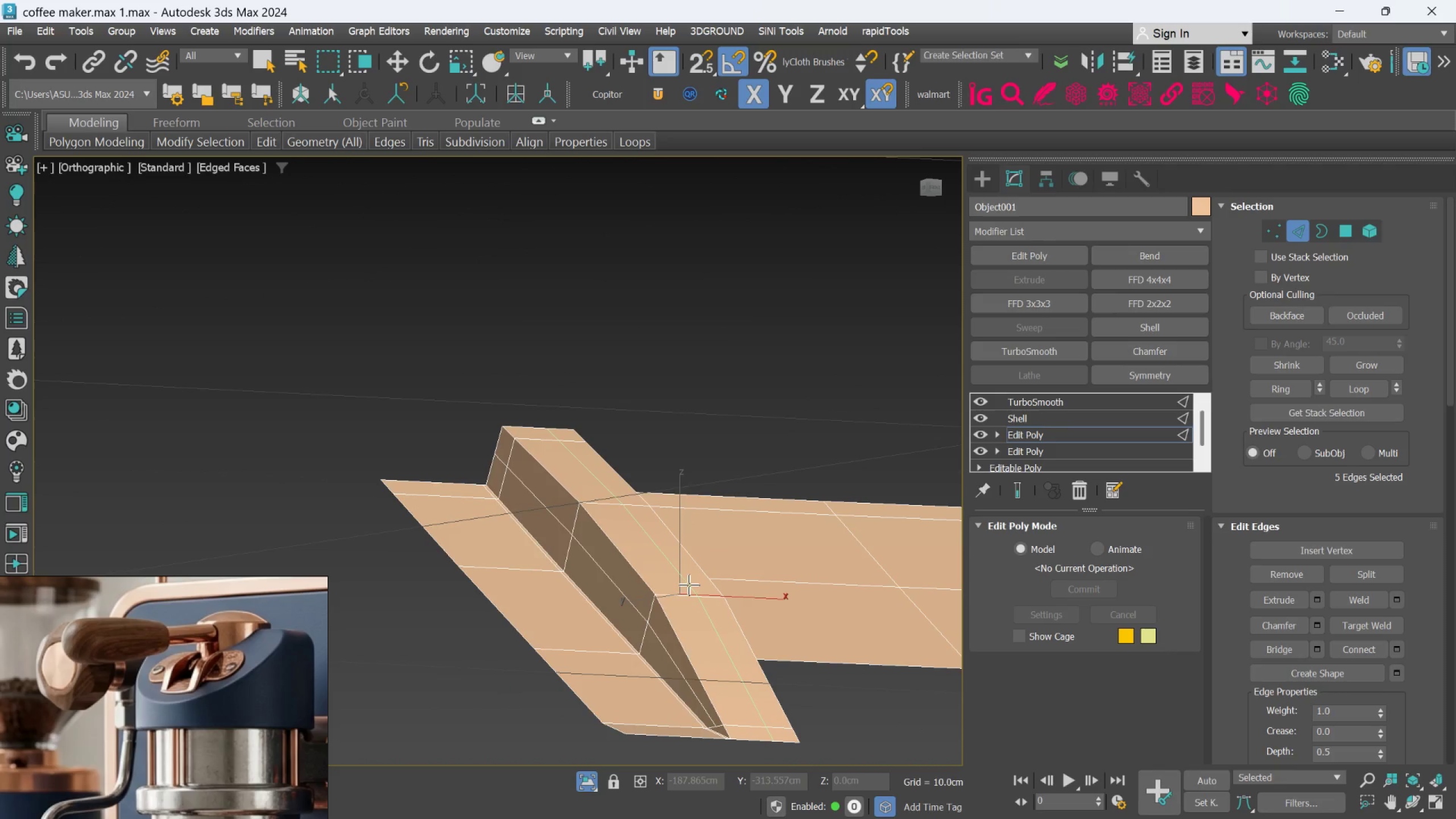 
left_click([689, 585])
 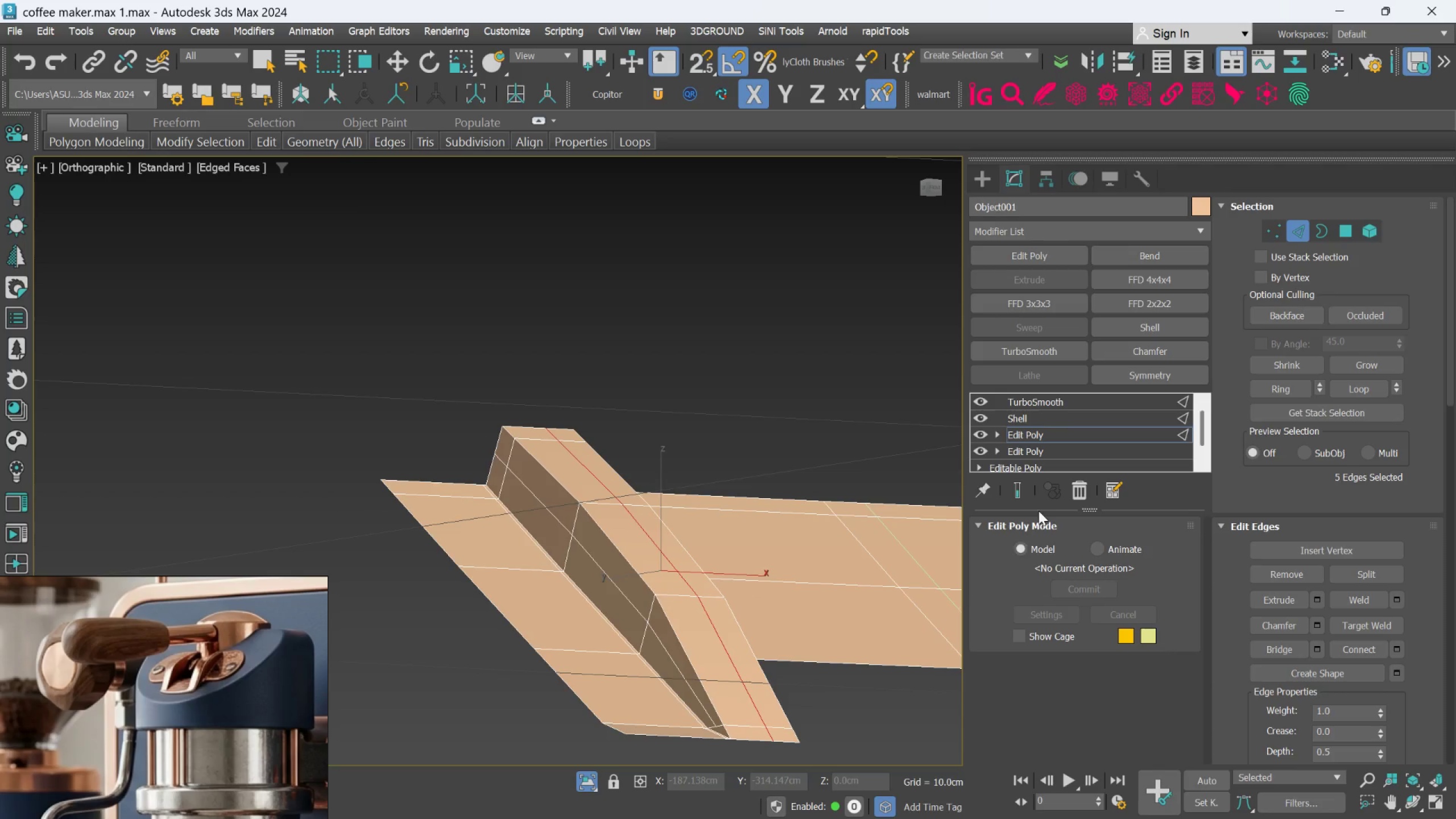 
hold_key(key=AltLeft, duration=0.61)
 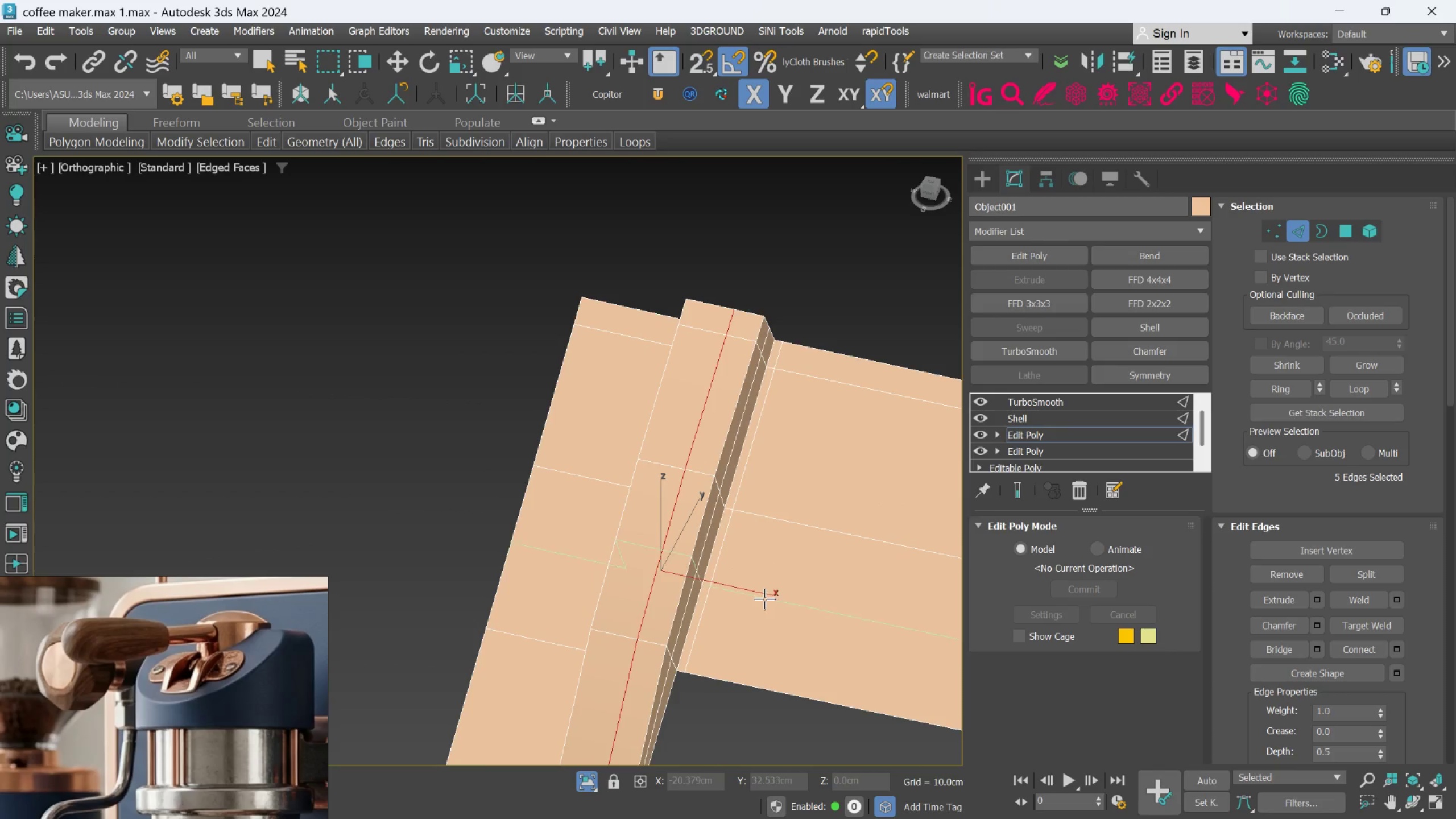 
key(Control+Z)
 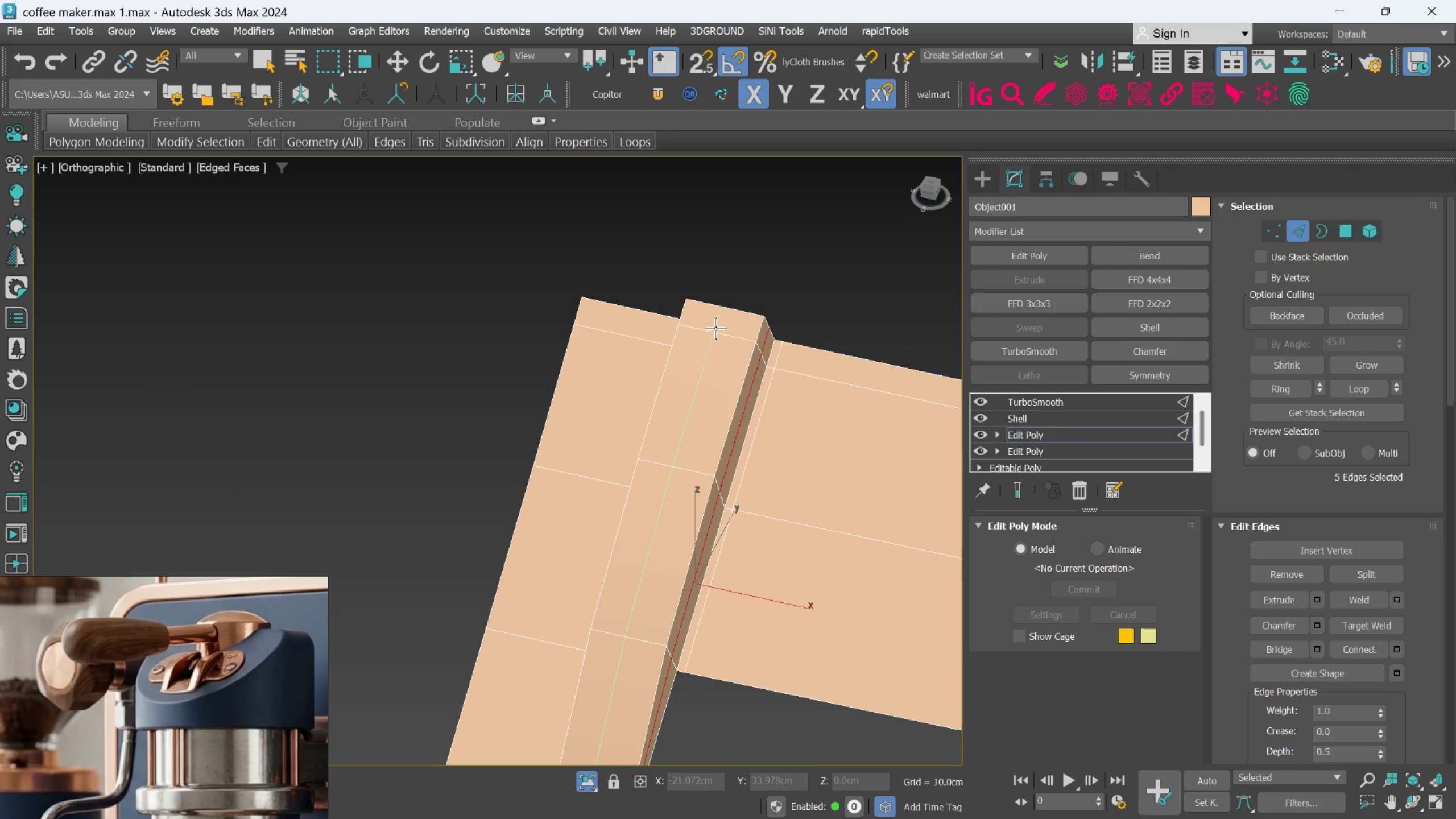 
left_click([716, 328])
 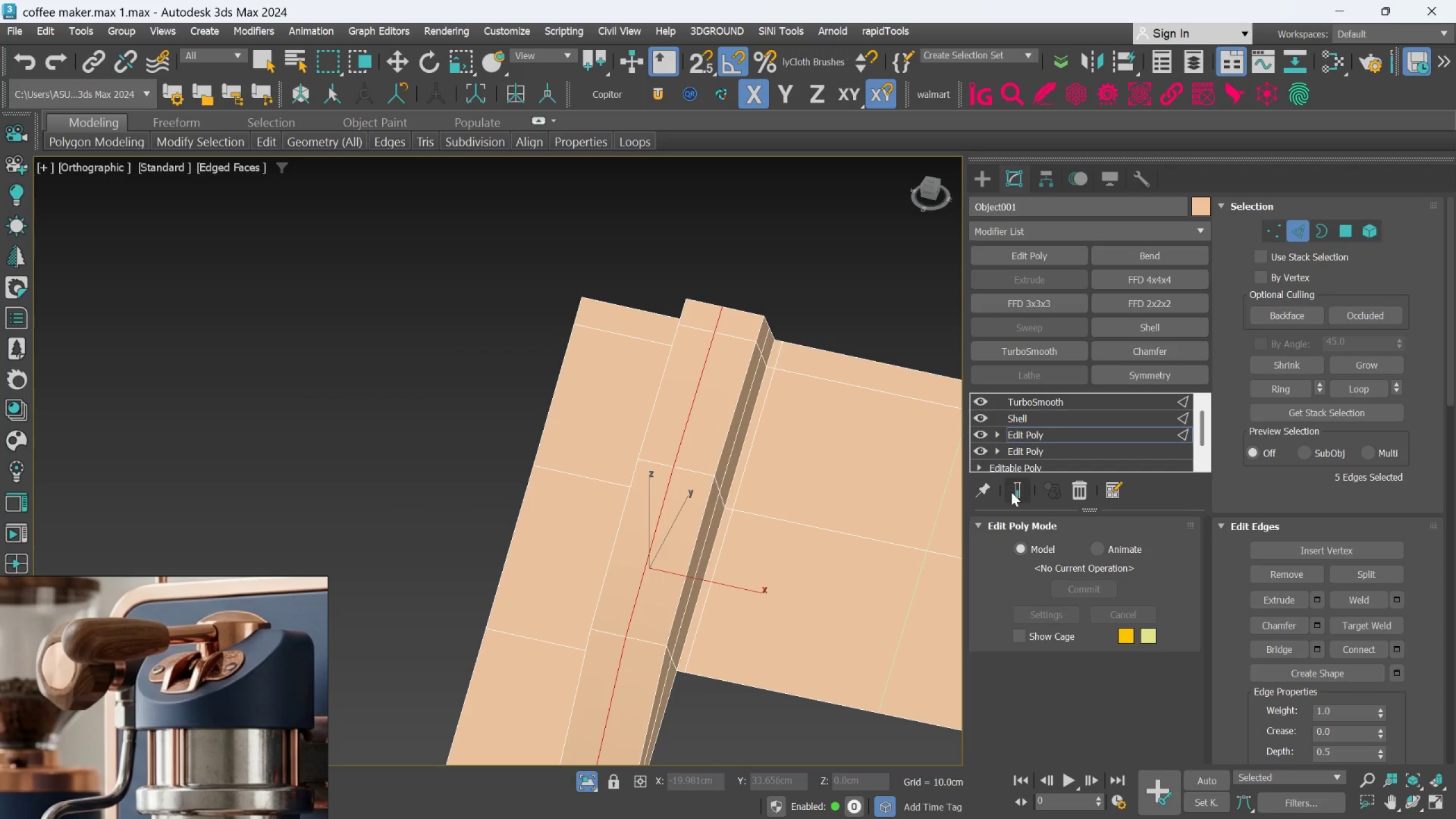 
left_click([1012, 492])
 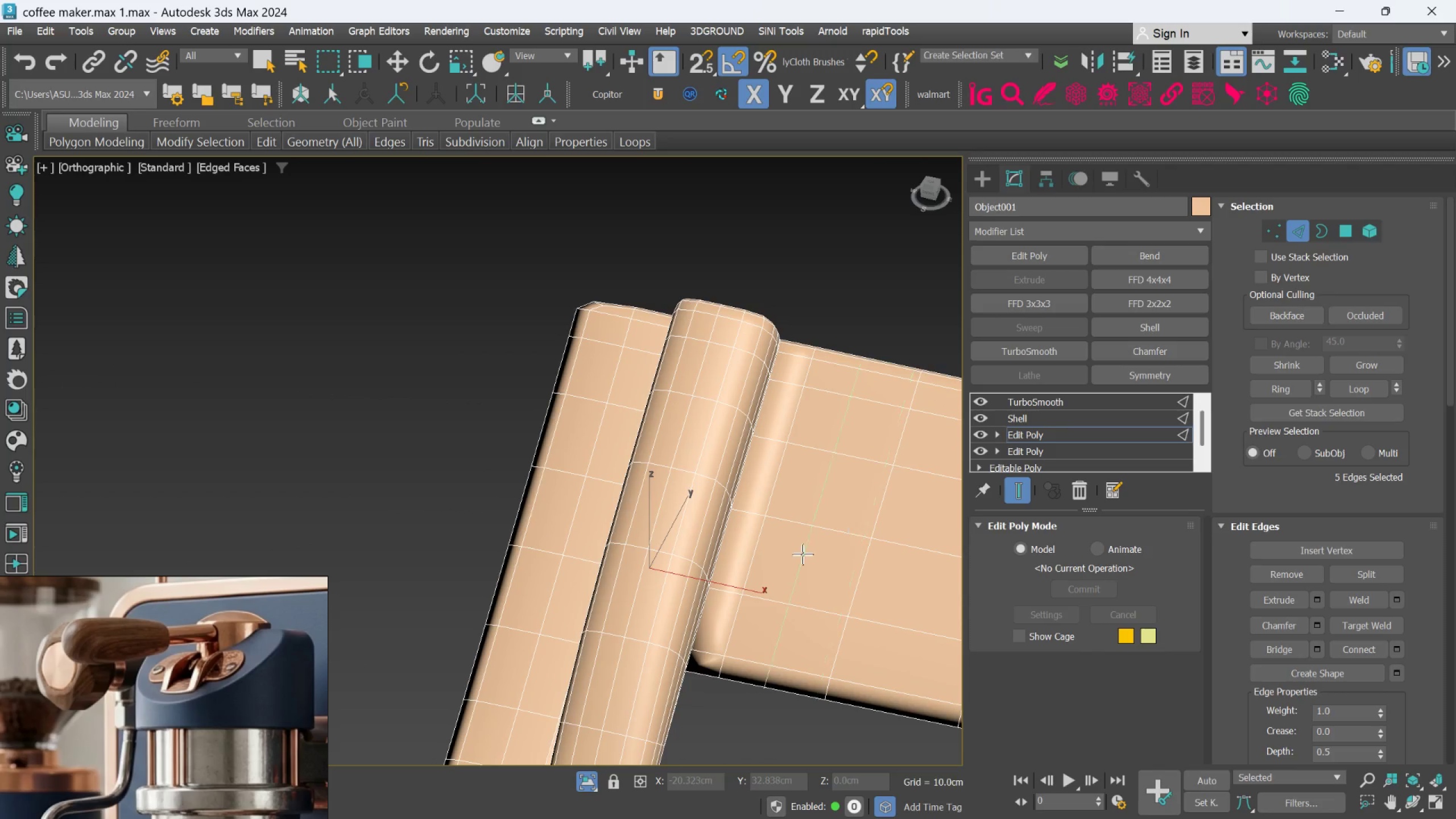 
hold_key(key=AltLeft, duration=1.5)
 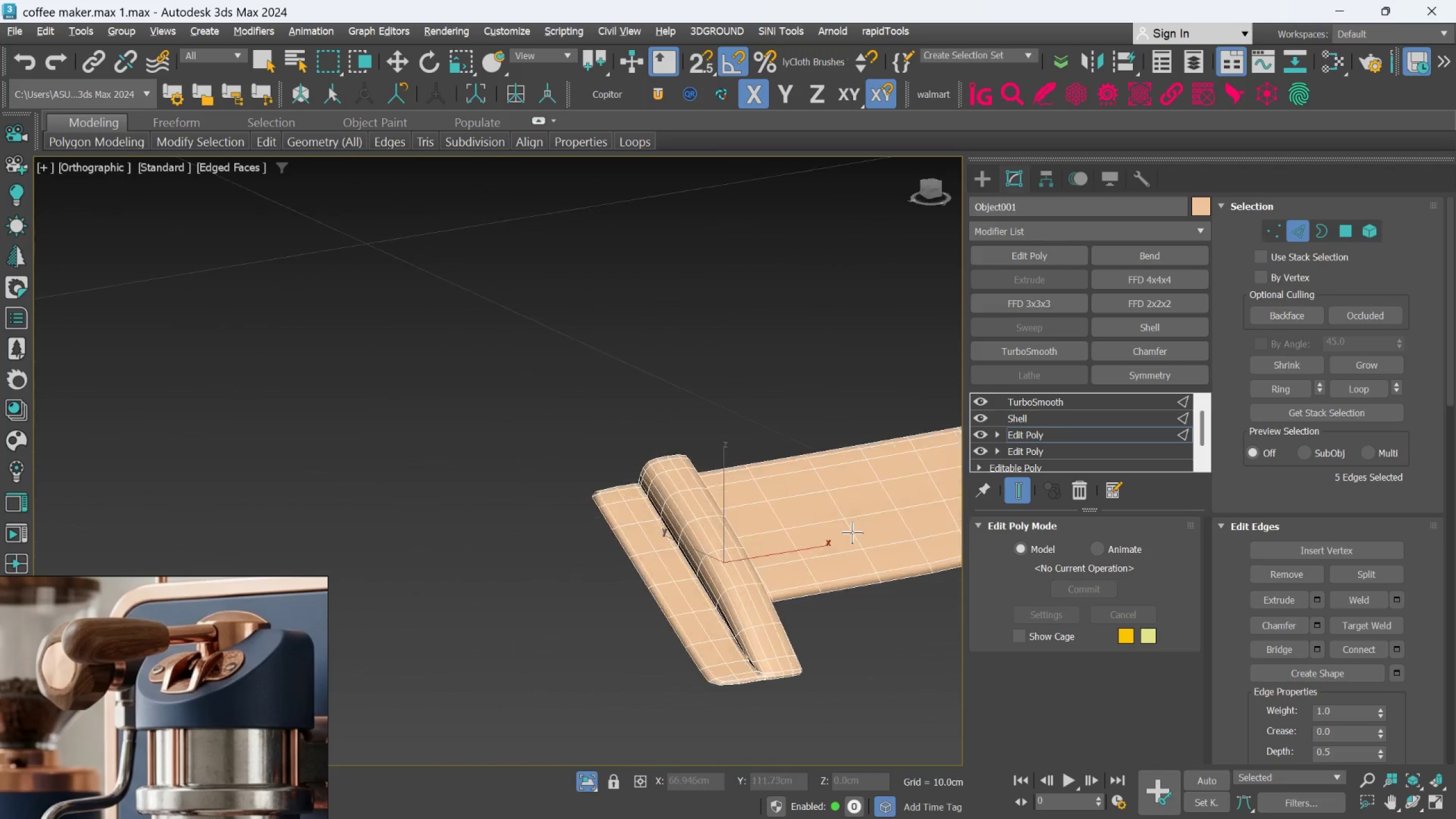 
scroll: coordinate [798, 557], scroll_direction: down, amount: 2.0
 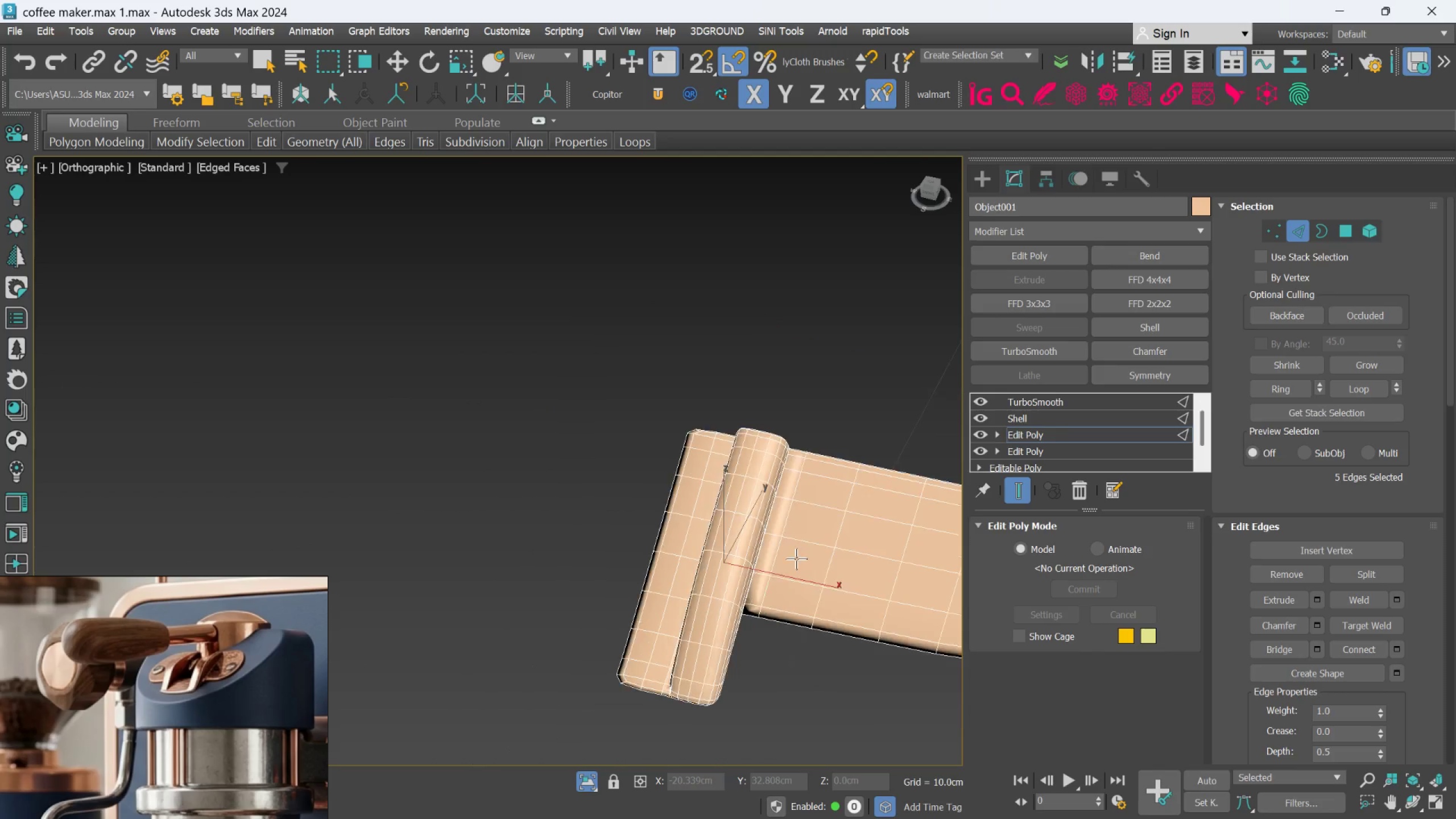 
hold_key(key=AltLeft, duration=1.53)
 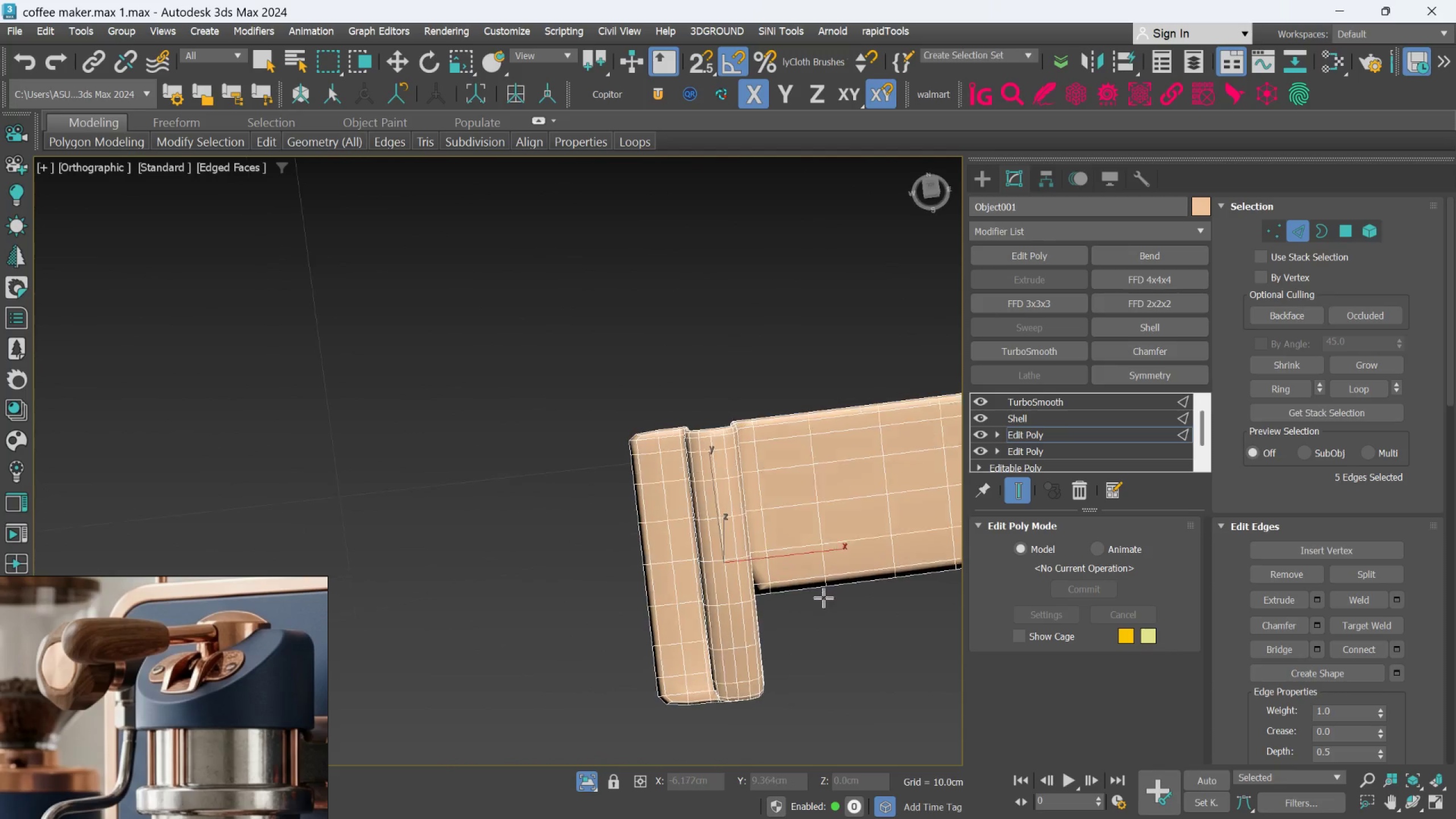 
key(Alt+AltLeft)
 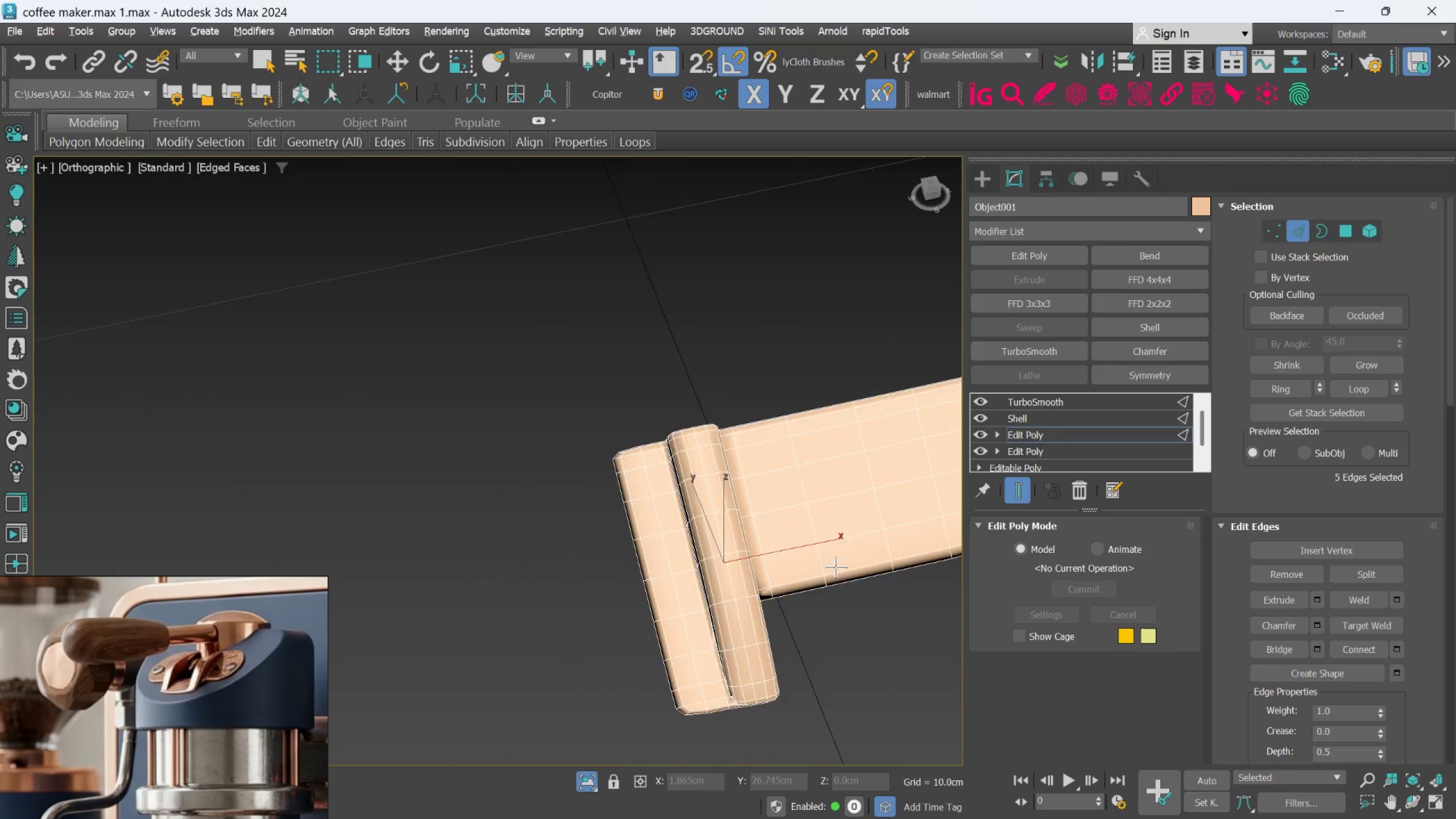 
key(Alt+AltLeft)
 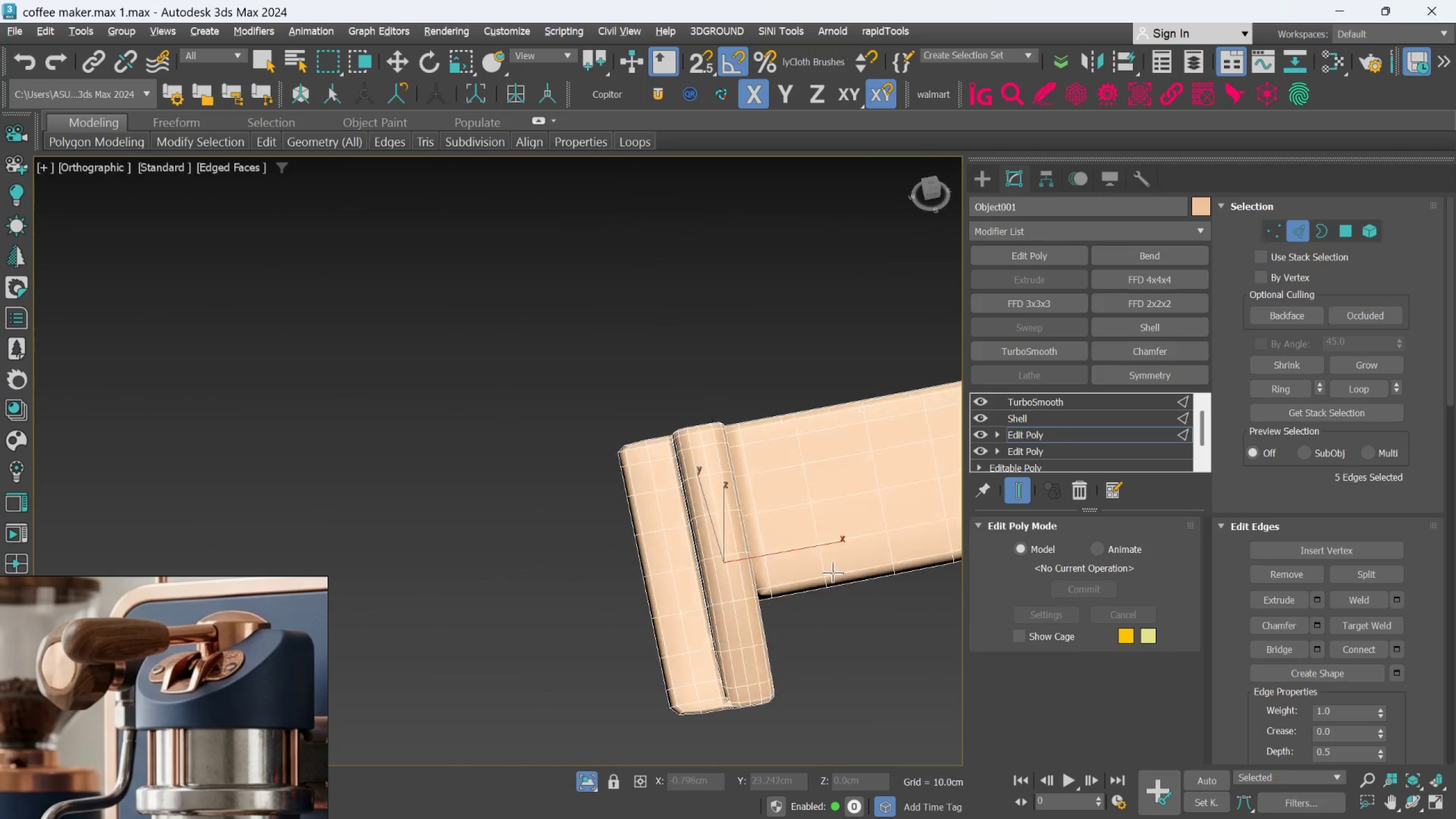 
key(Alt+AltLeft)
 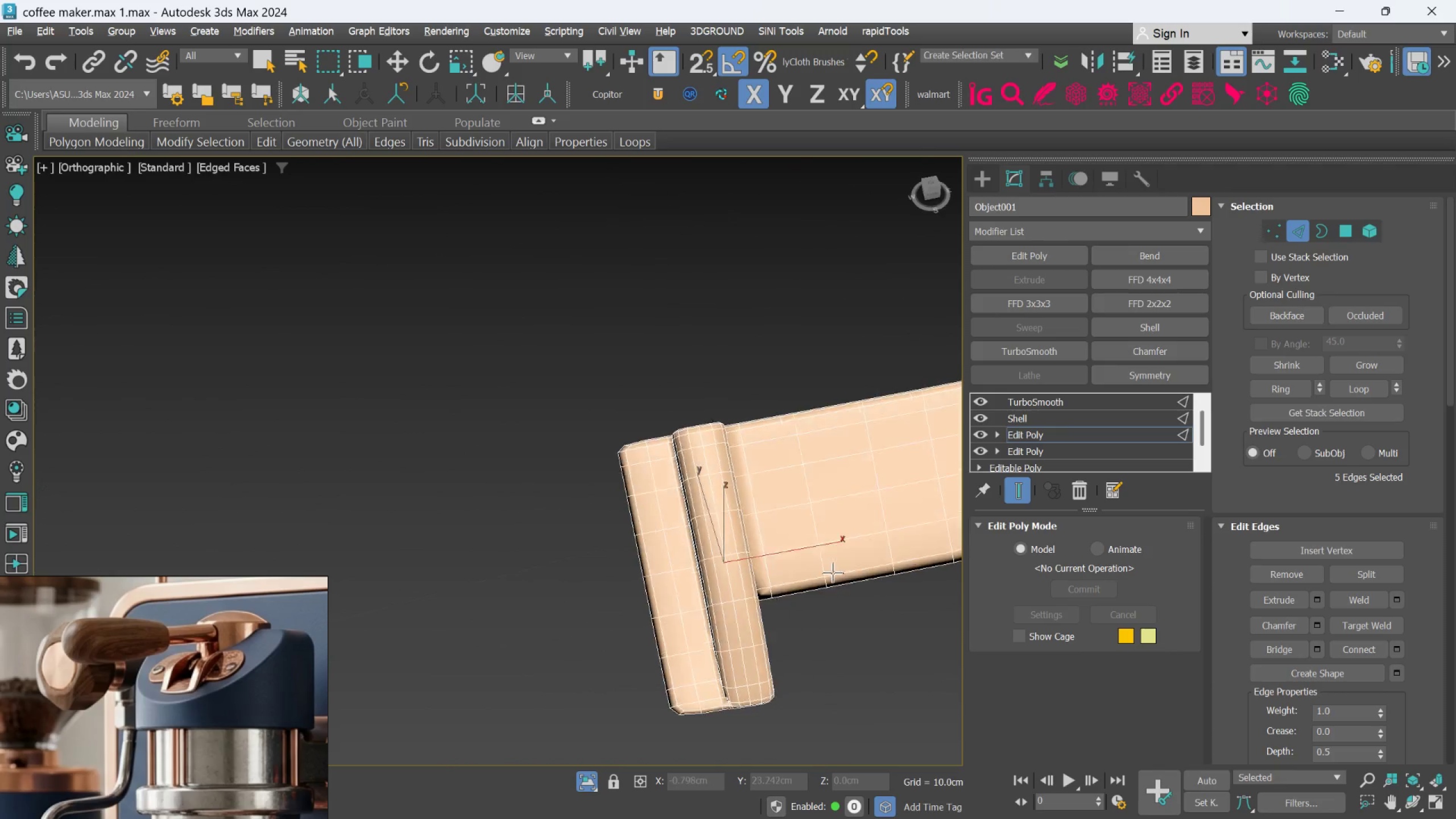 
key(Alt+AltLeft)
 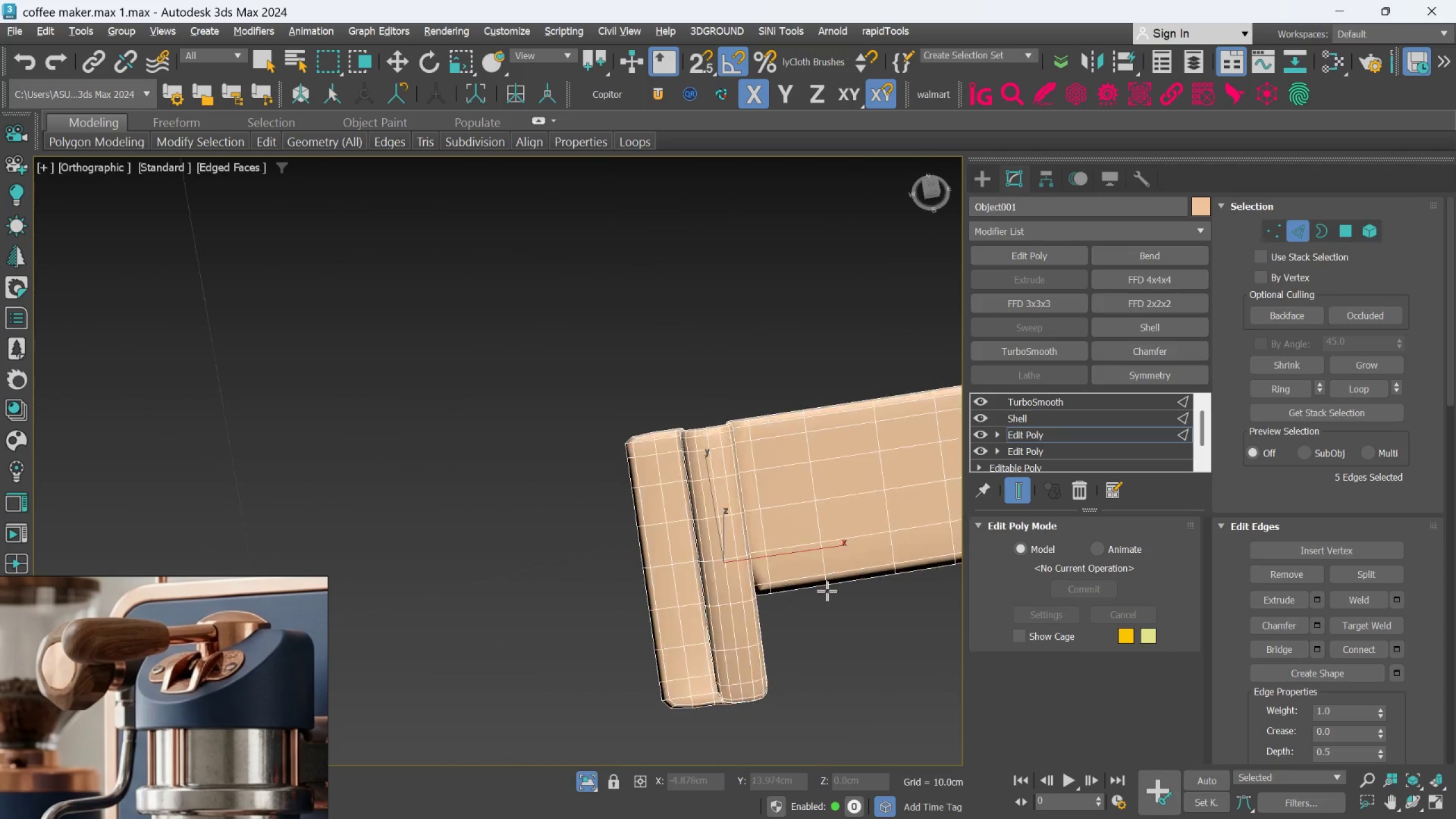 
key(Alt+AltLeft)
 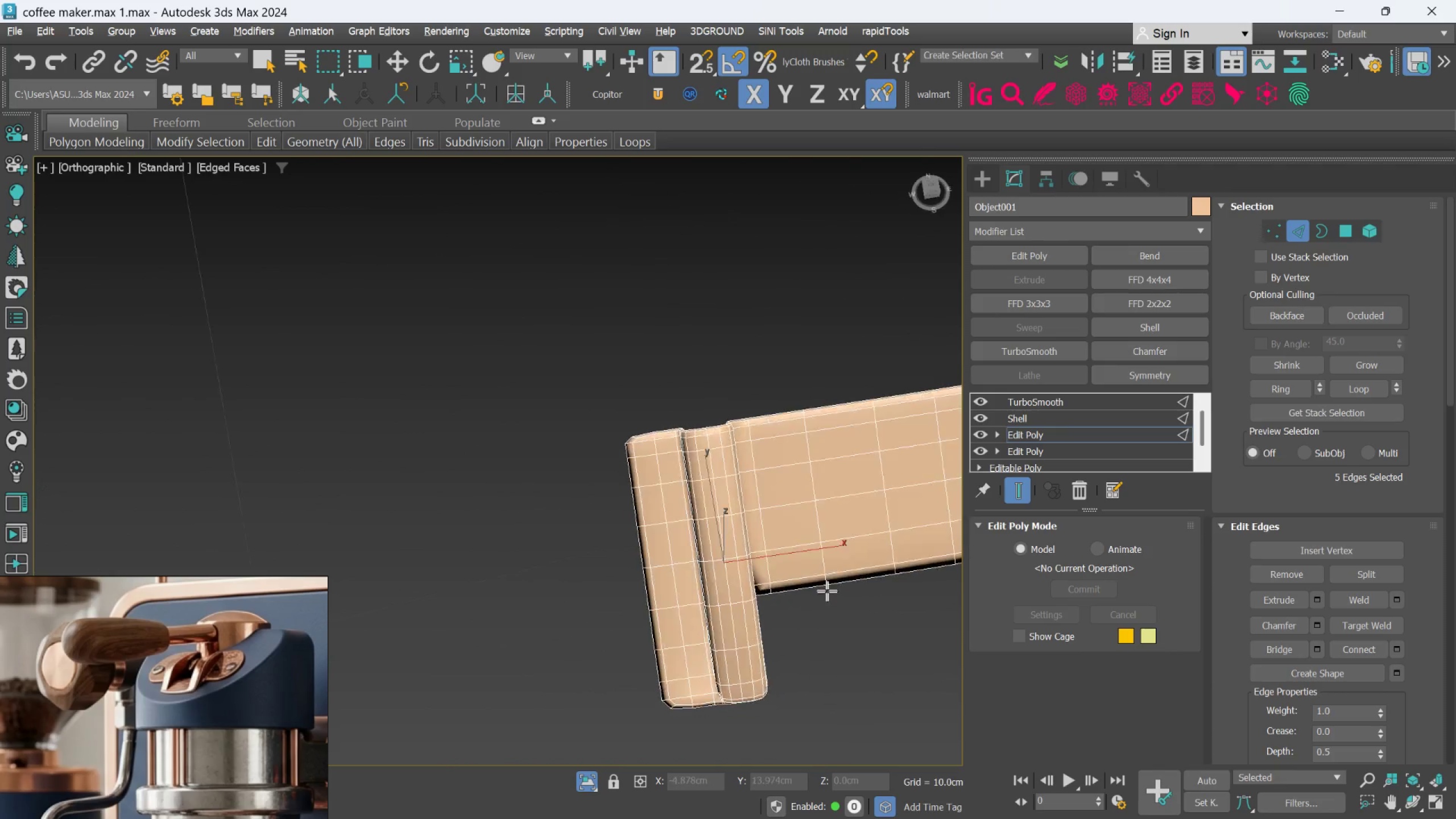 
hold_key(key=AltLeft, duration=1.5)
 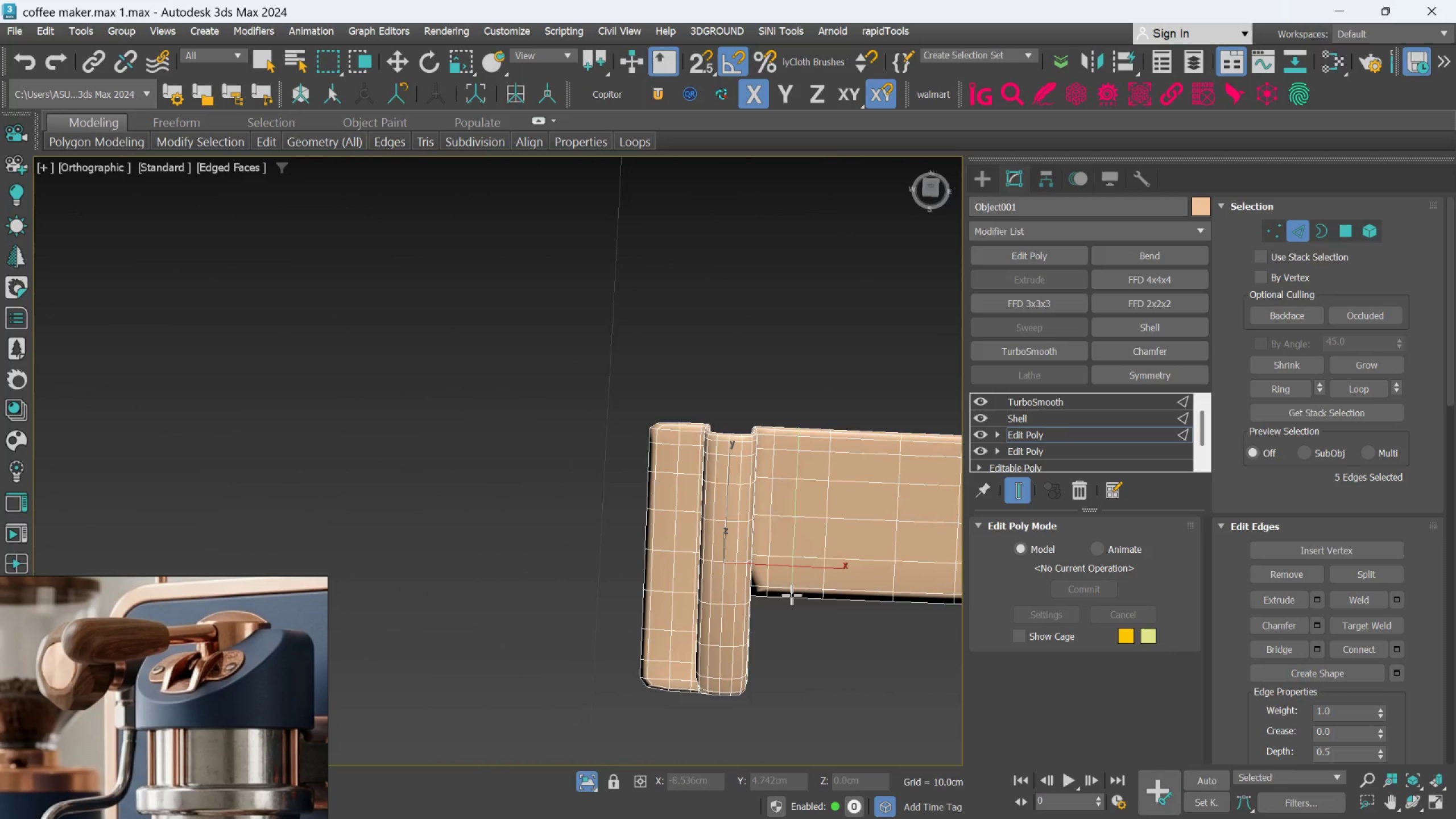 
key(Alt+AltLeft)
 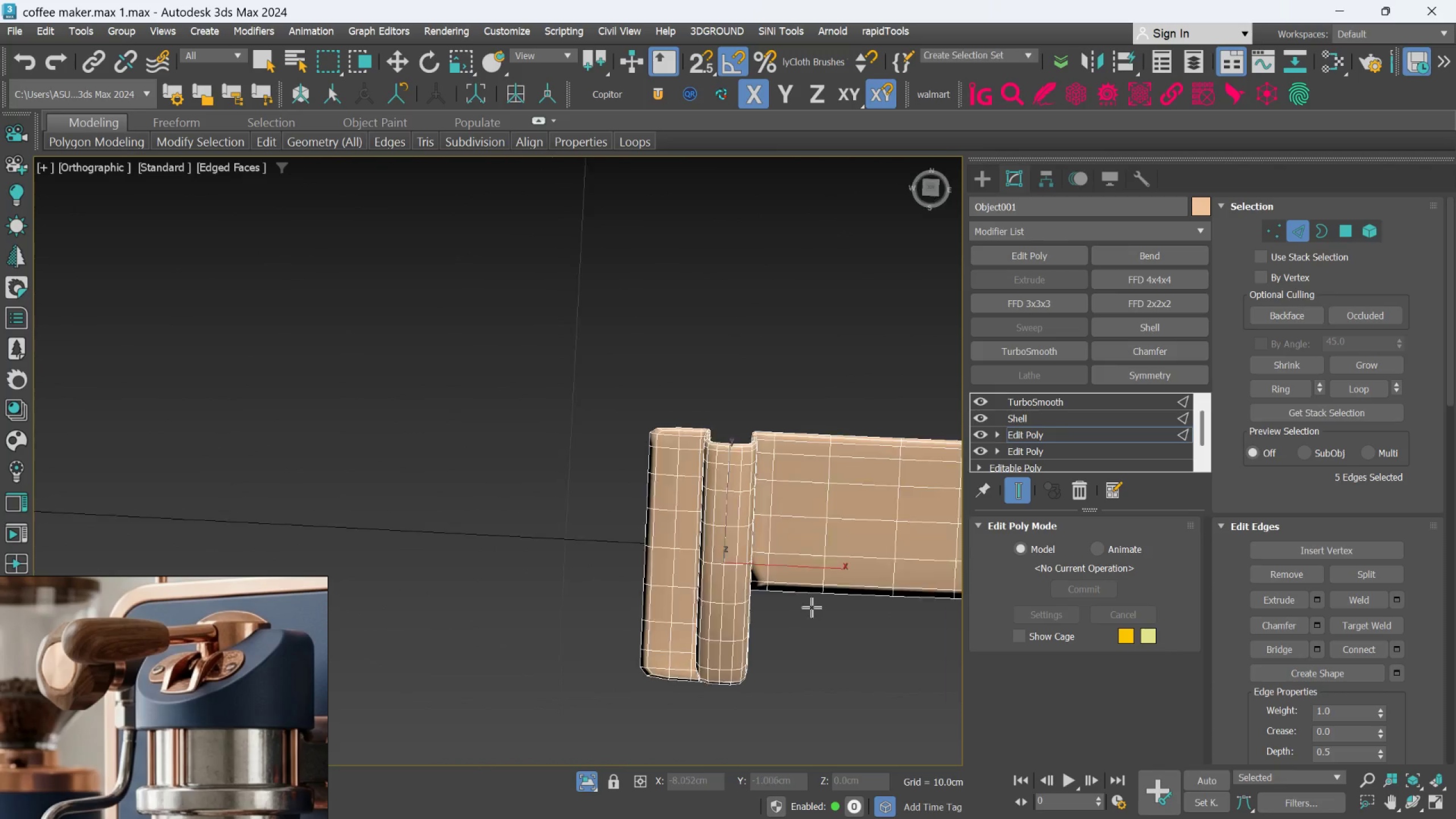 
key(Alt+AltLeft)
 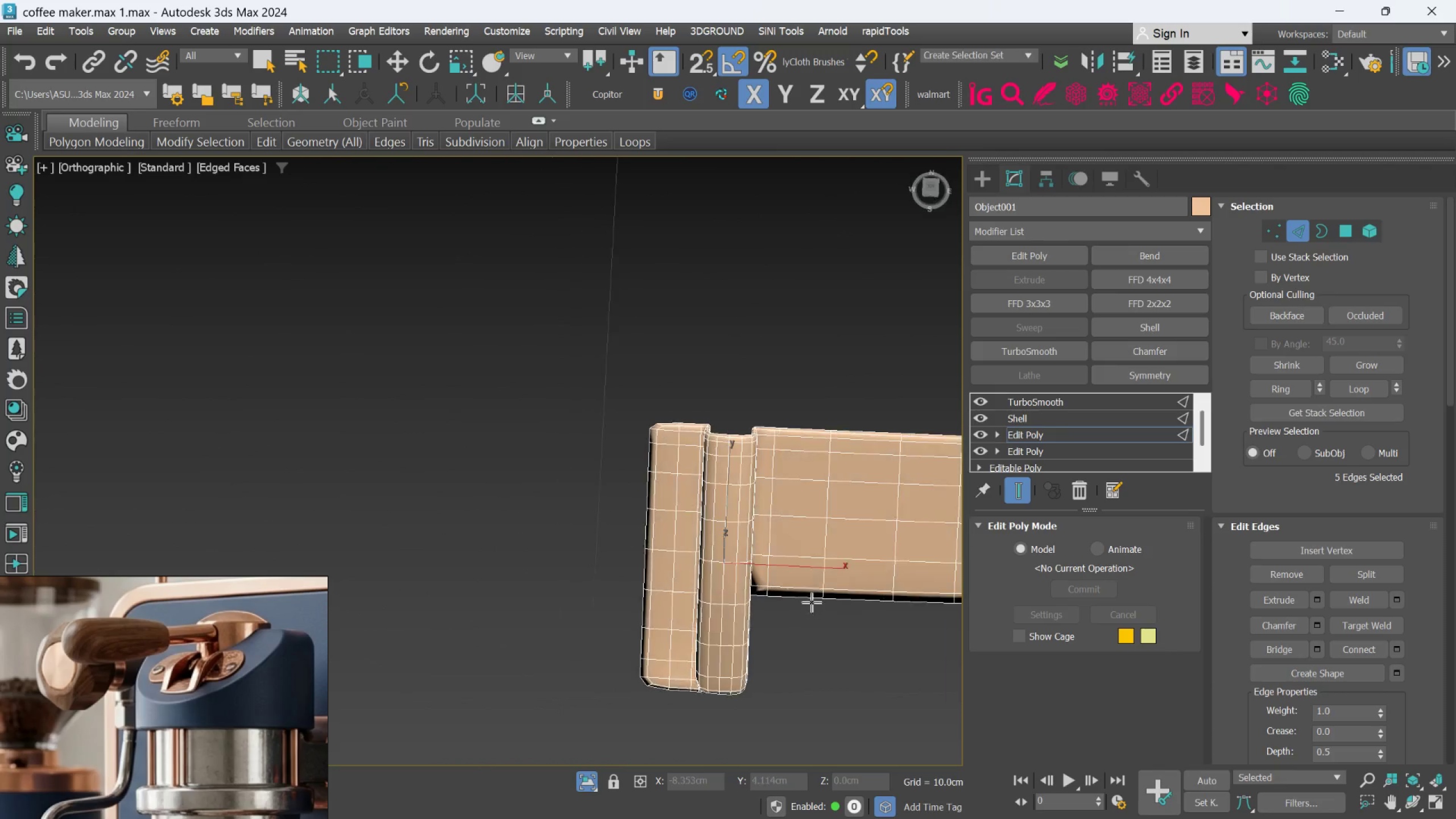 
key(Alt+AltLeft)
 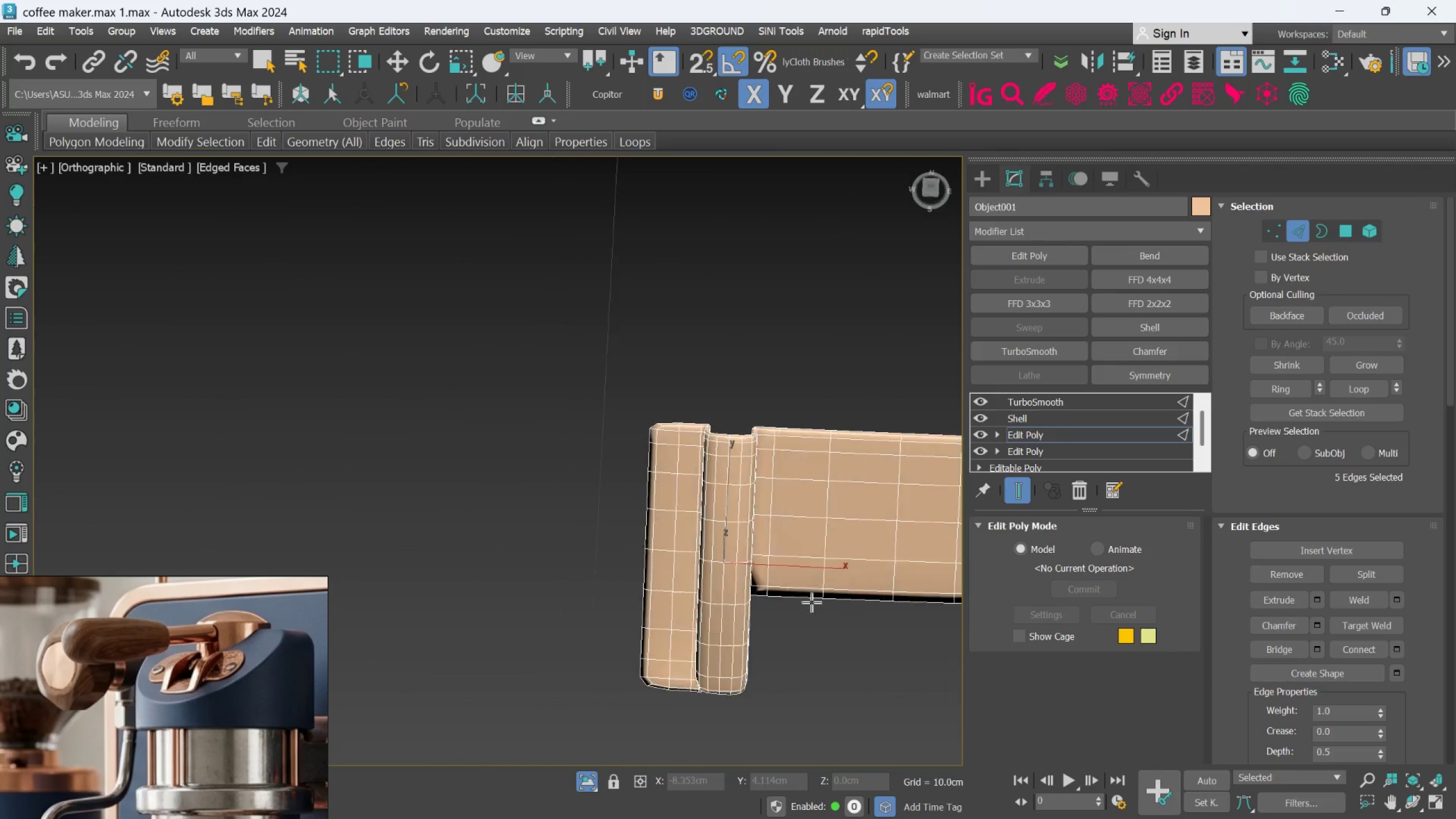 
key(Alt+AltLeft)
 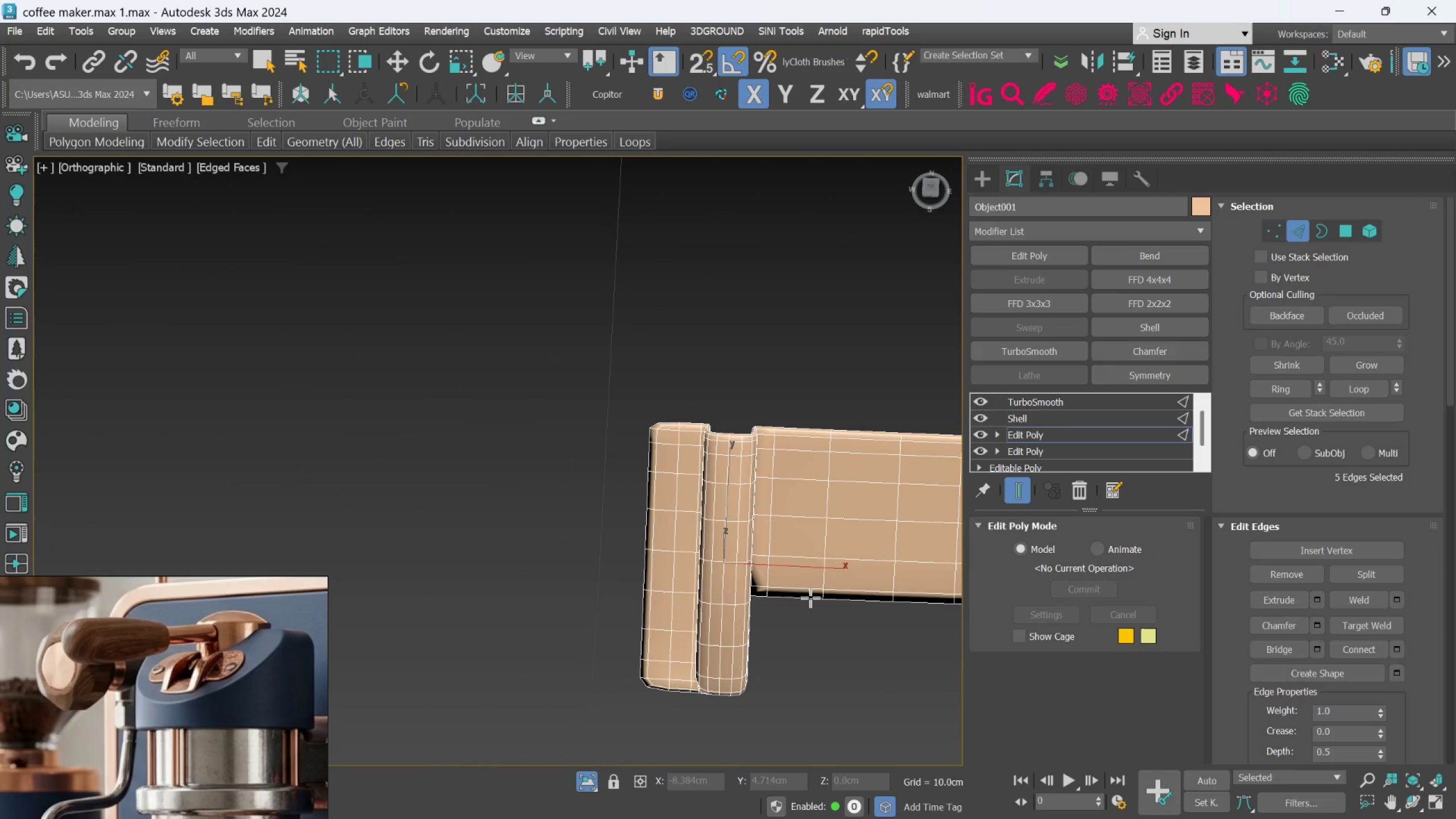 
key(Alt+AltLeft)
 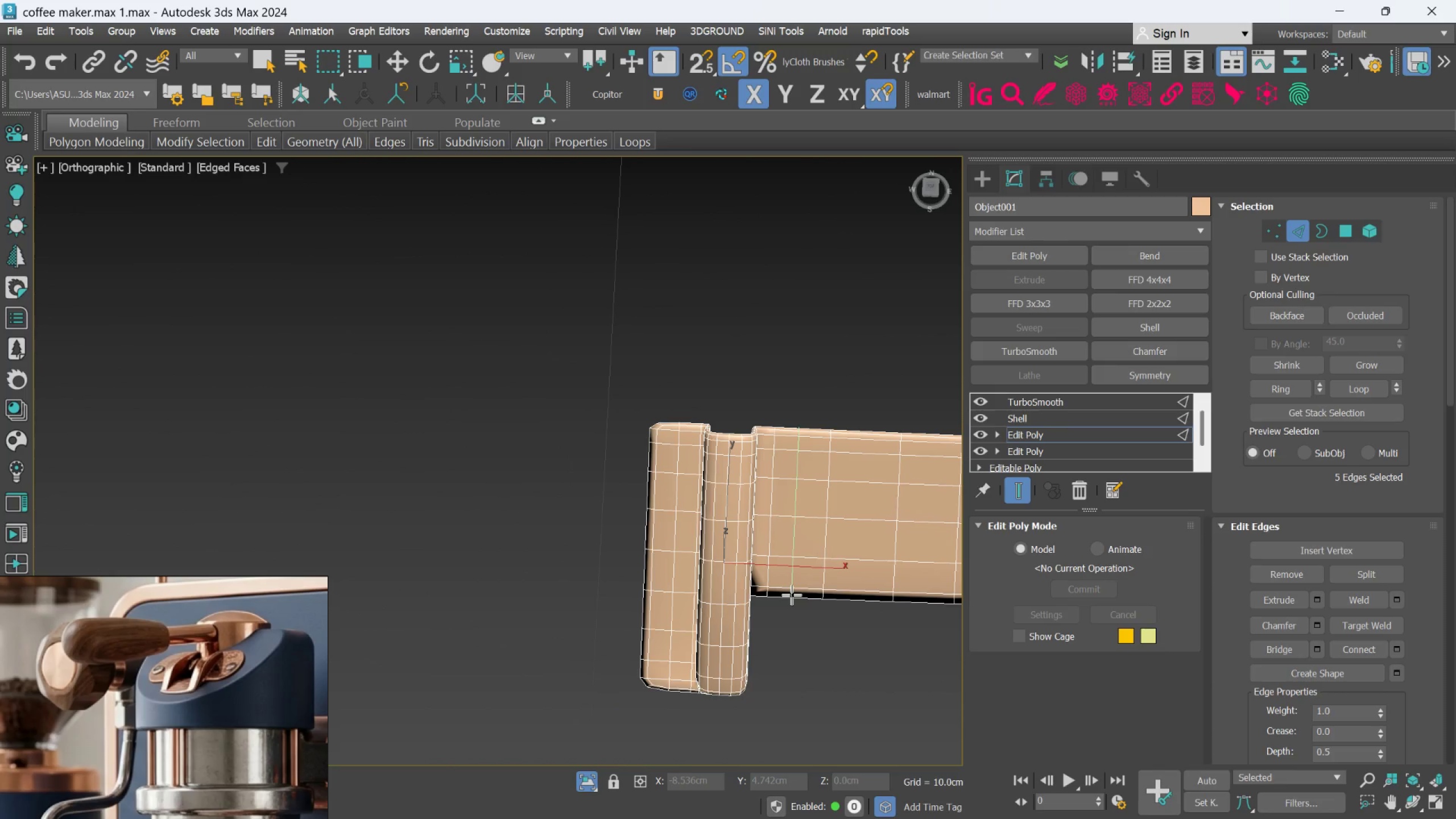 
hold_key(key=AltLeft, duration=0.42)
 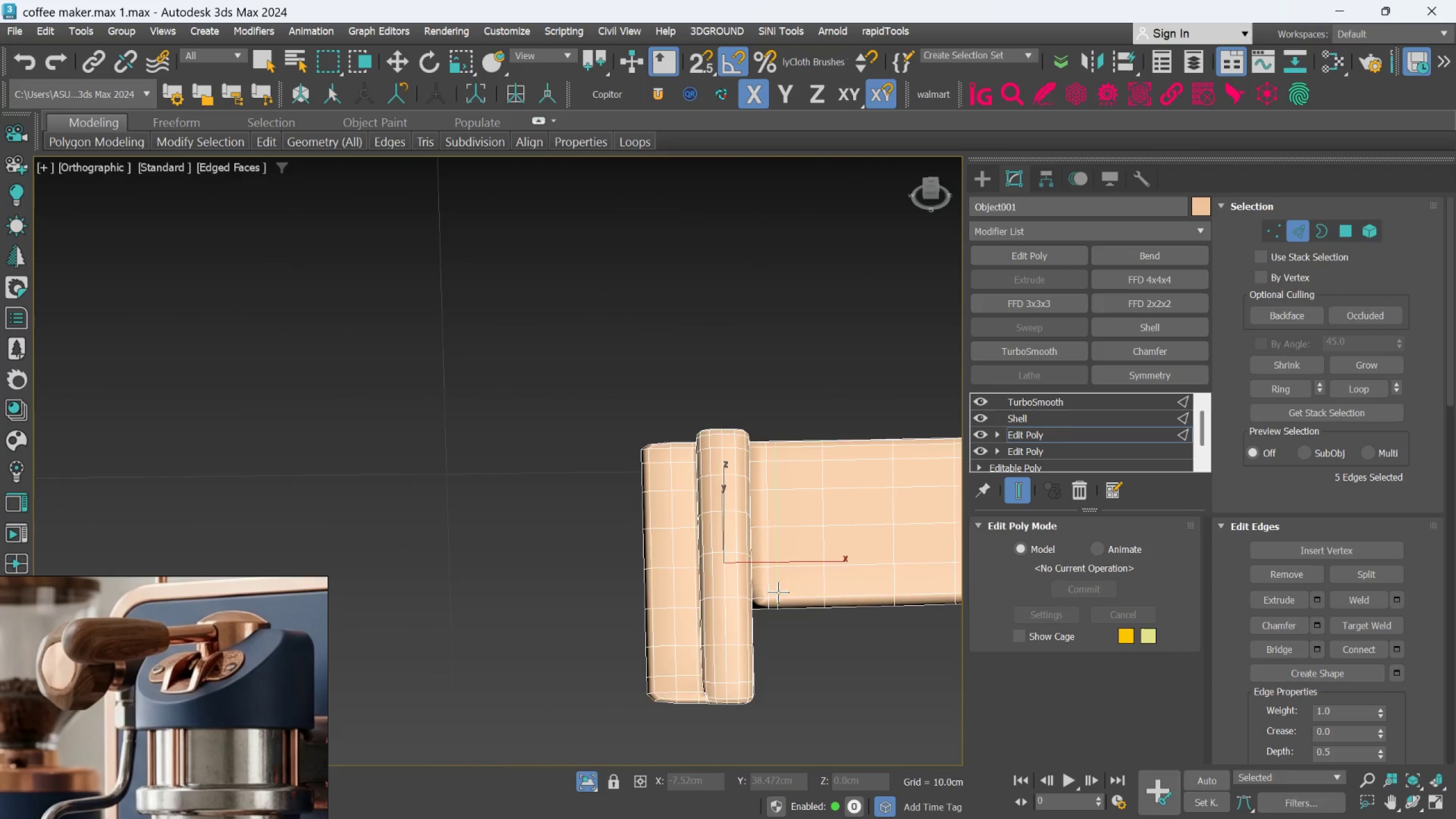 
hold_key(key=AltLeft, duration=0.52)
 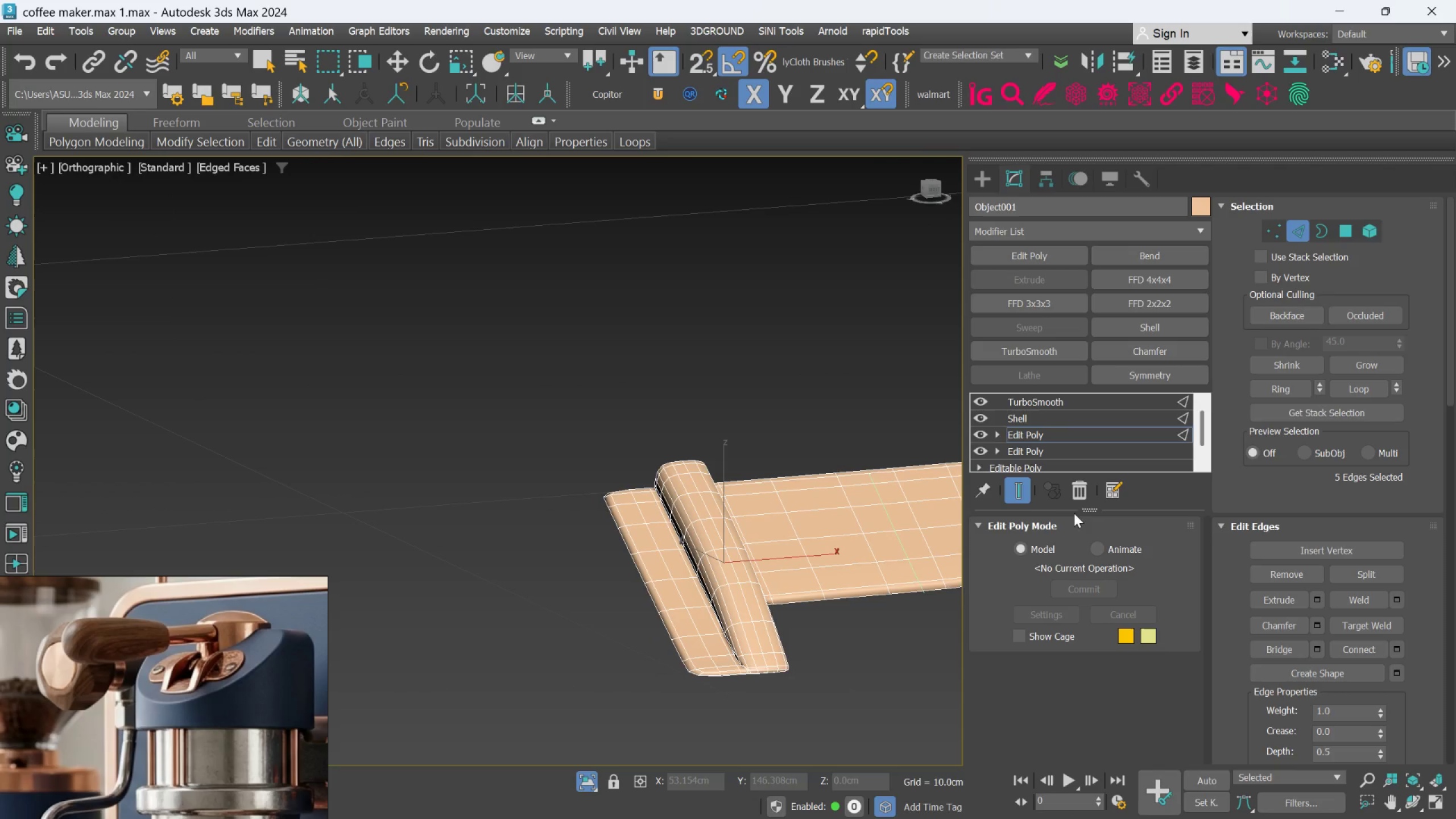 
left_click([1016, 496])
 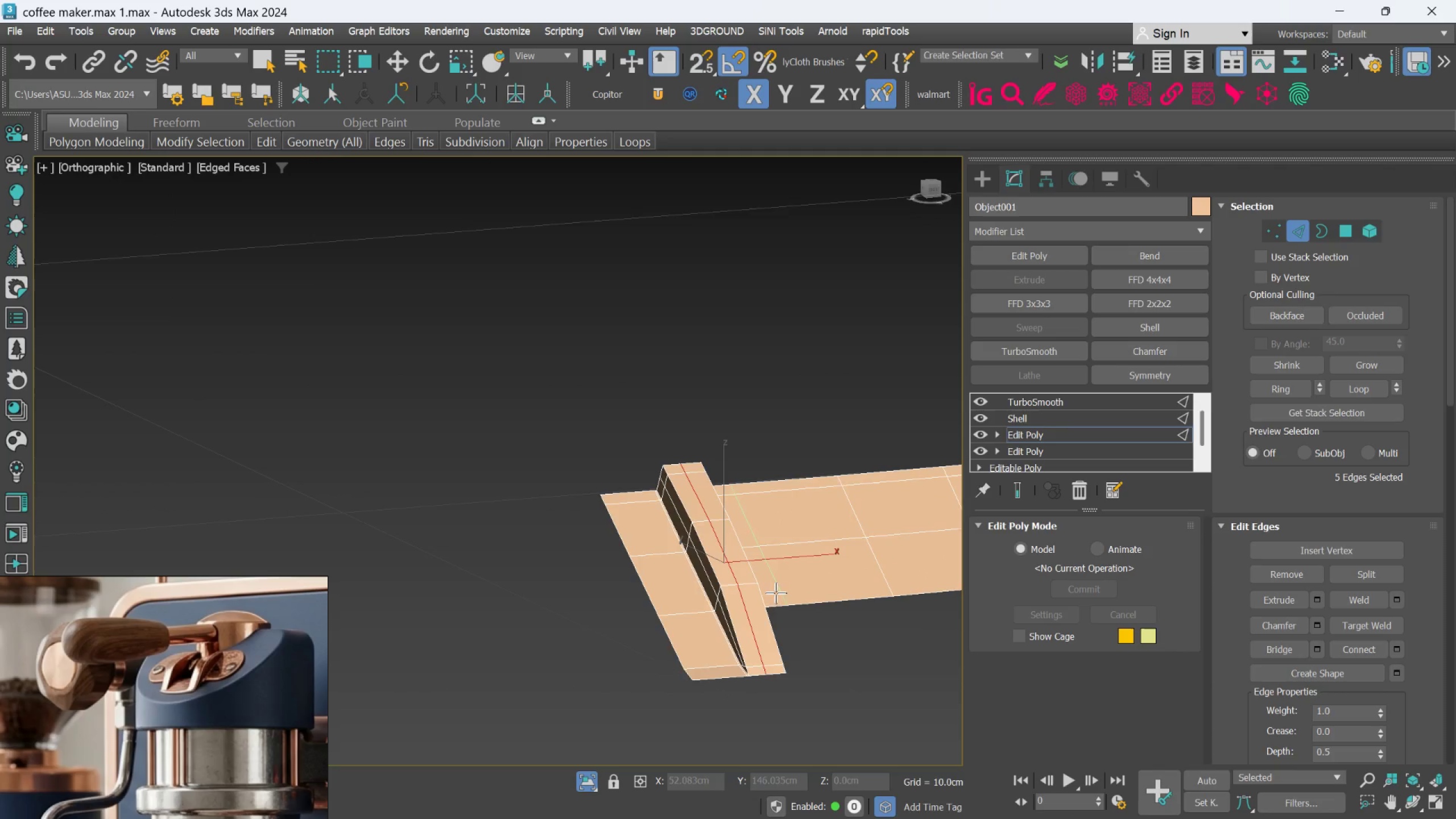 
hold_key(key=AltLeft, duration=0.84)
 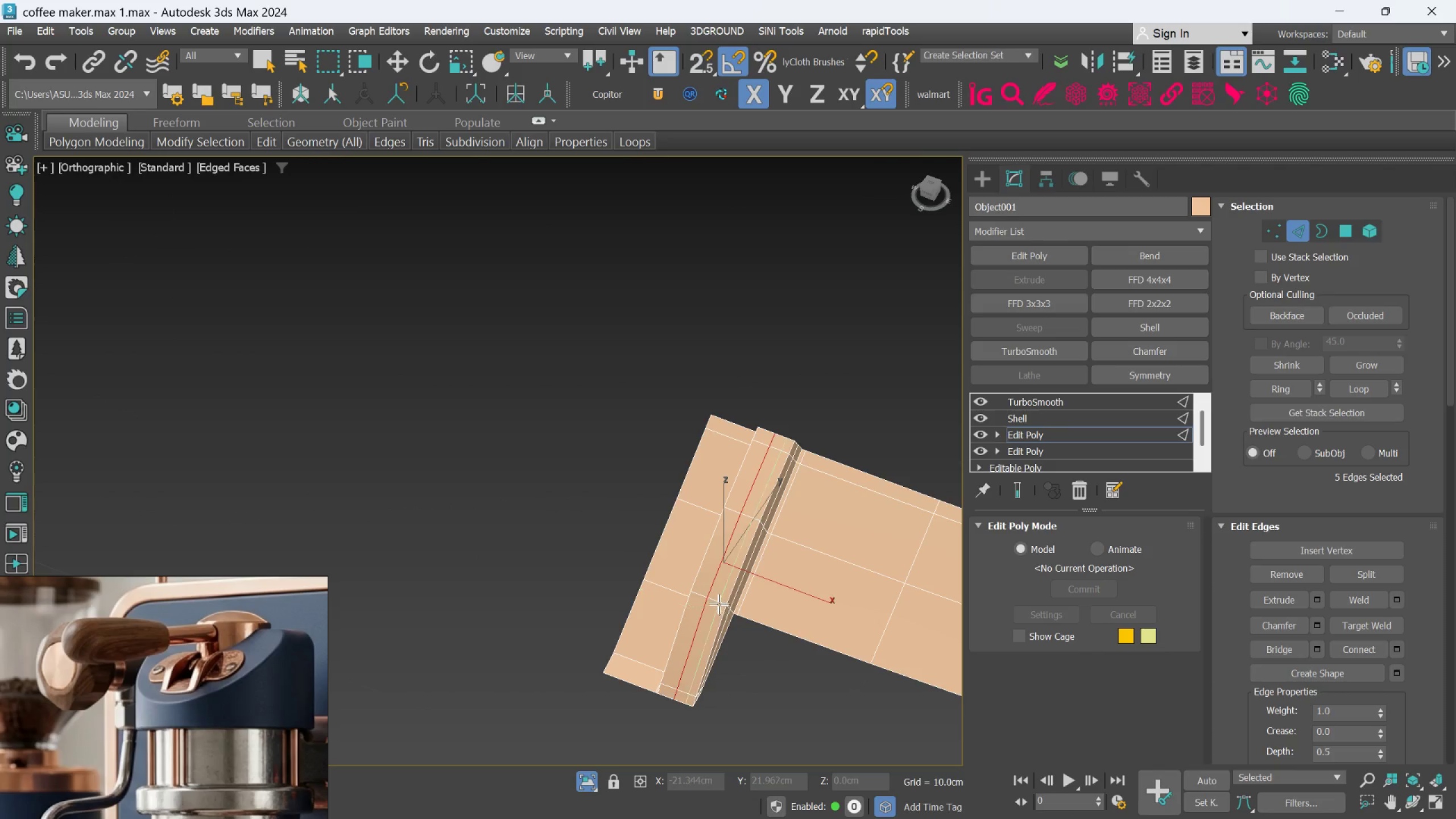 
key(Alt+1)
 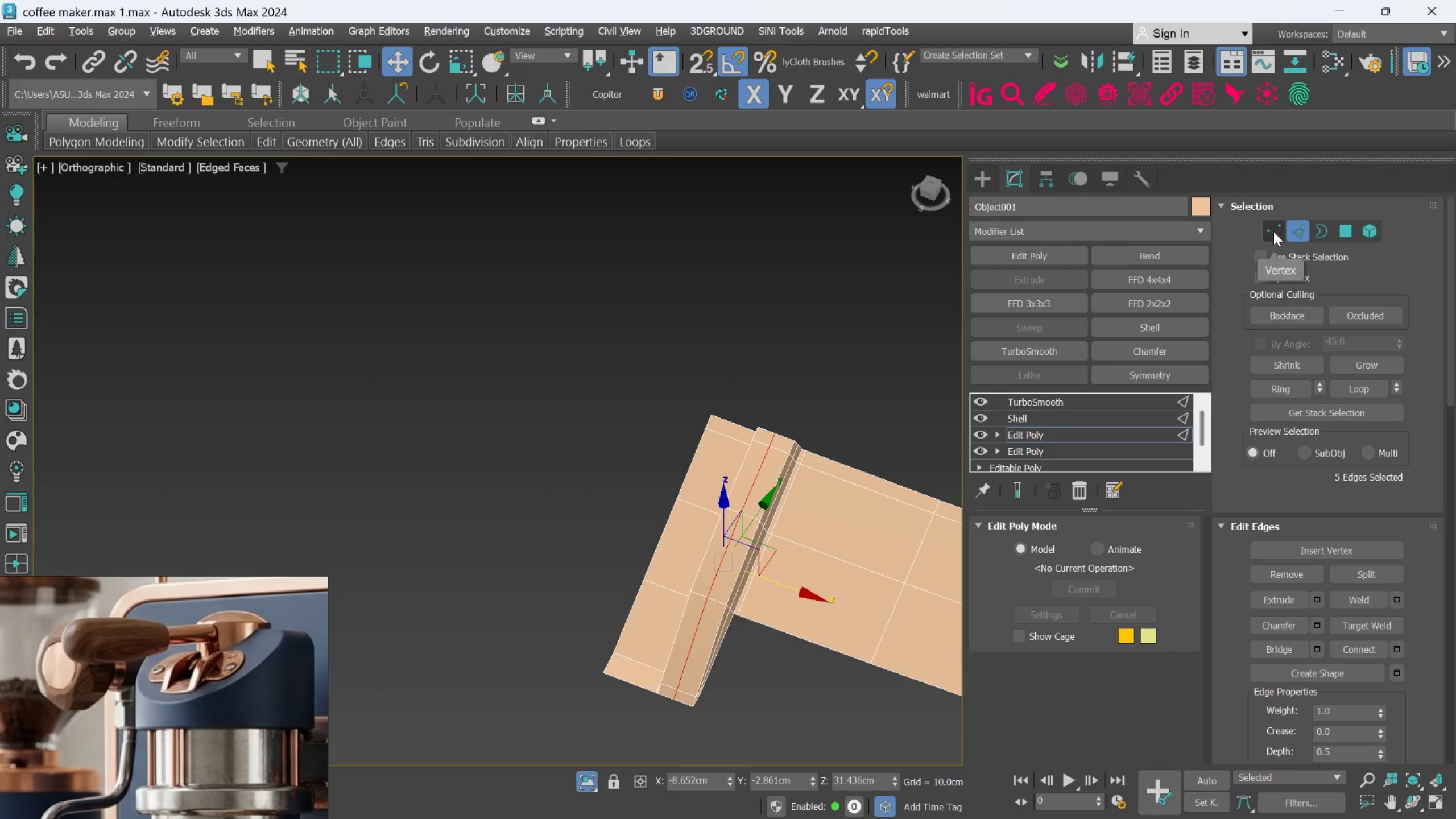 
left_click([1275, 231])
 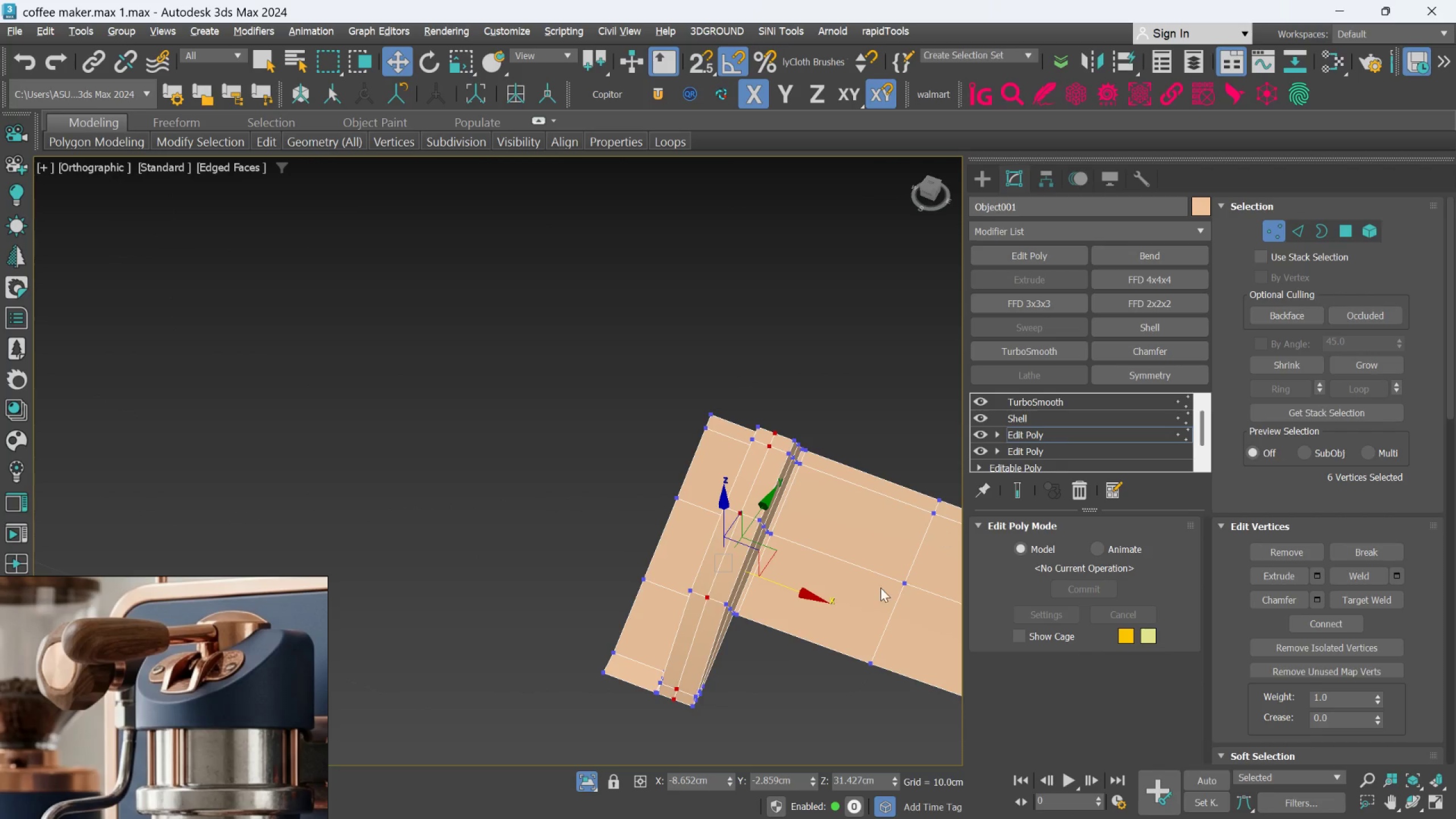 
hold_key(key=AltLeft, duration=0.59)
 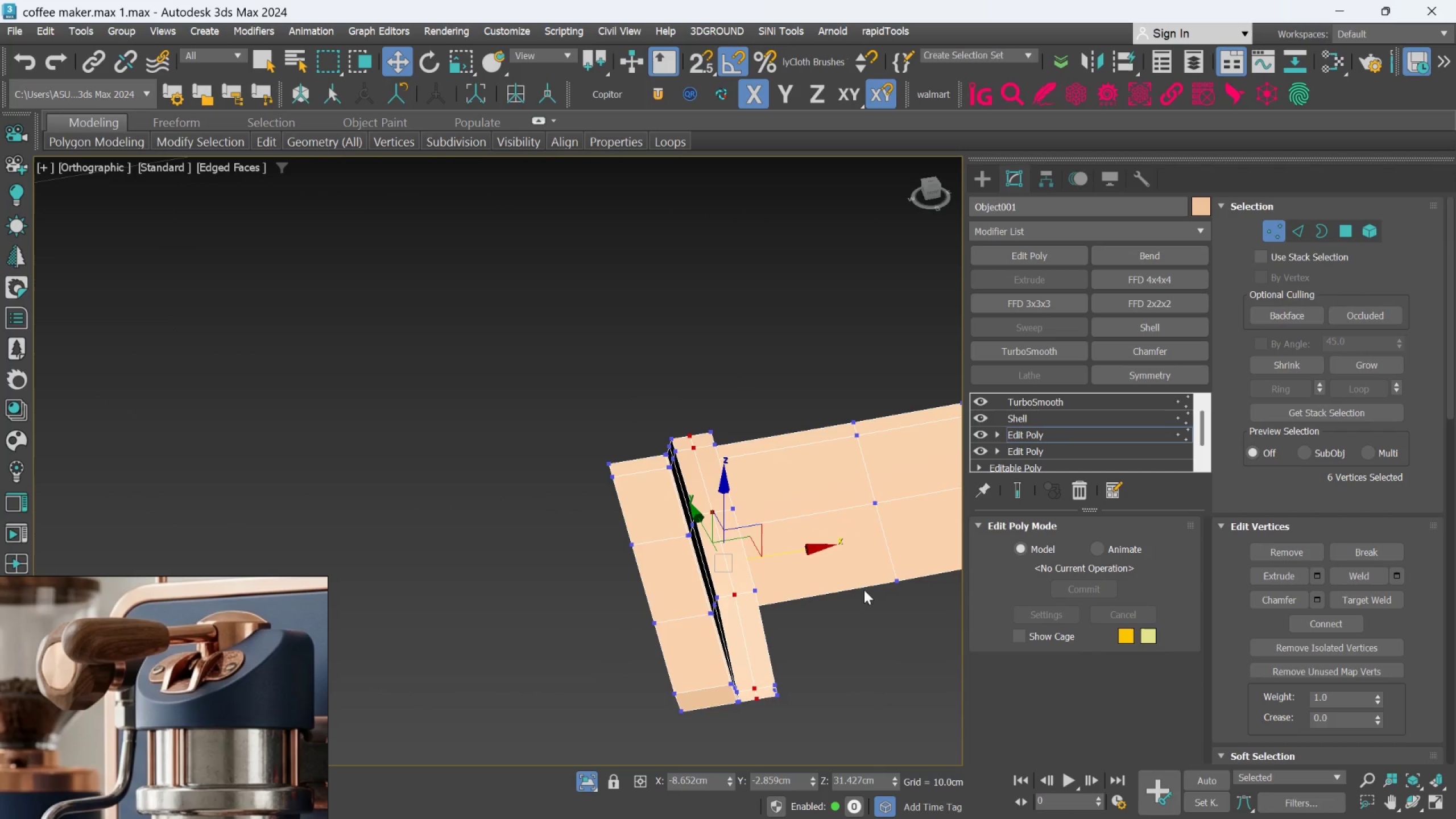 
scroll: coordinate [749, 569], scroll_direction: up, amount: 1.0
 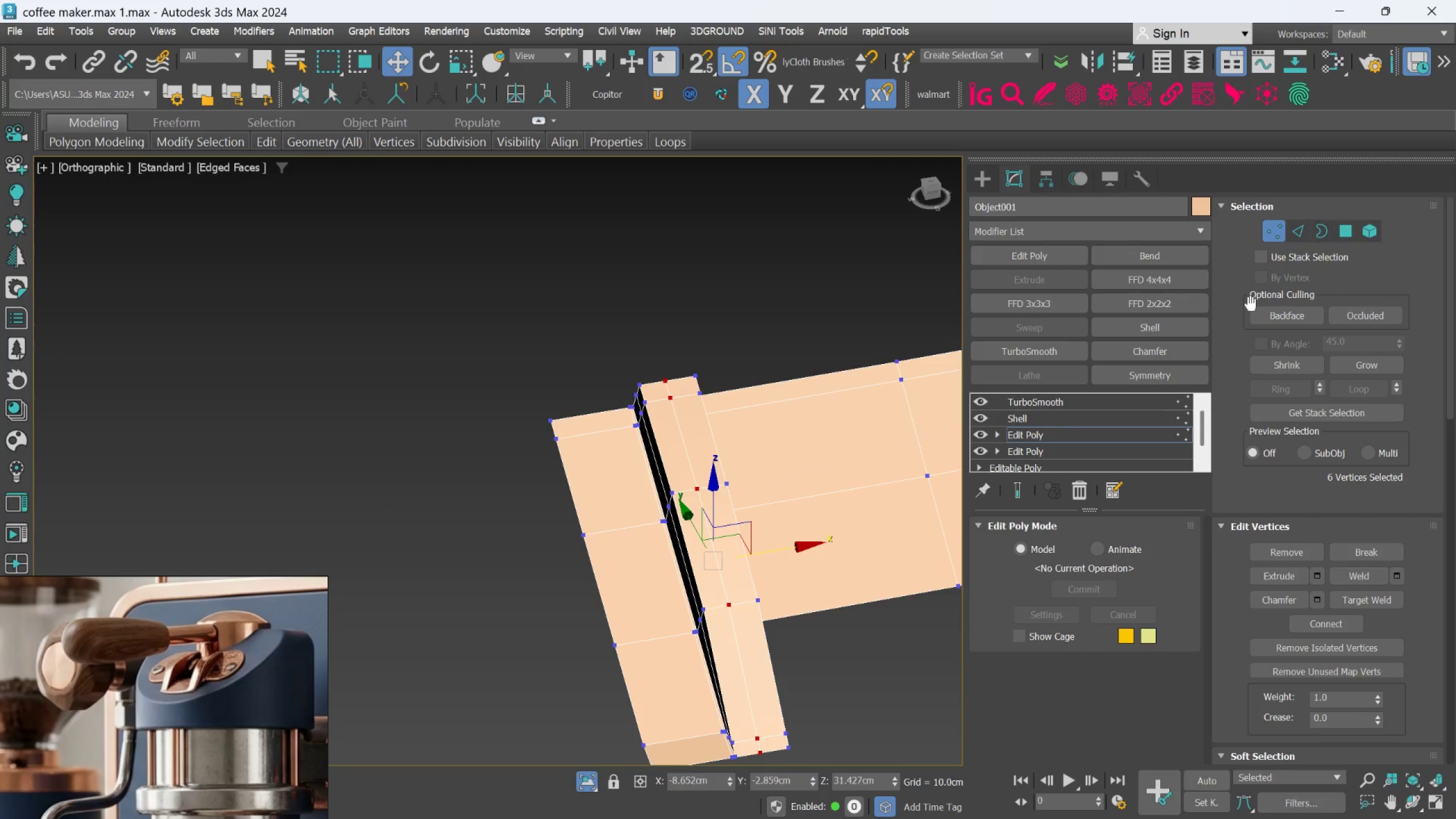 
key(Control+Z)
 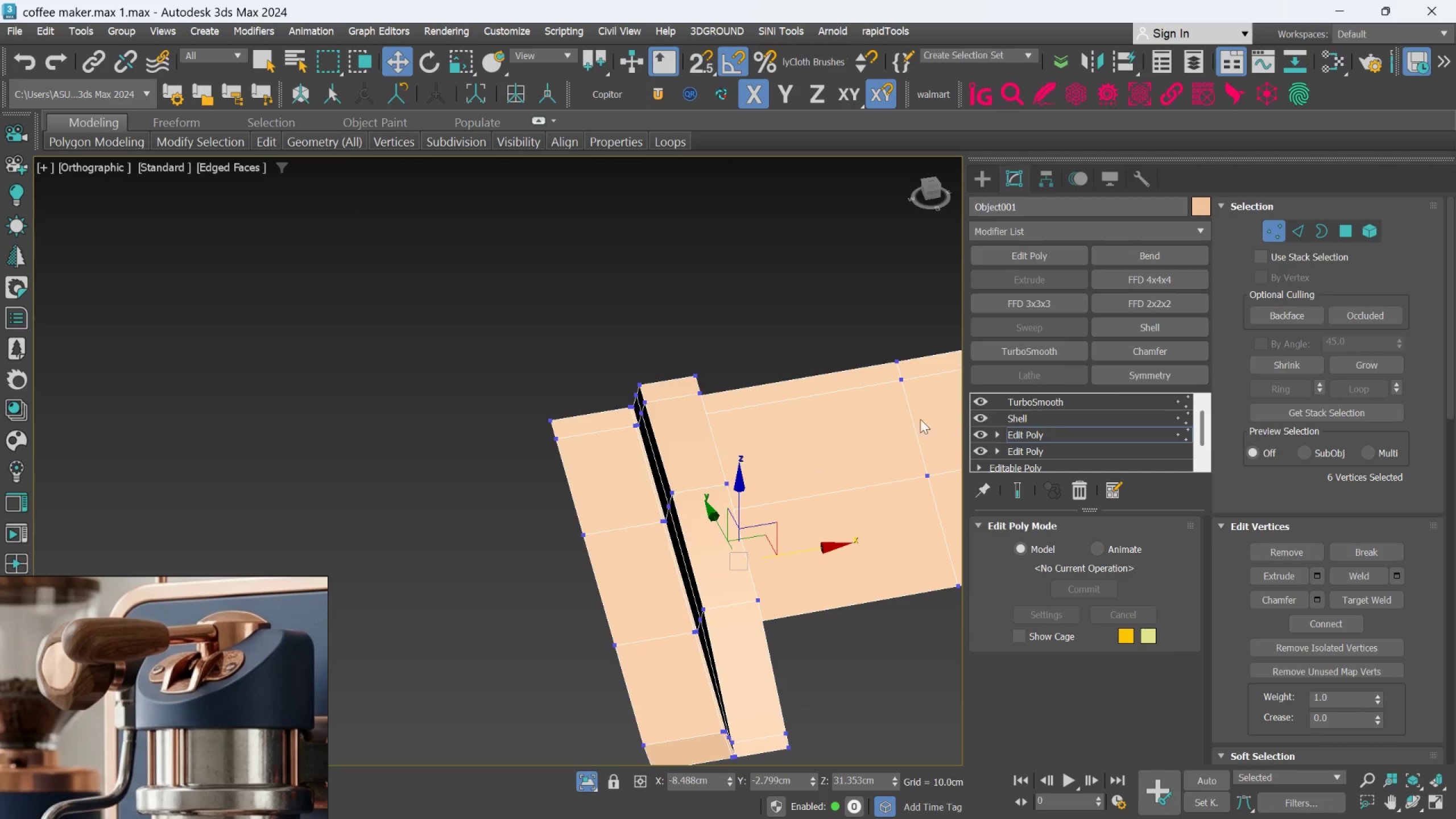 
hold_key(key=AltLeft, duration=0.88)
 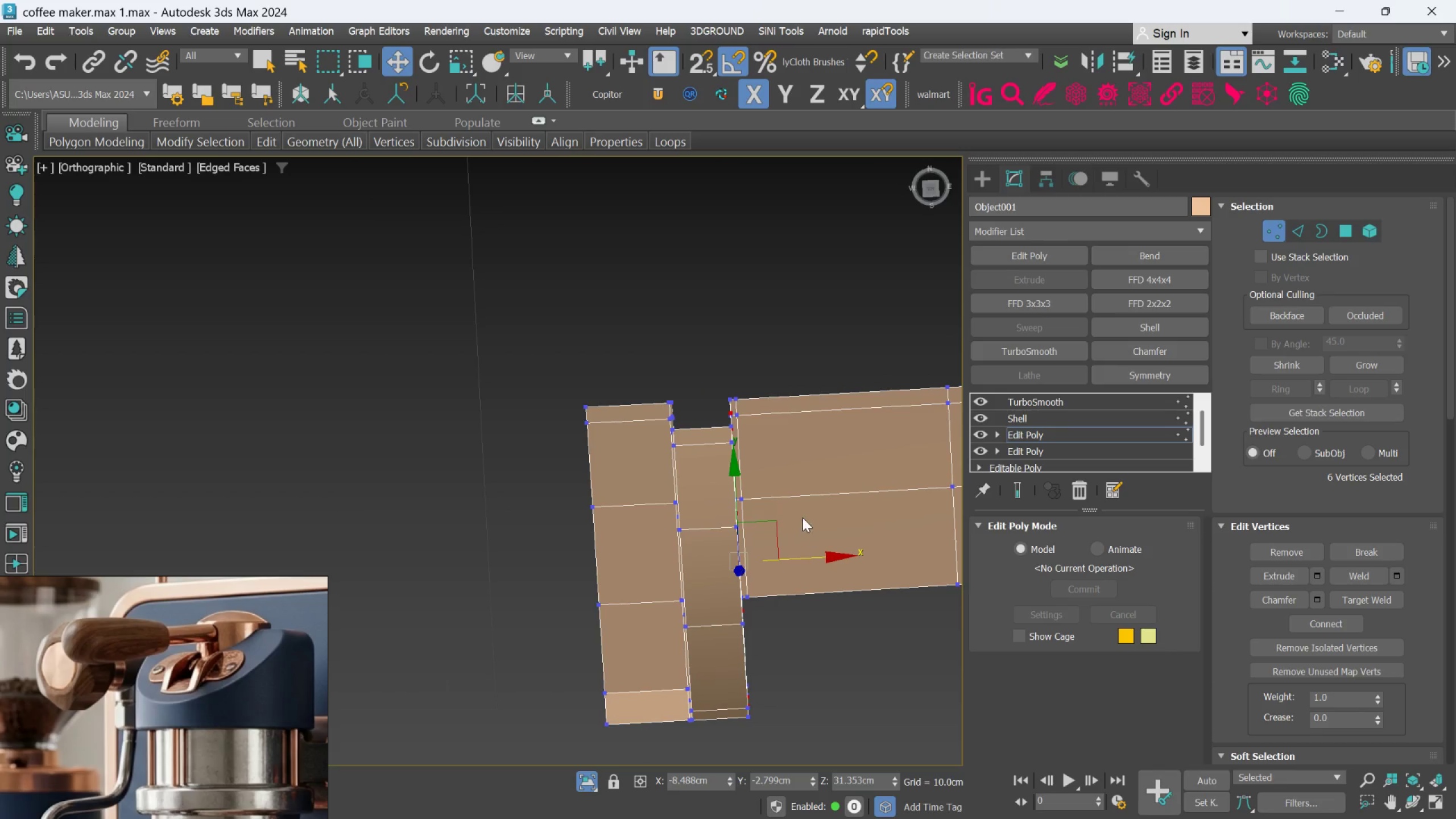 
key(Alt+AltLeft)
 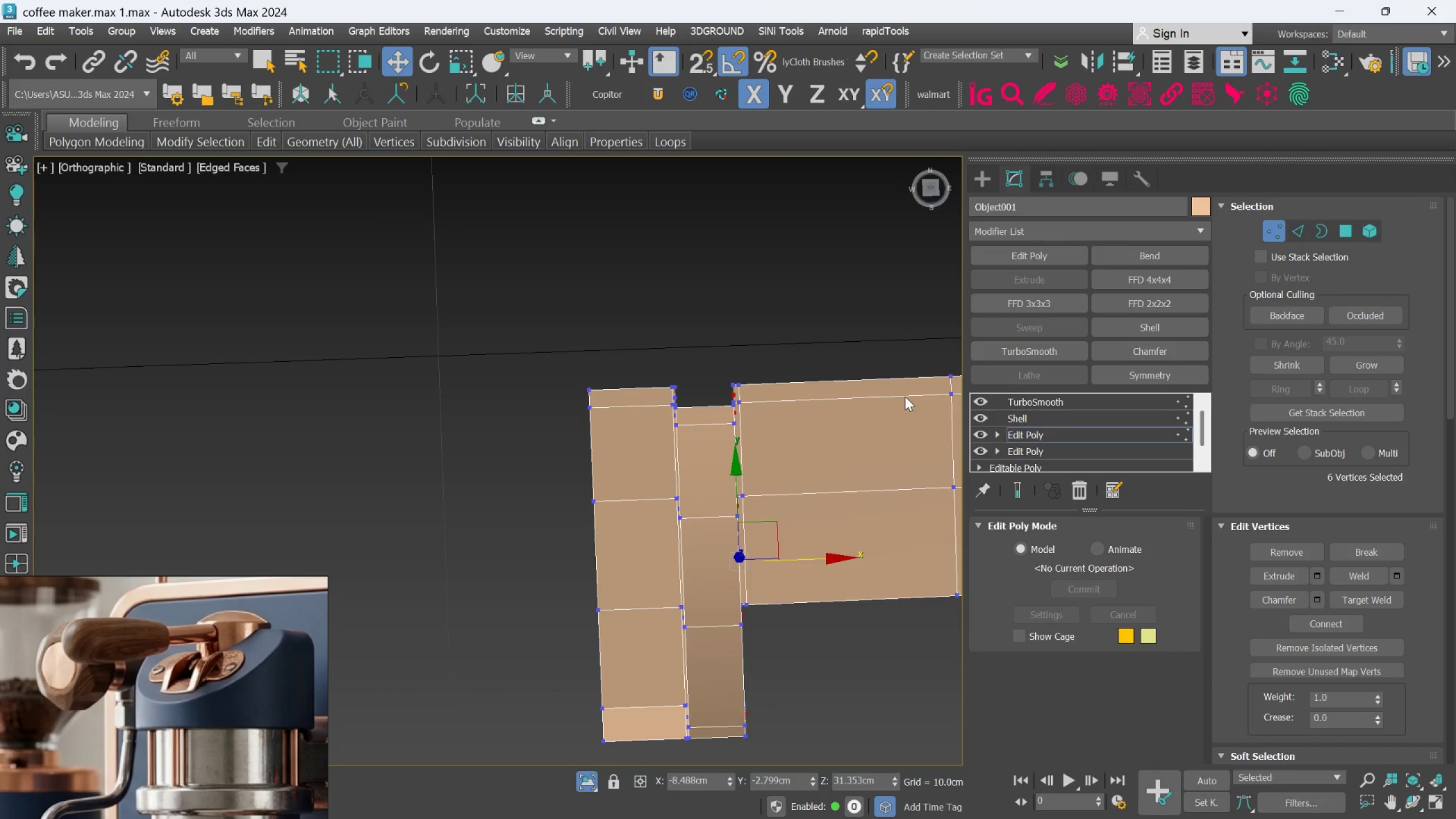 
key(T)
 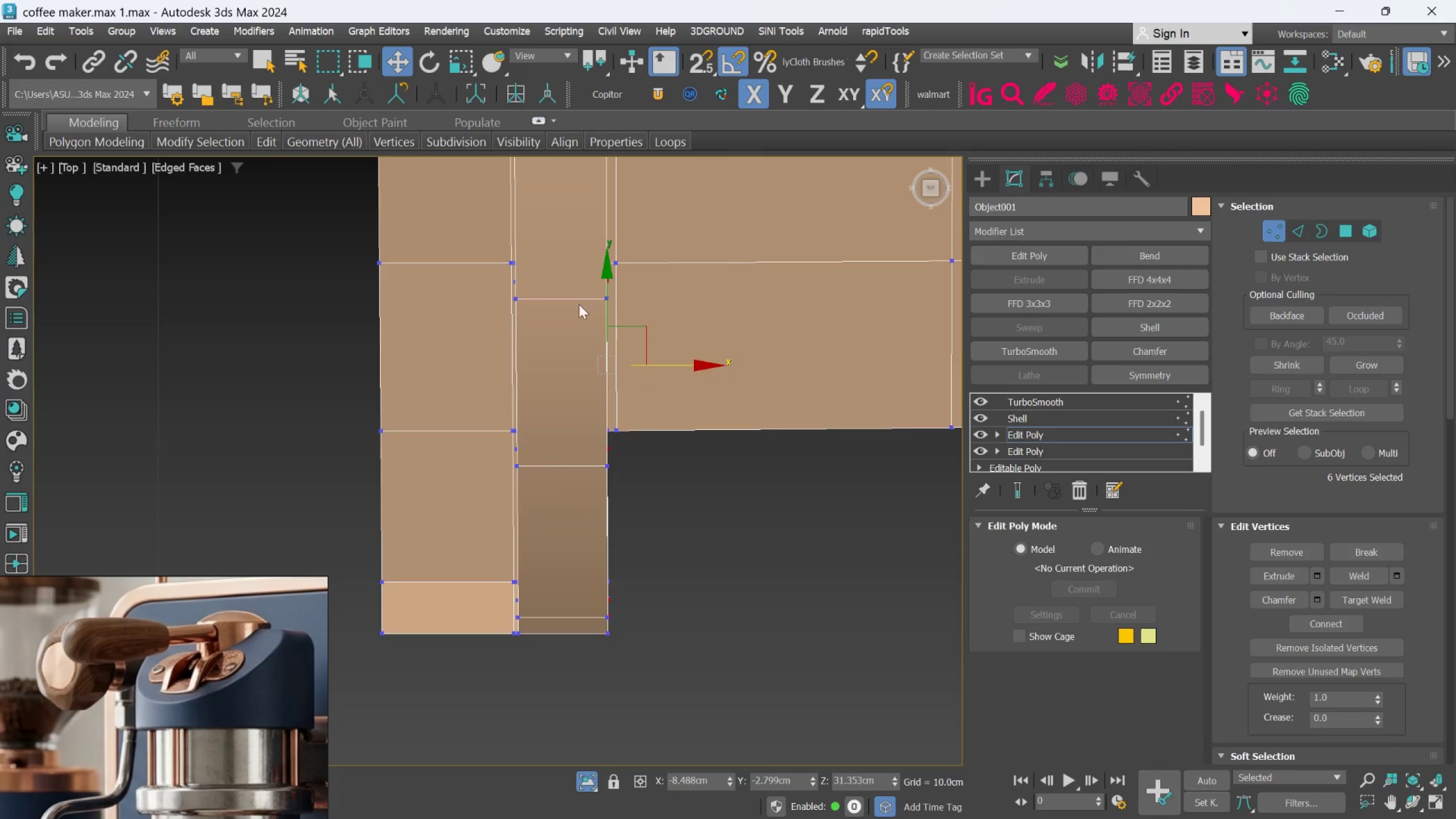 
scroll: coordinate [581, 305], scroll_direction: down, amount: 2.0
 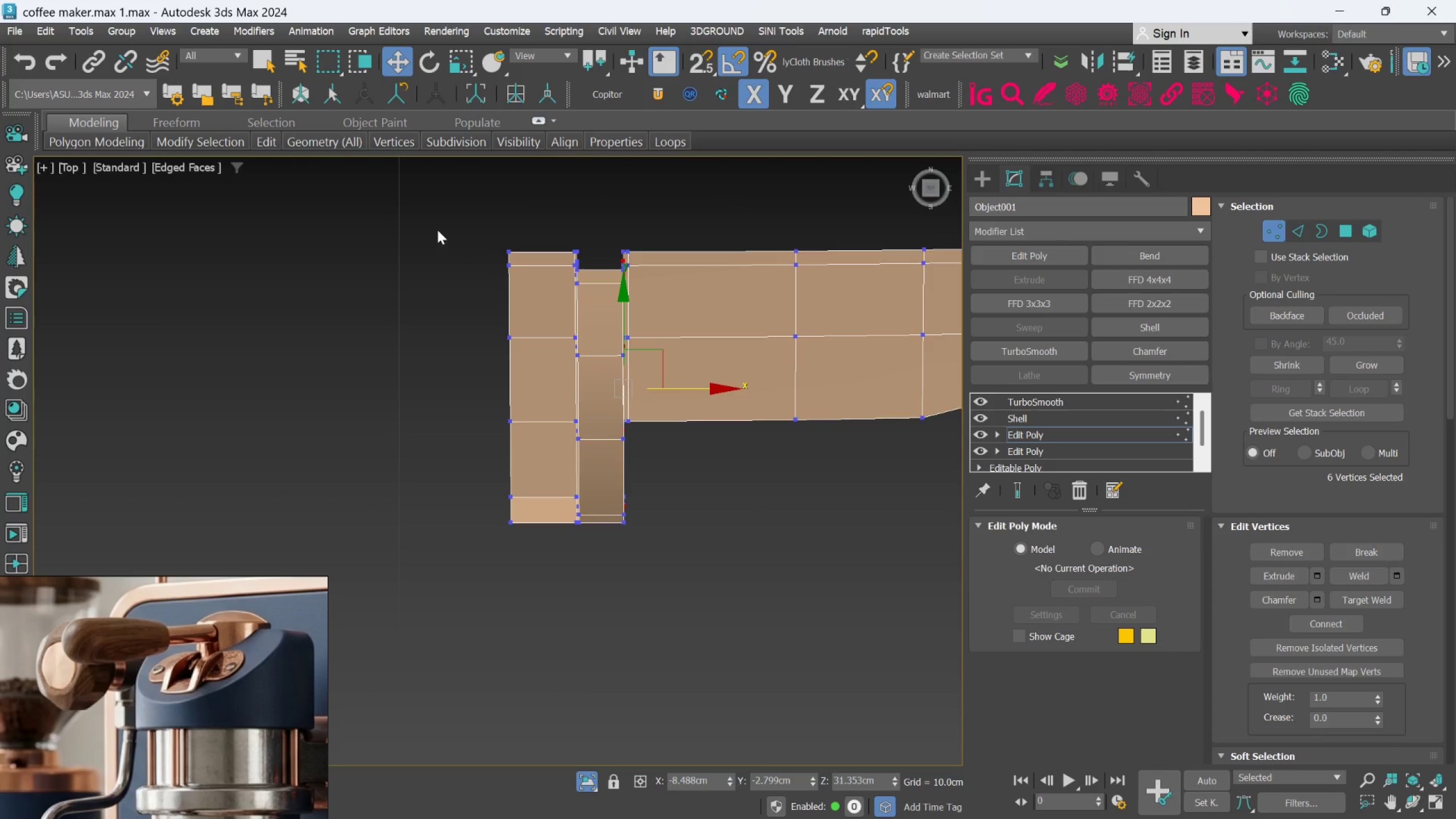 
left_click_drag(start_coordinate=[437, 214], to_coordinate=[589, 564])
 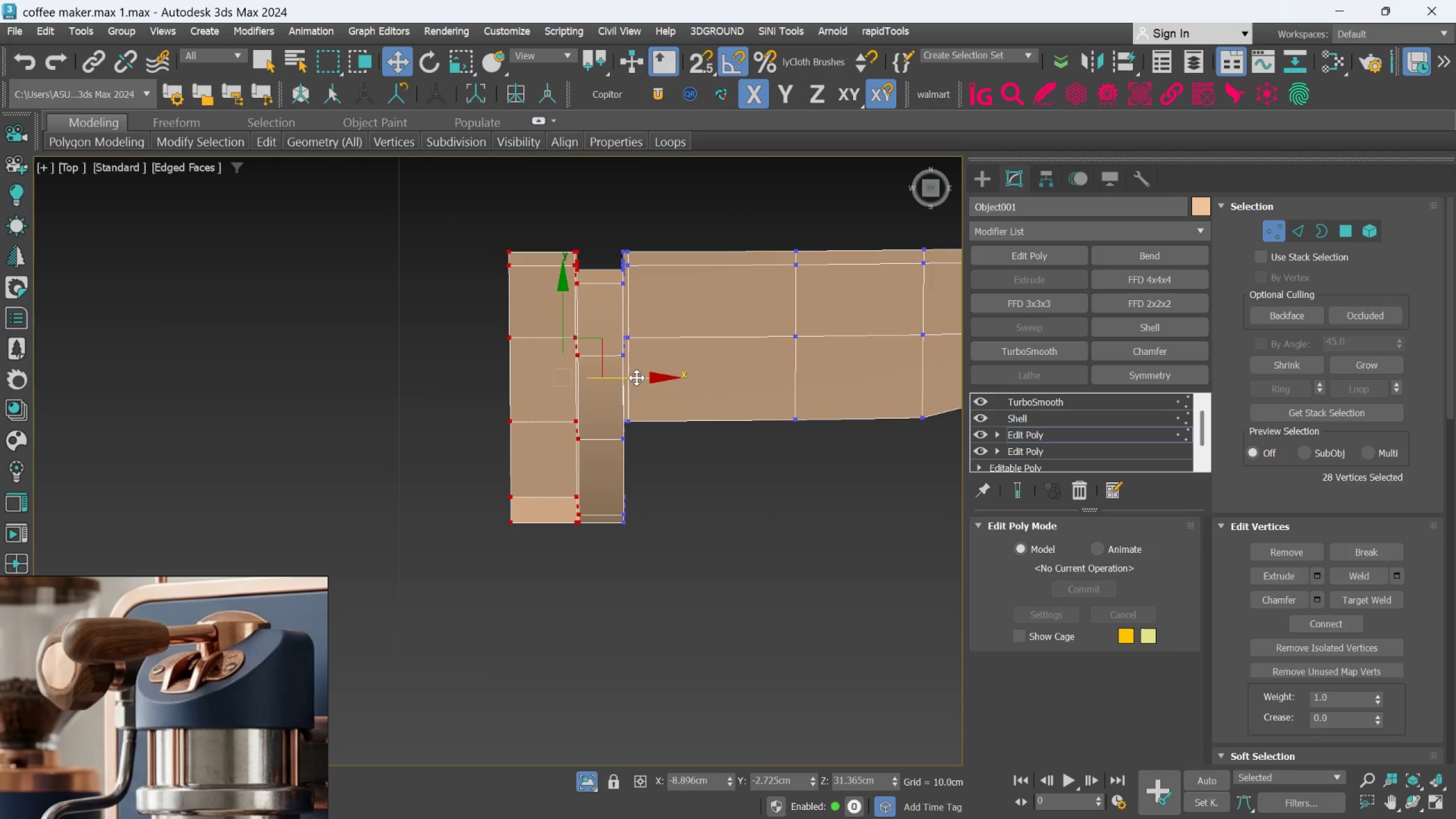 
left_click_drag(start_coordinate=[636, 378], to_coordinate=[656, 378])
 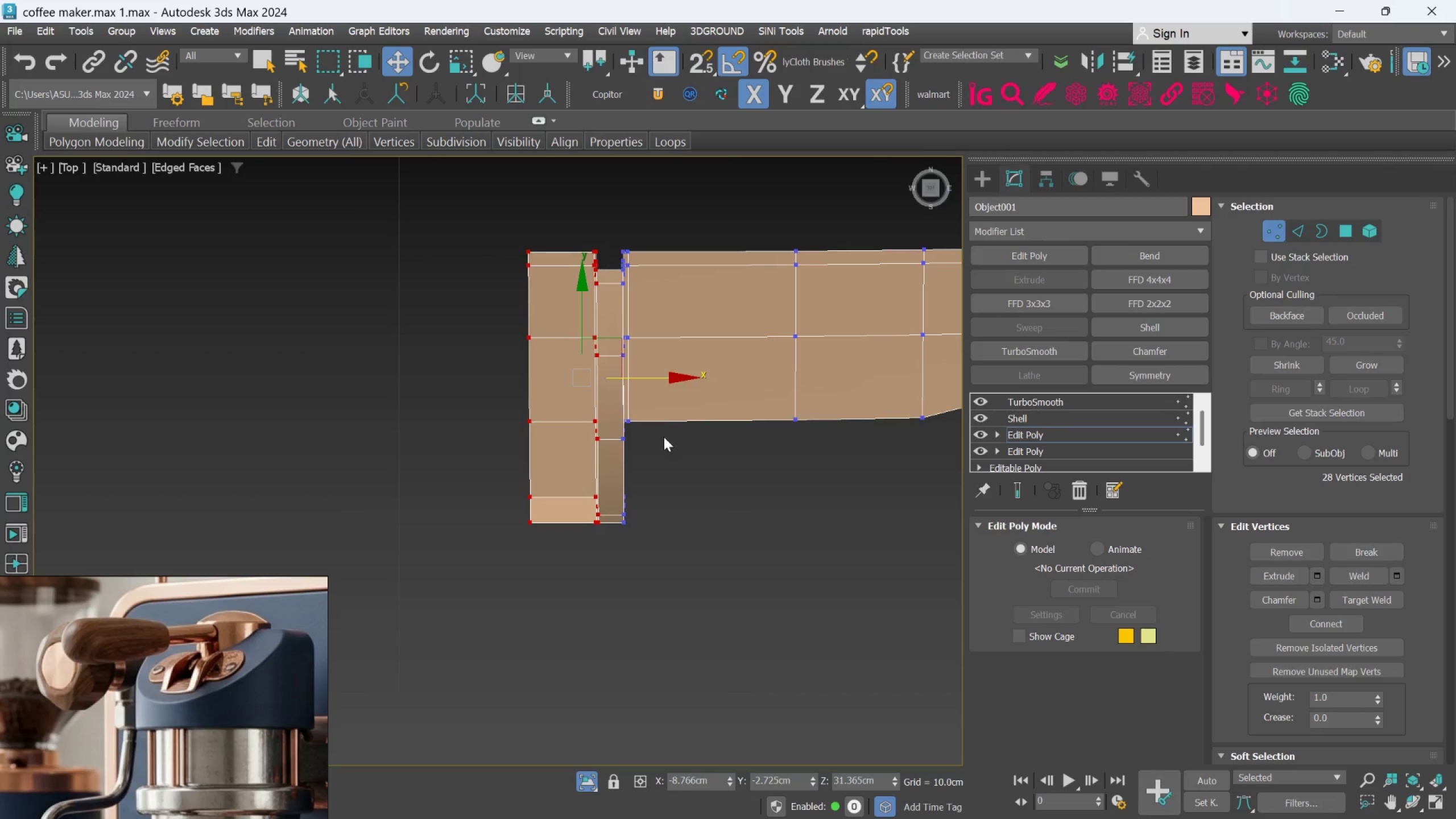 
key(Space)
 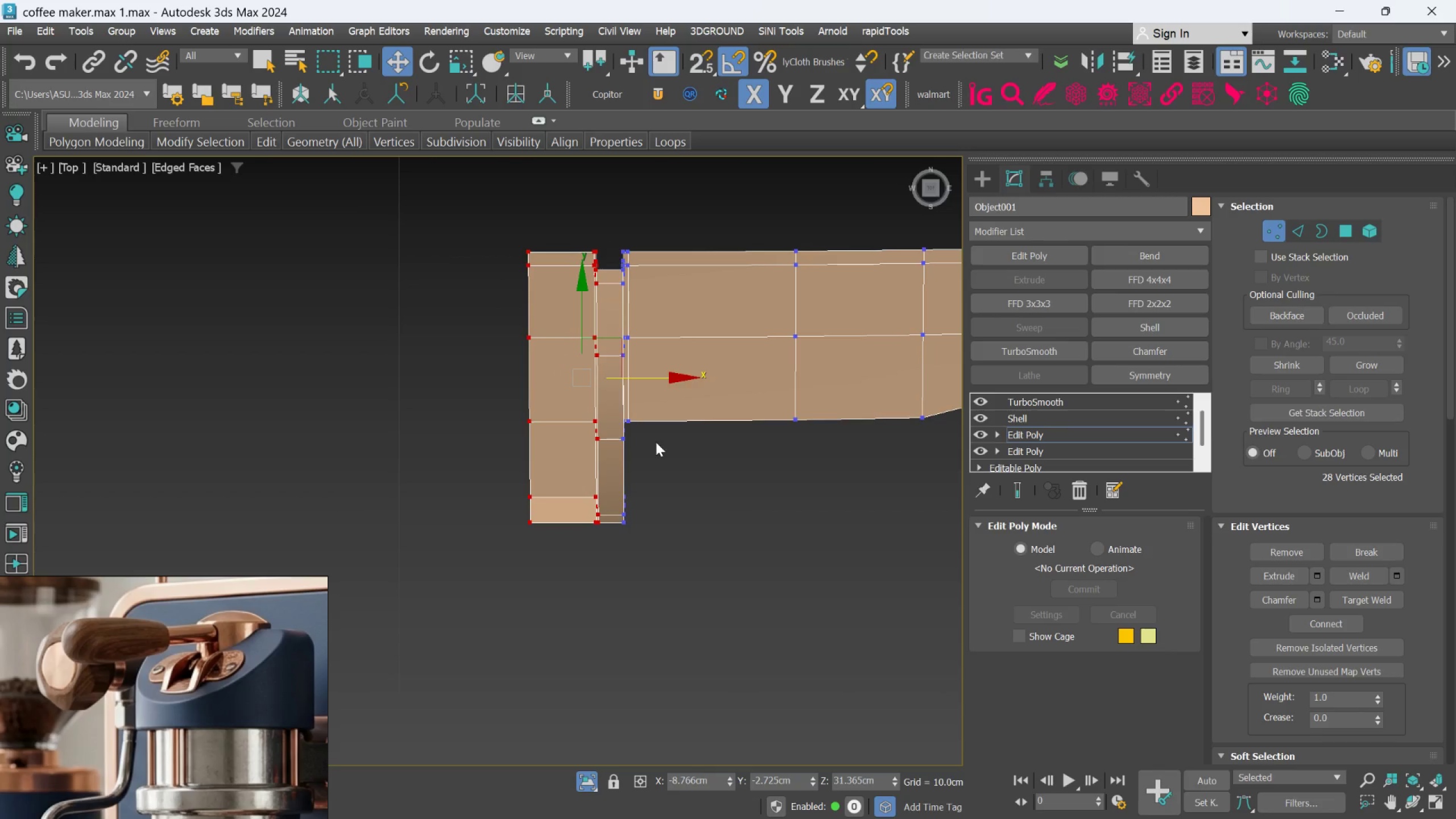 
middle_click([656, 442])
 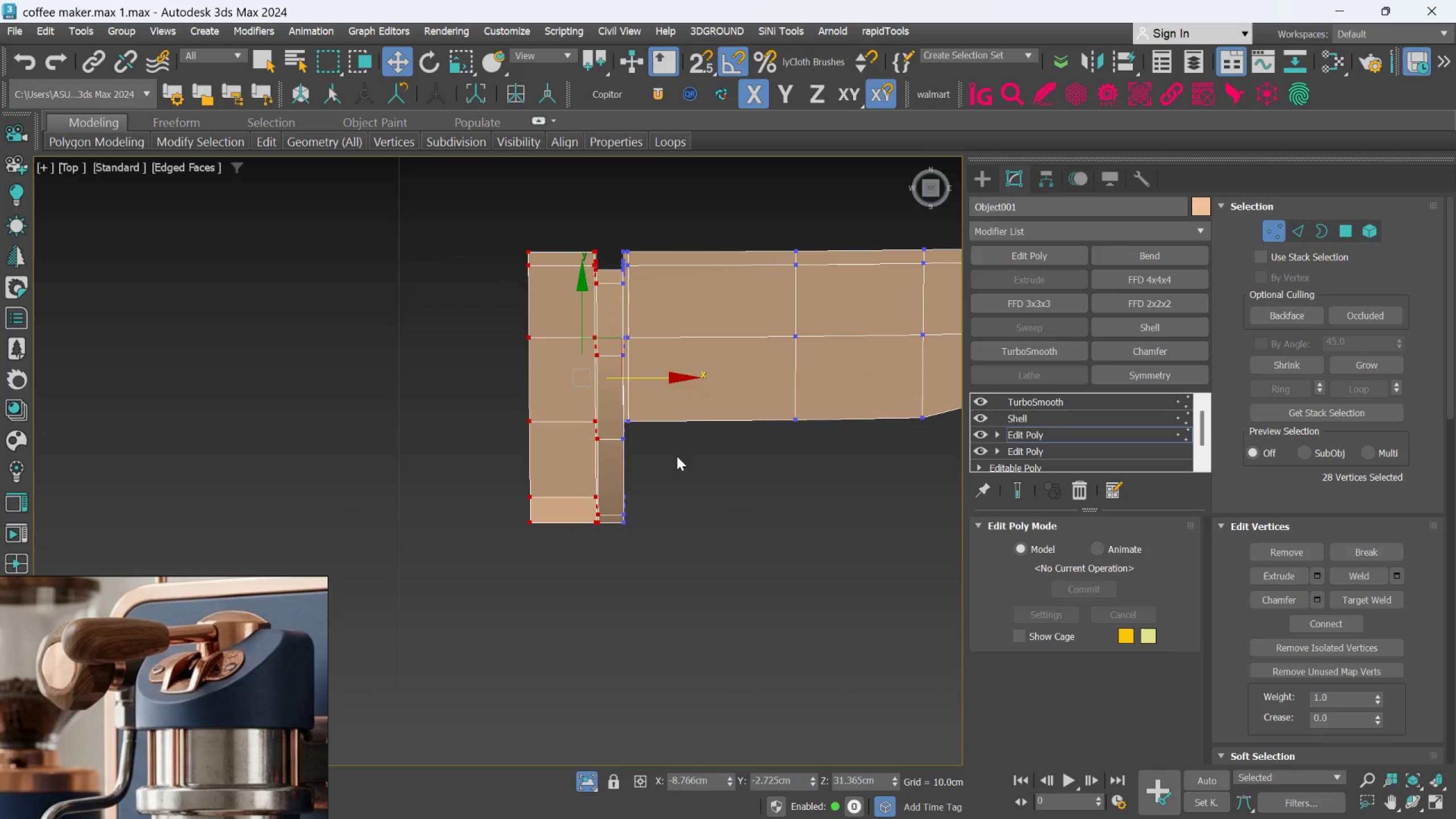 
left_click([677, 456])
 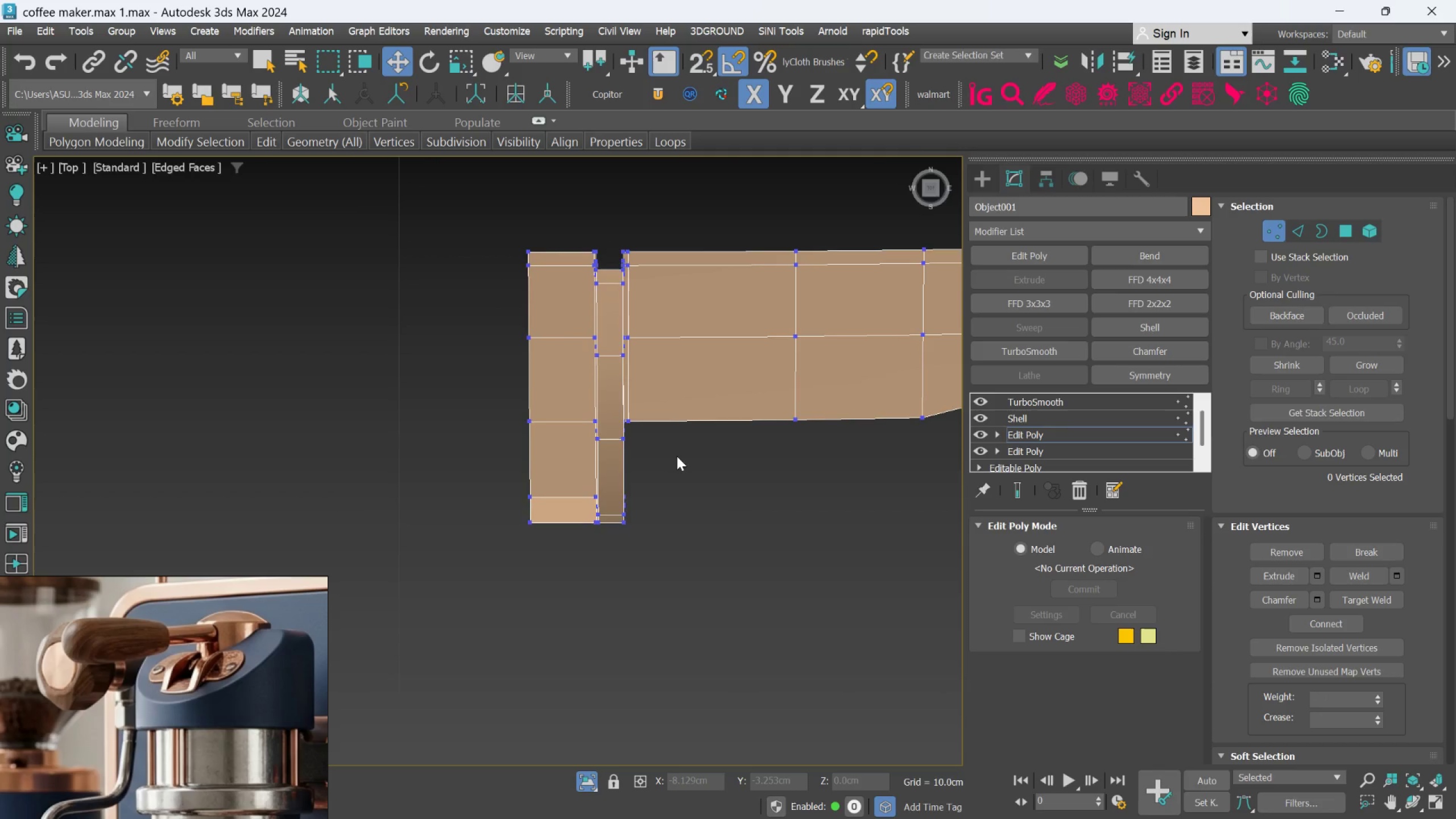 
hold_key(key=AltLeft, duration=0.7)
 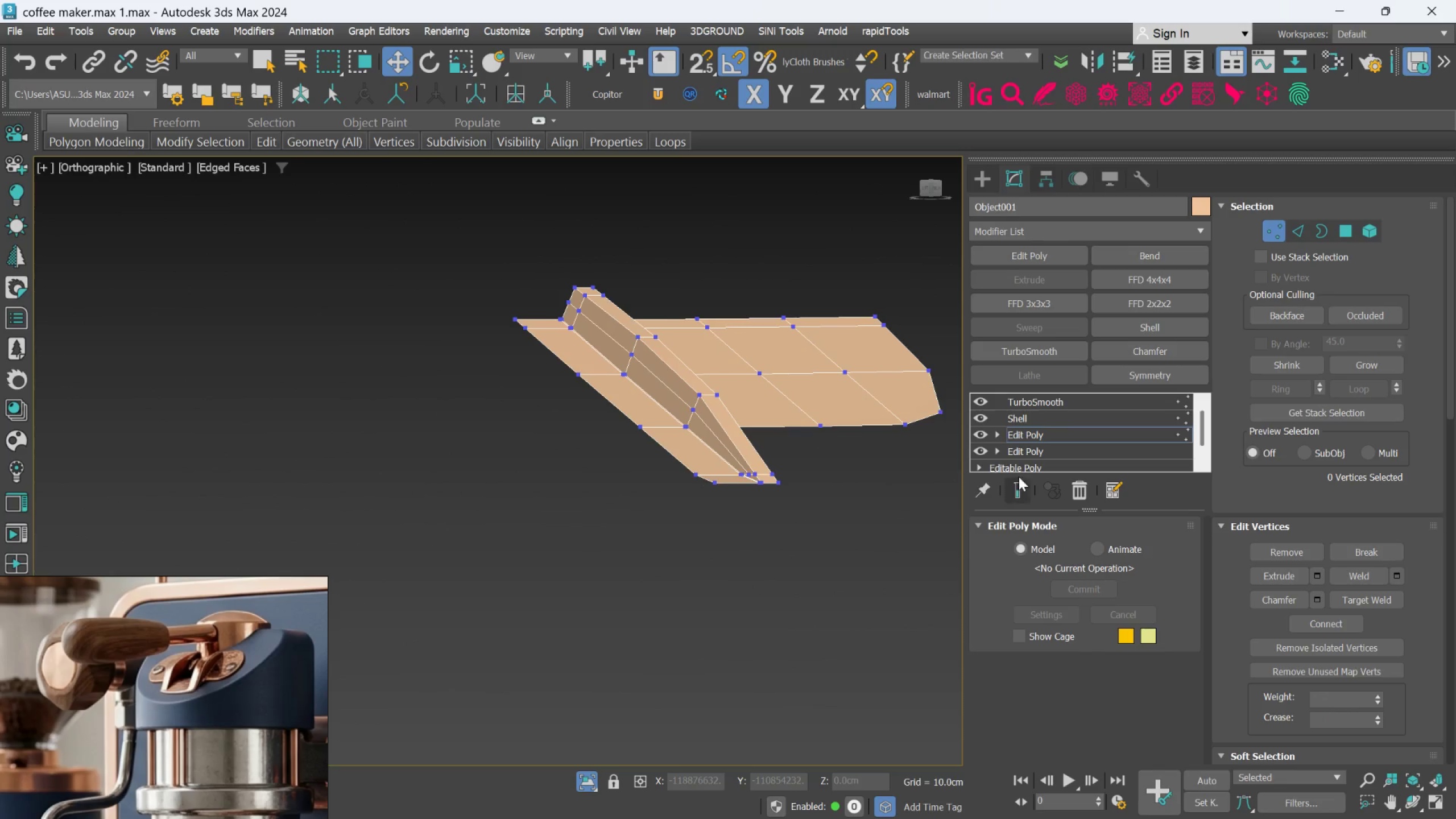 
left_click([1020, 478])
 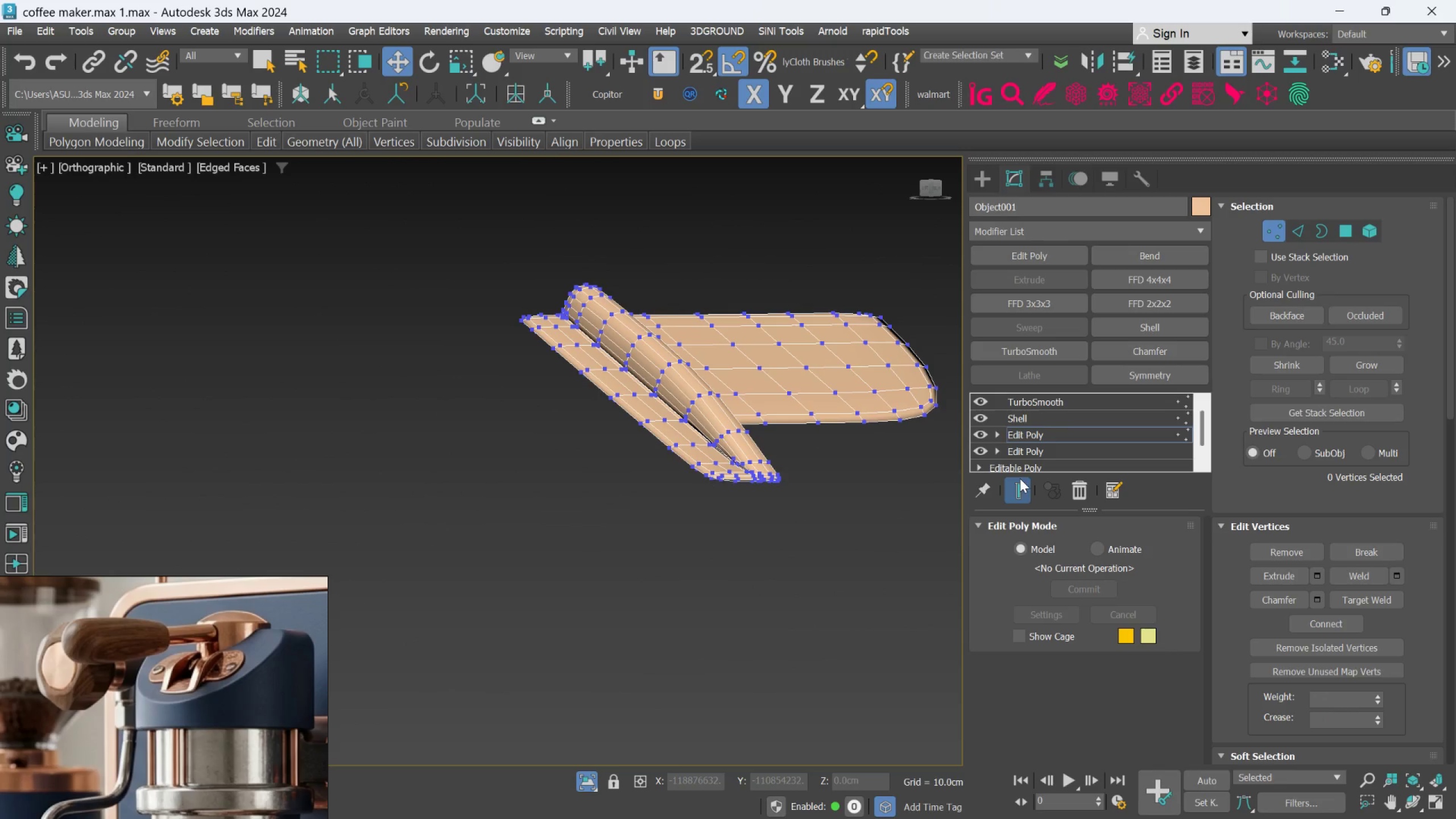 
hold_key(key=AltLeft, duration=1.5)
 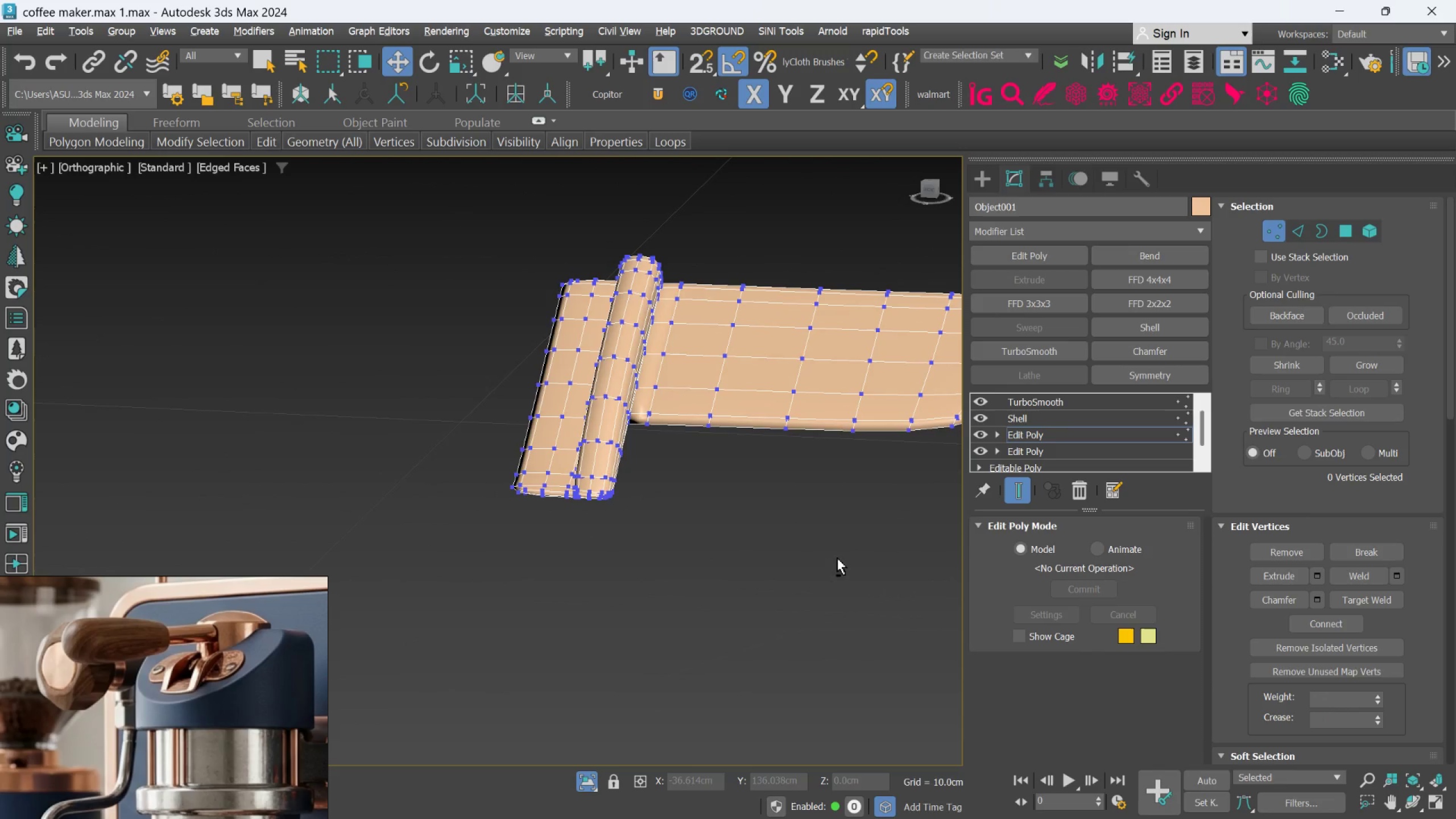 
hold_key(key=AltLeft, duration=0.56)
 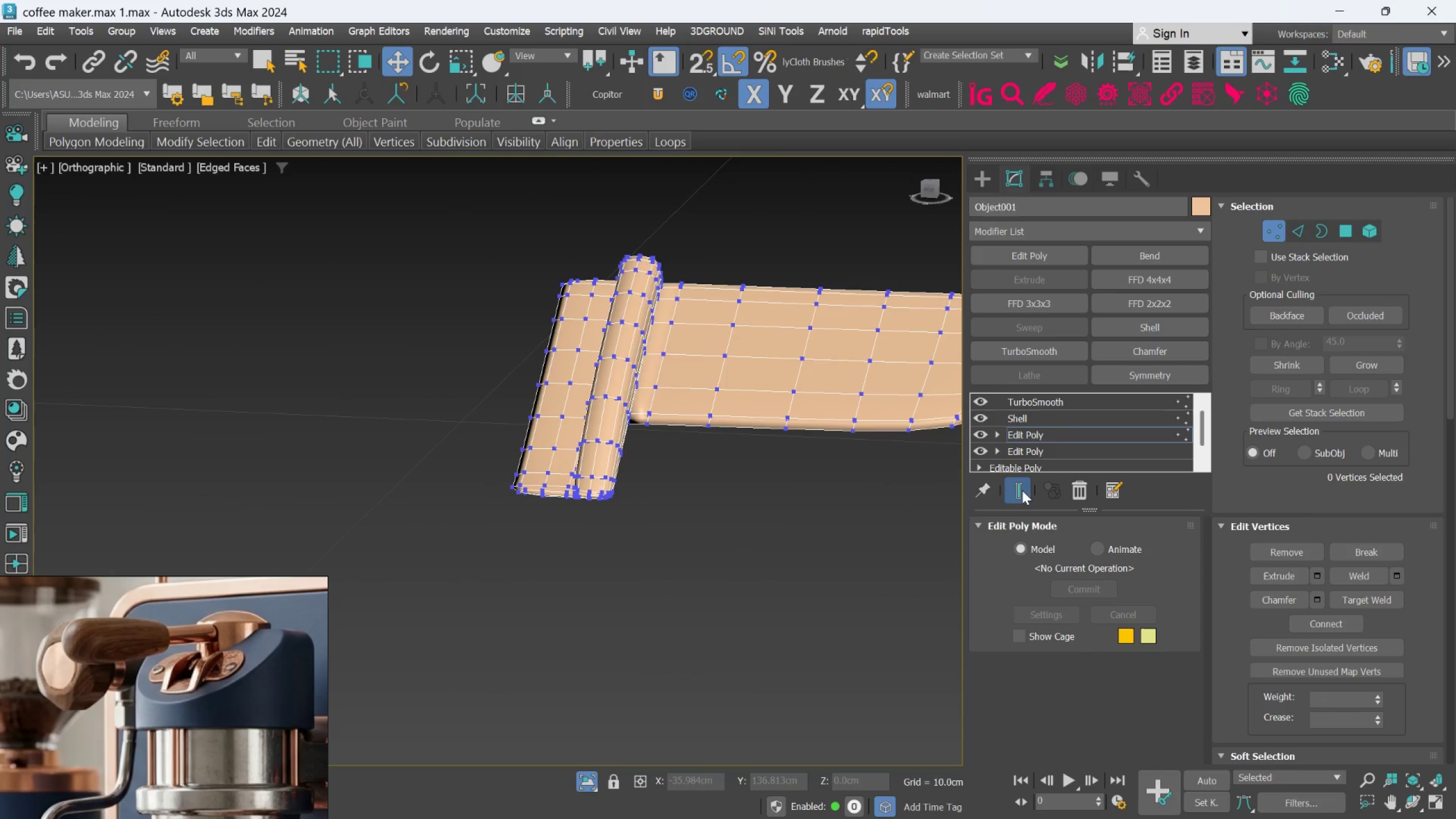 
left_click([1022, 490])
 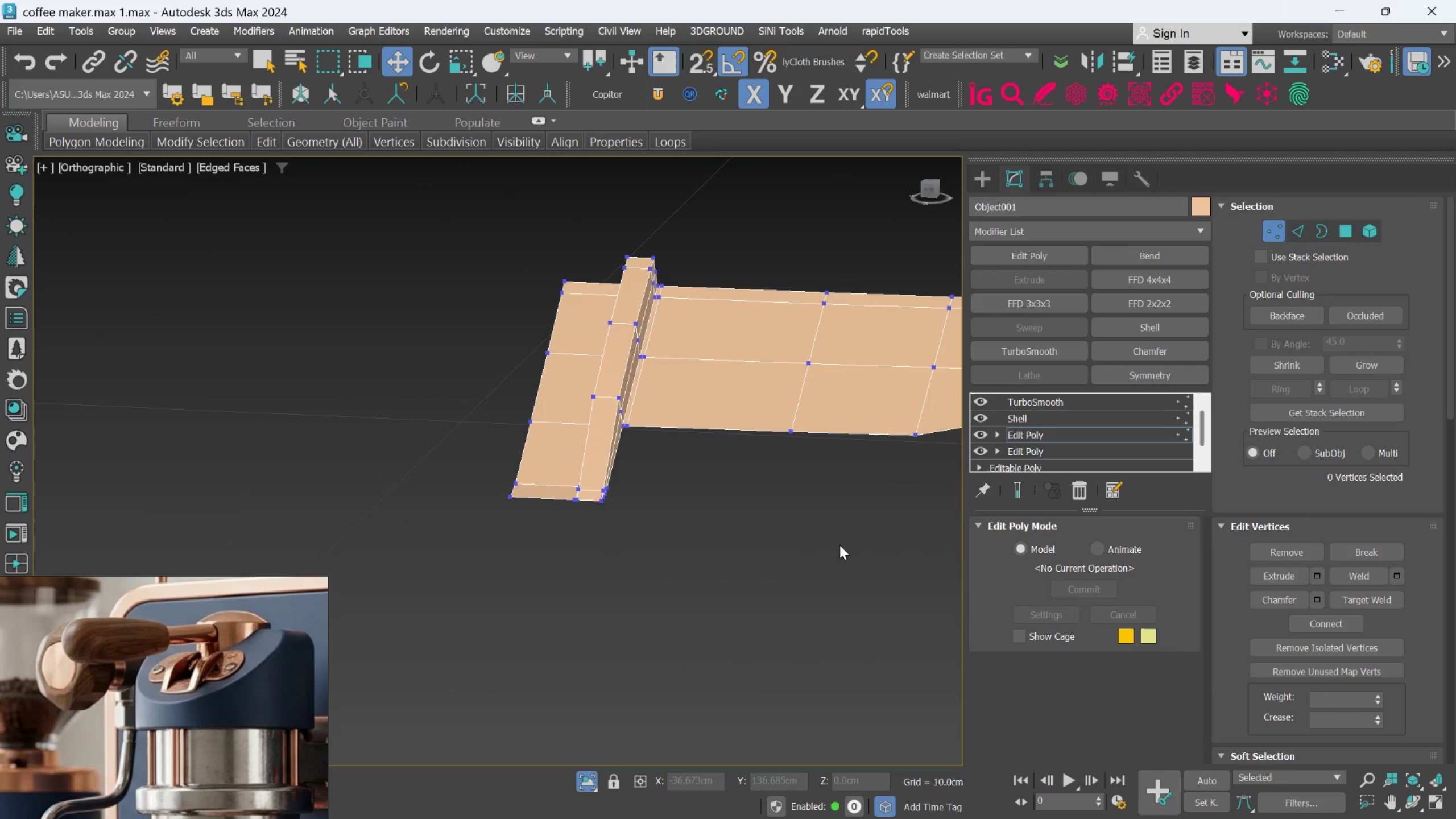 
hold_key(key=AltLeft, duration=0.38)
 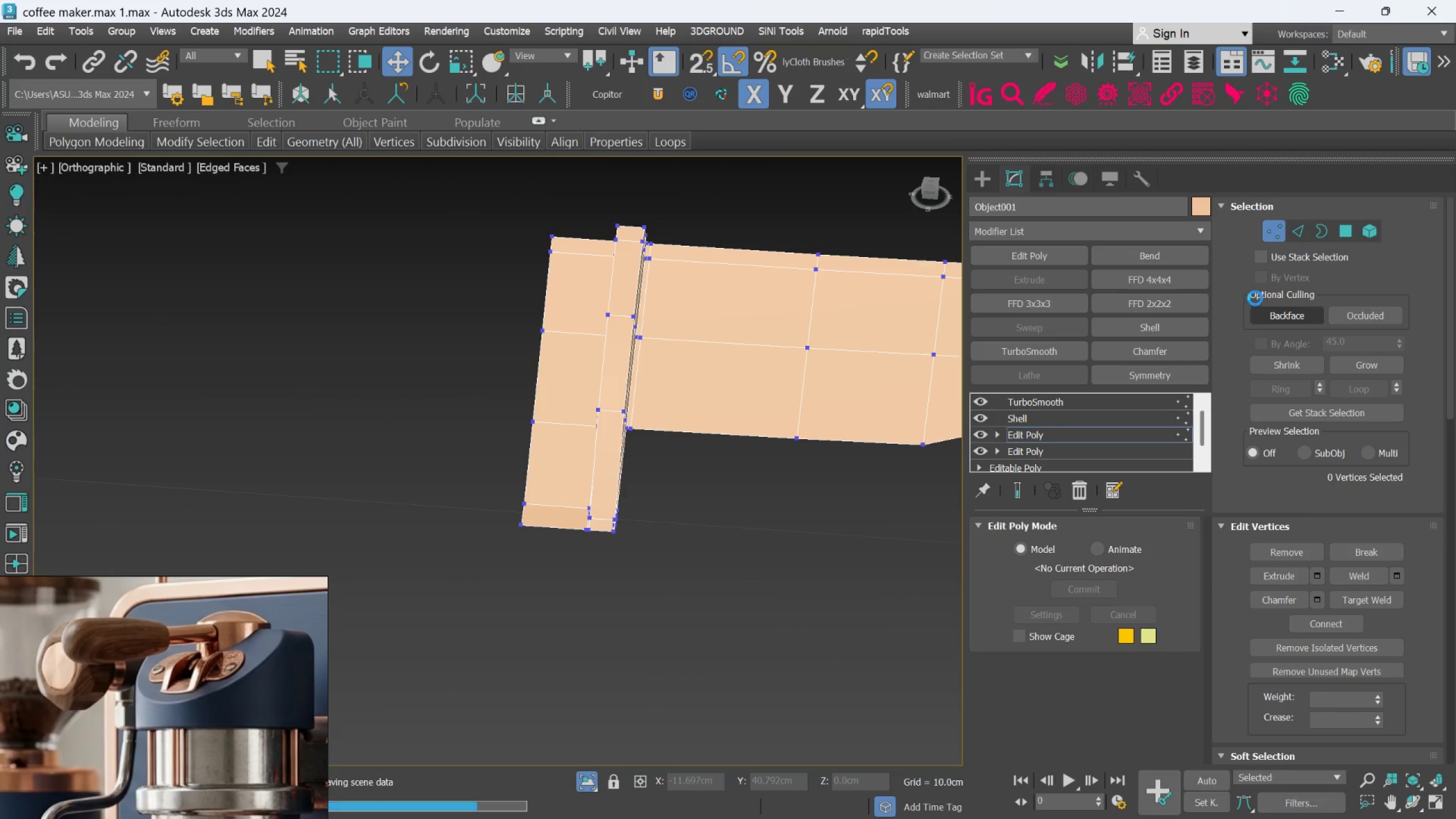 
key(Control+ControlLeft)
 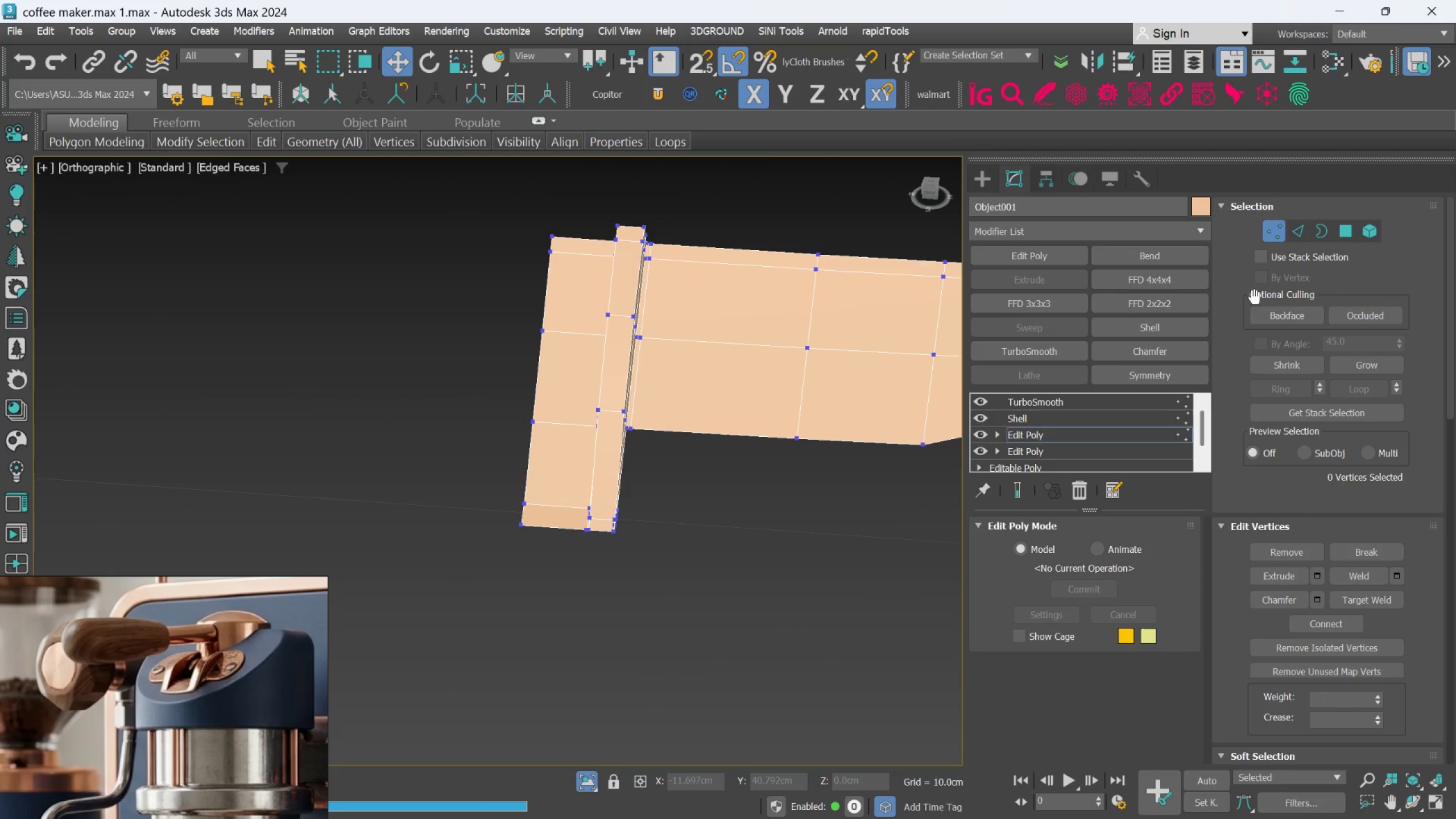 
key(Control+ControlLeft)
 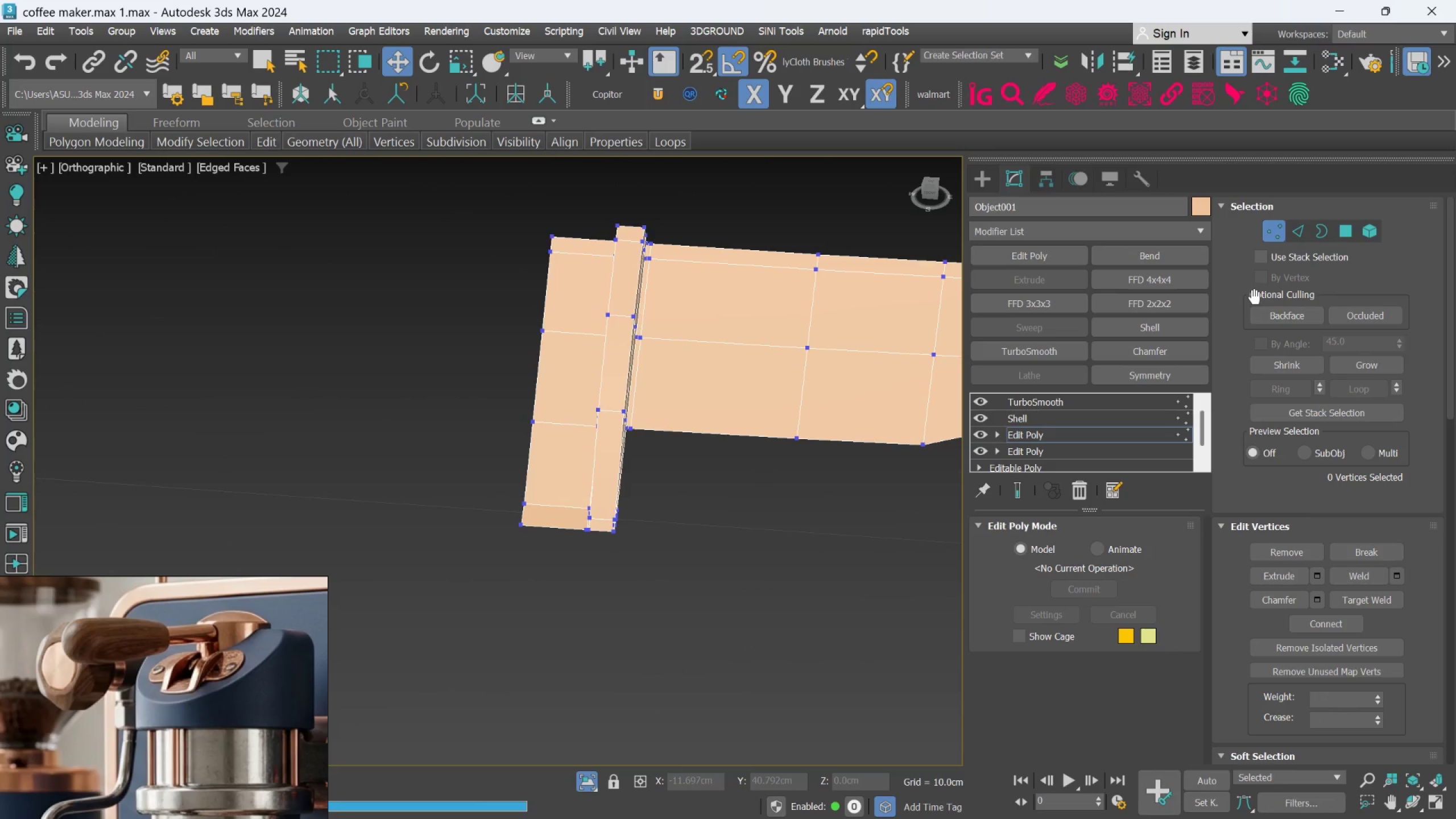 
key(Control+Z)
 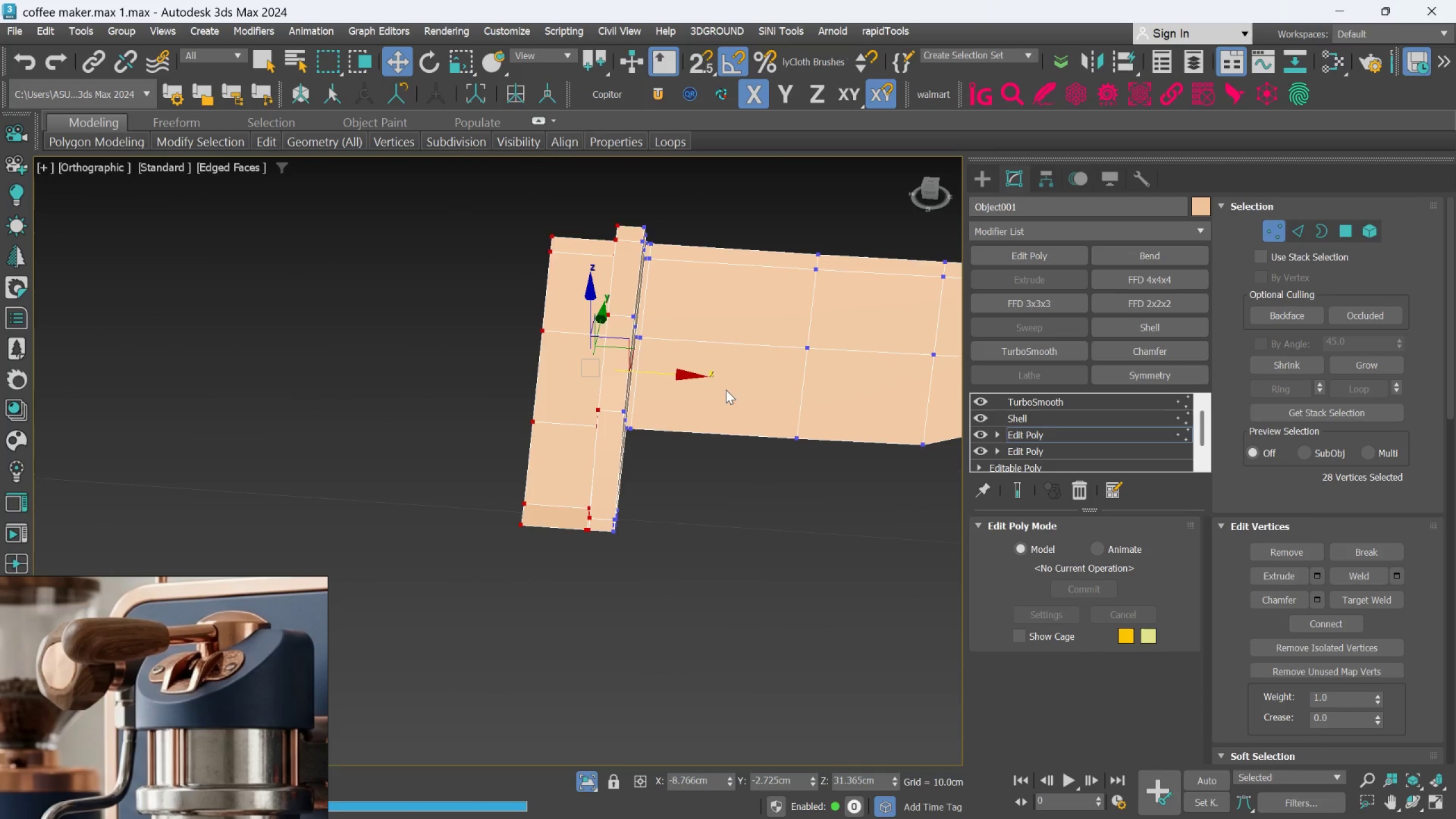 
key(T)
 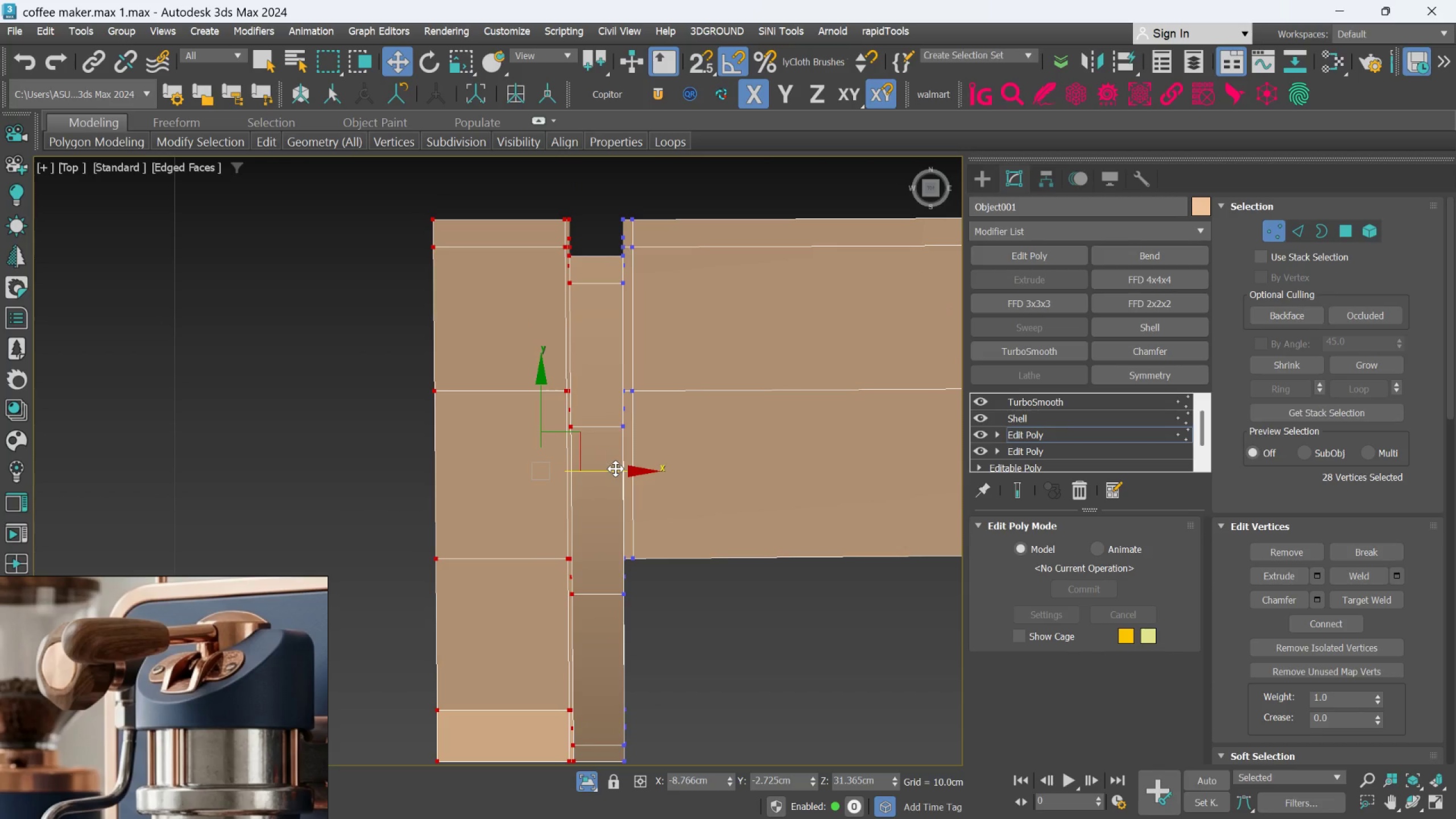 
left_click_drag(start_coordinate=[615, 469], to_coordinate=[631, 471])
 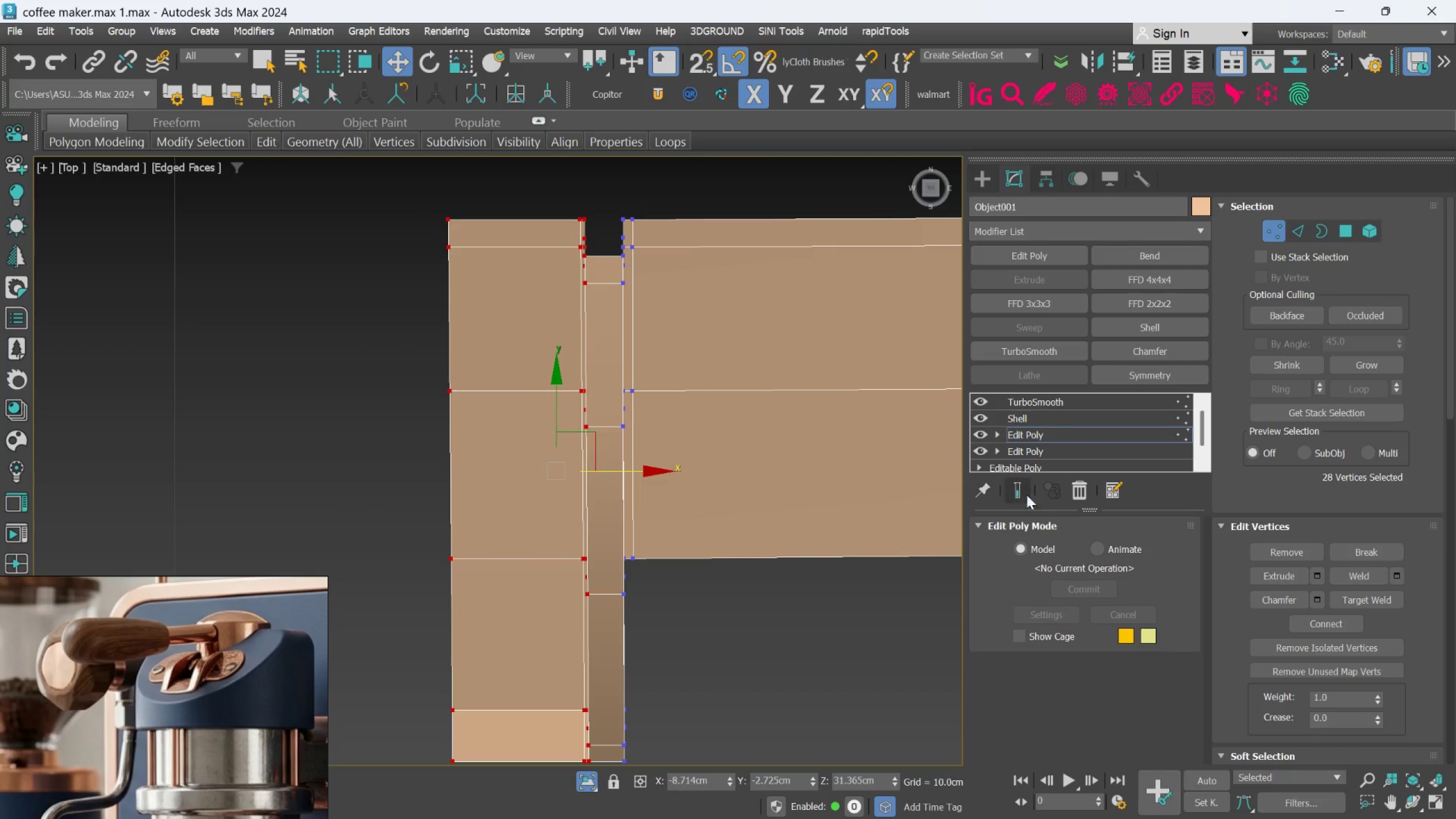 
left_click([1020, 487])
 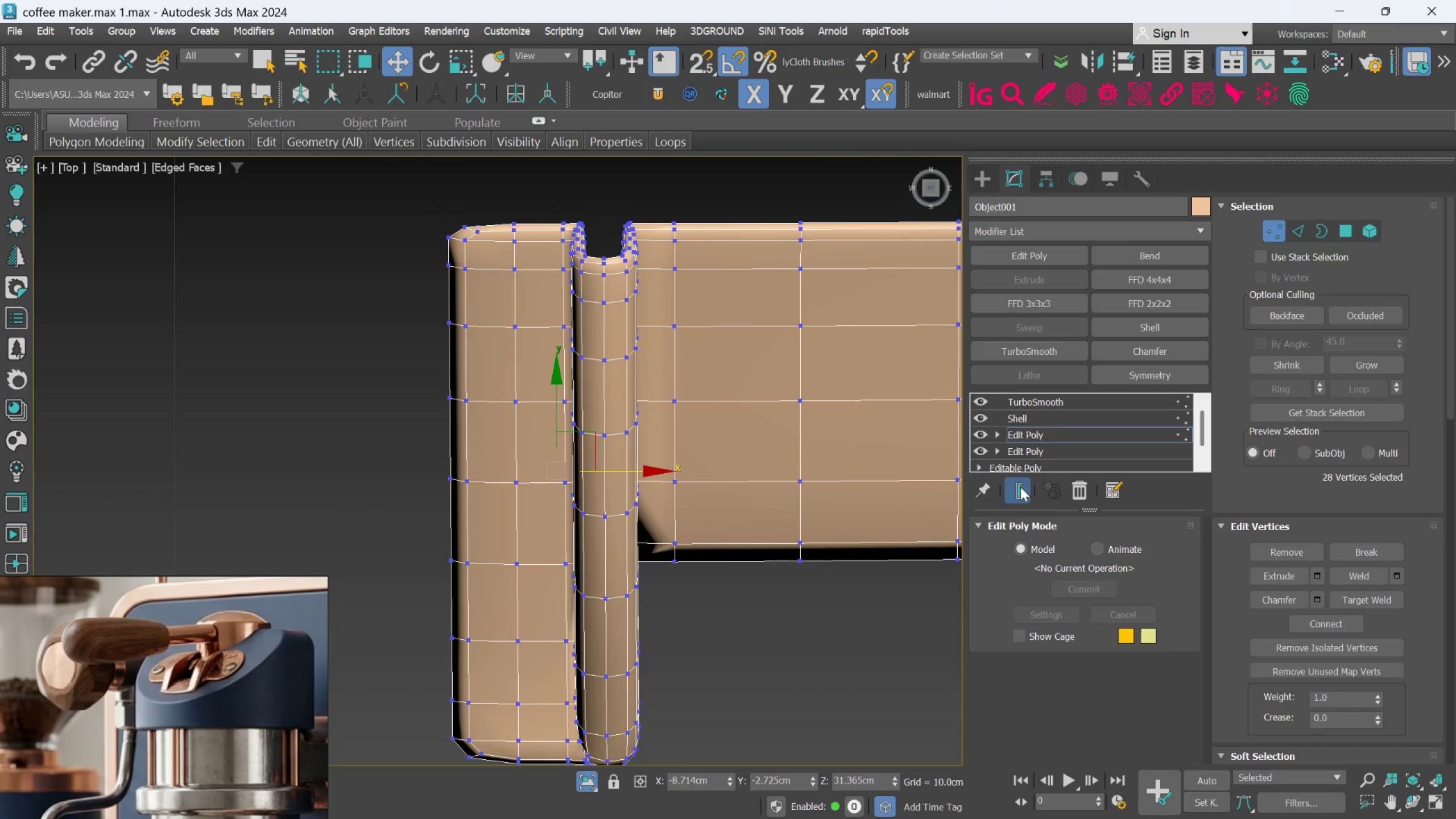 
left_click([1020, 487])
 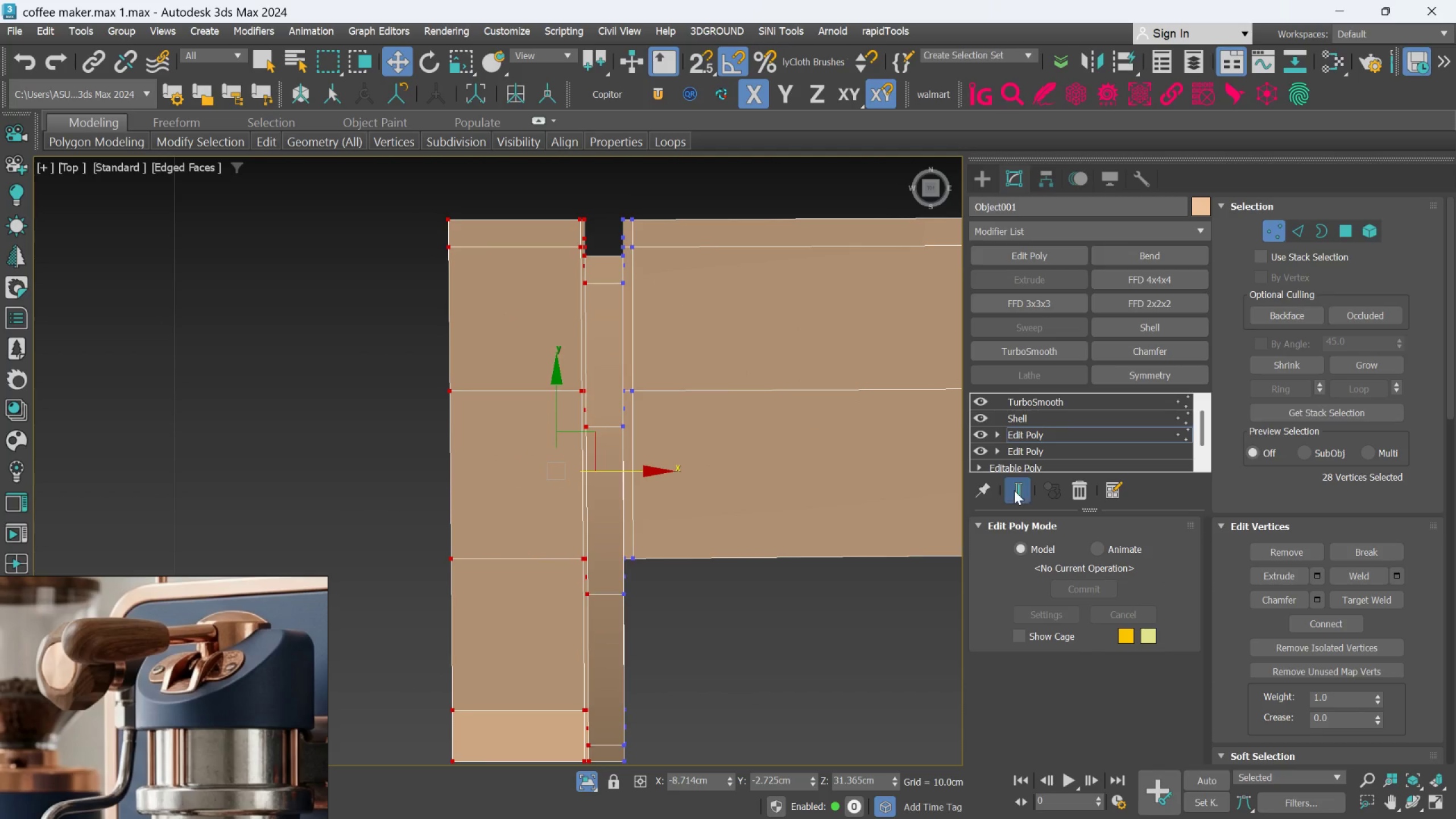 
left_click([1015, 490])
 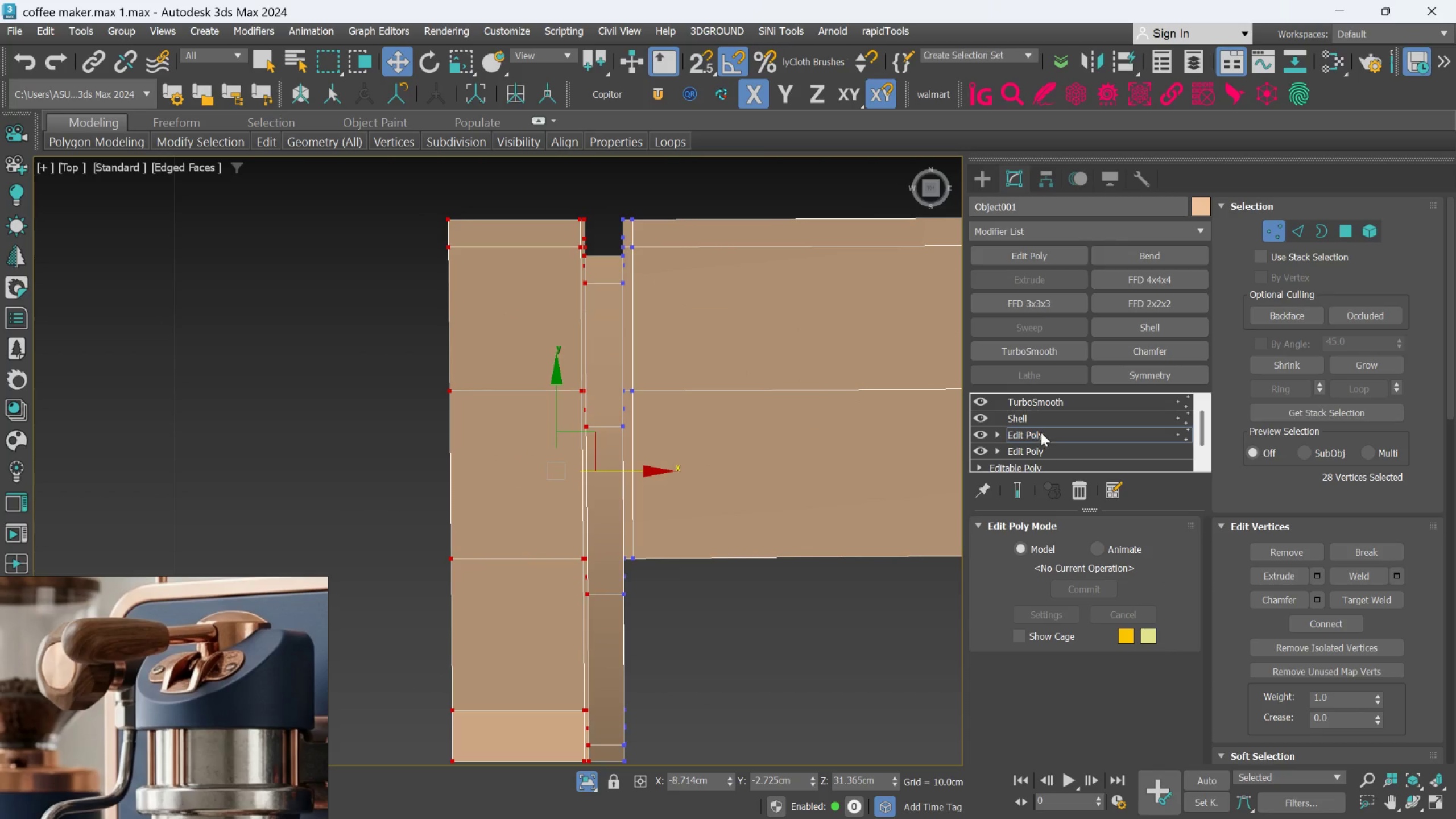 
left_click([1042, 421])
 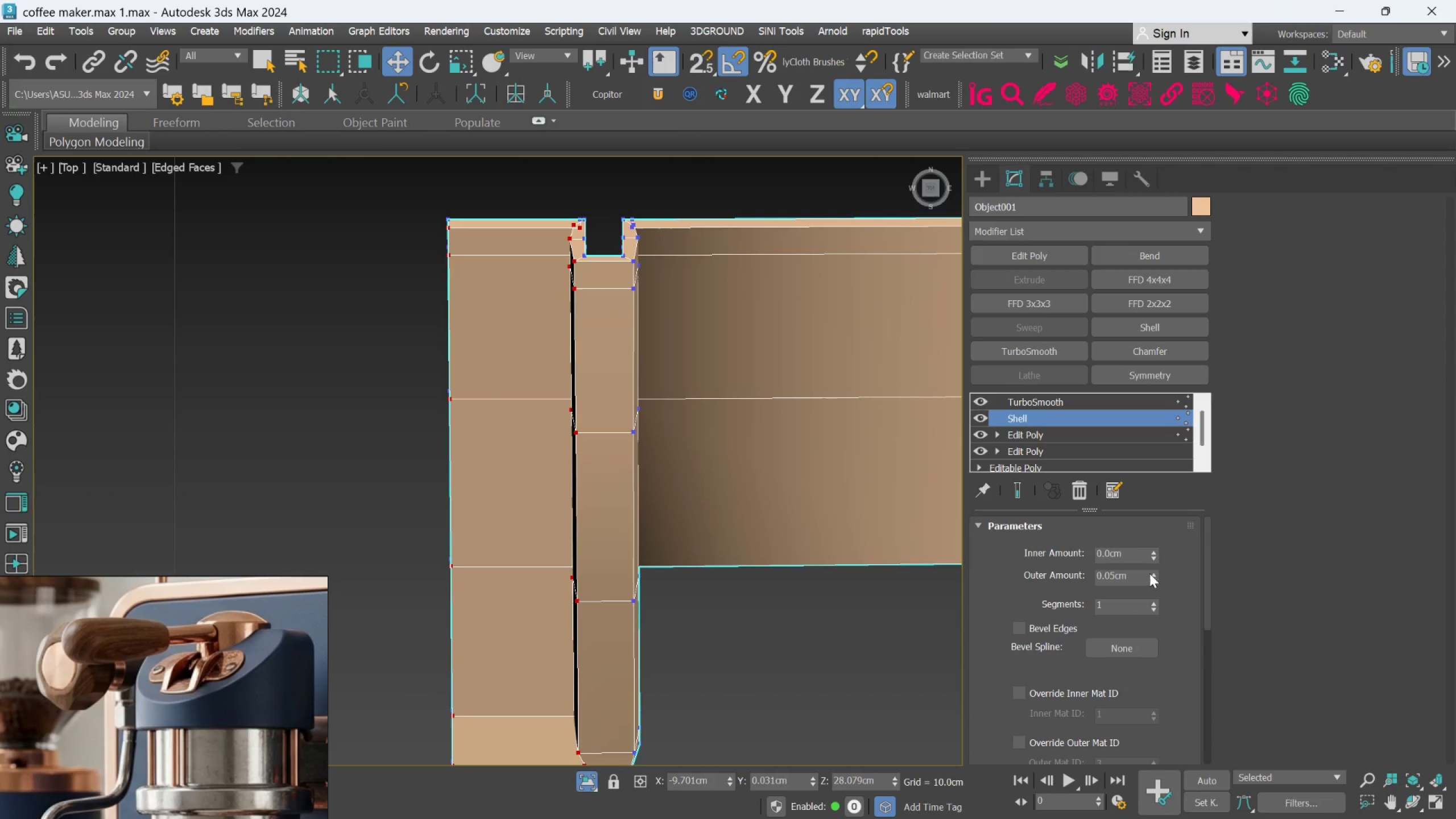 
right_click([1149, 573])
 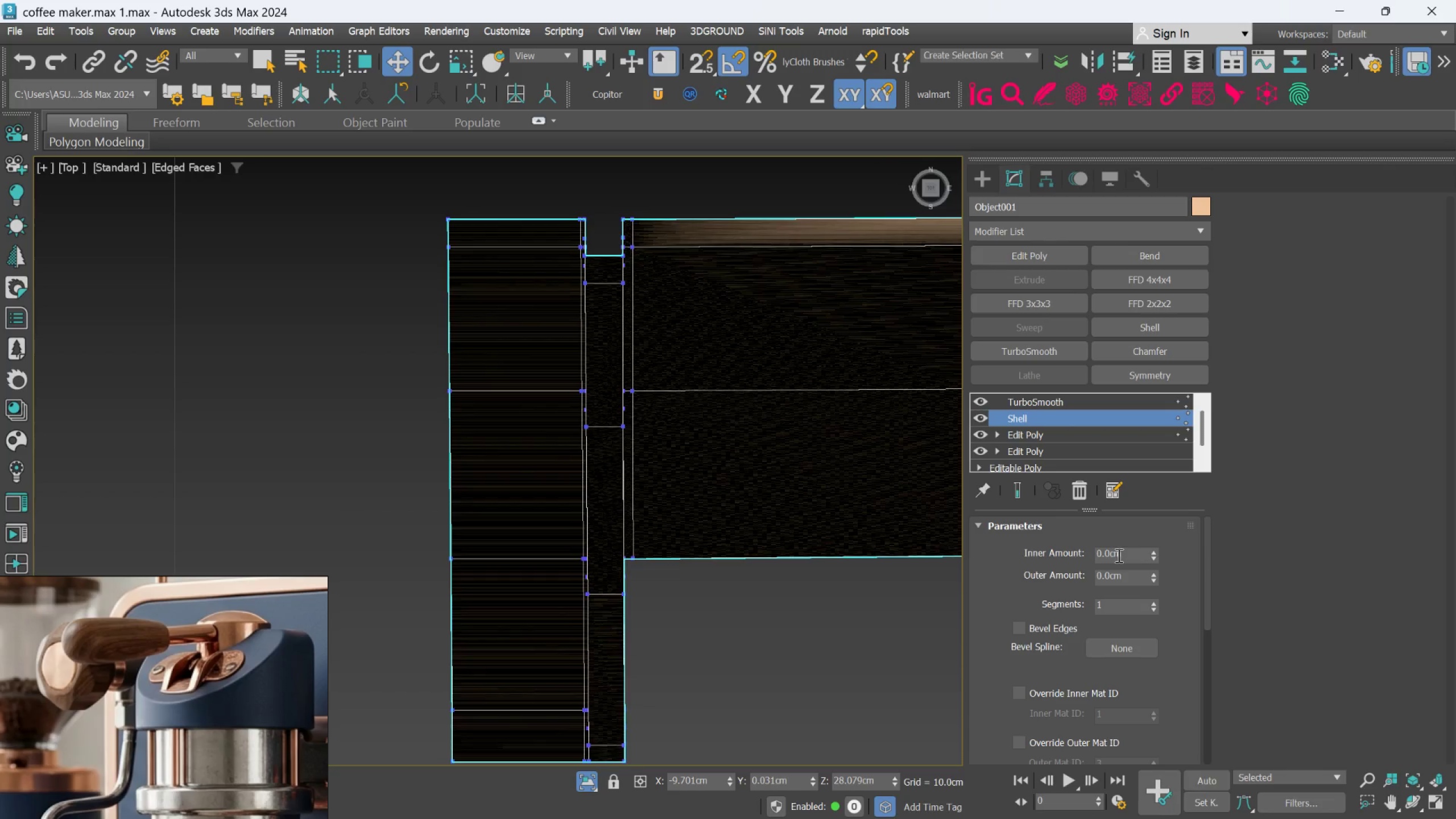 
left_click([1112, 552])
 